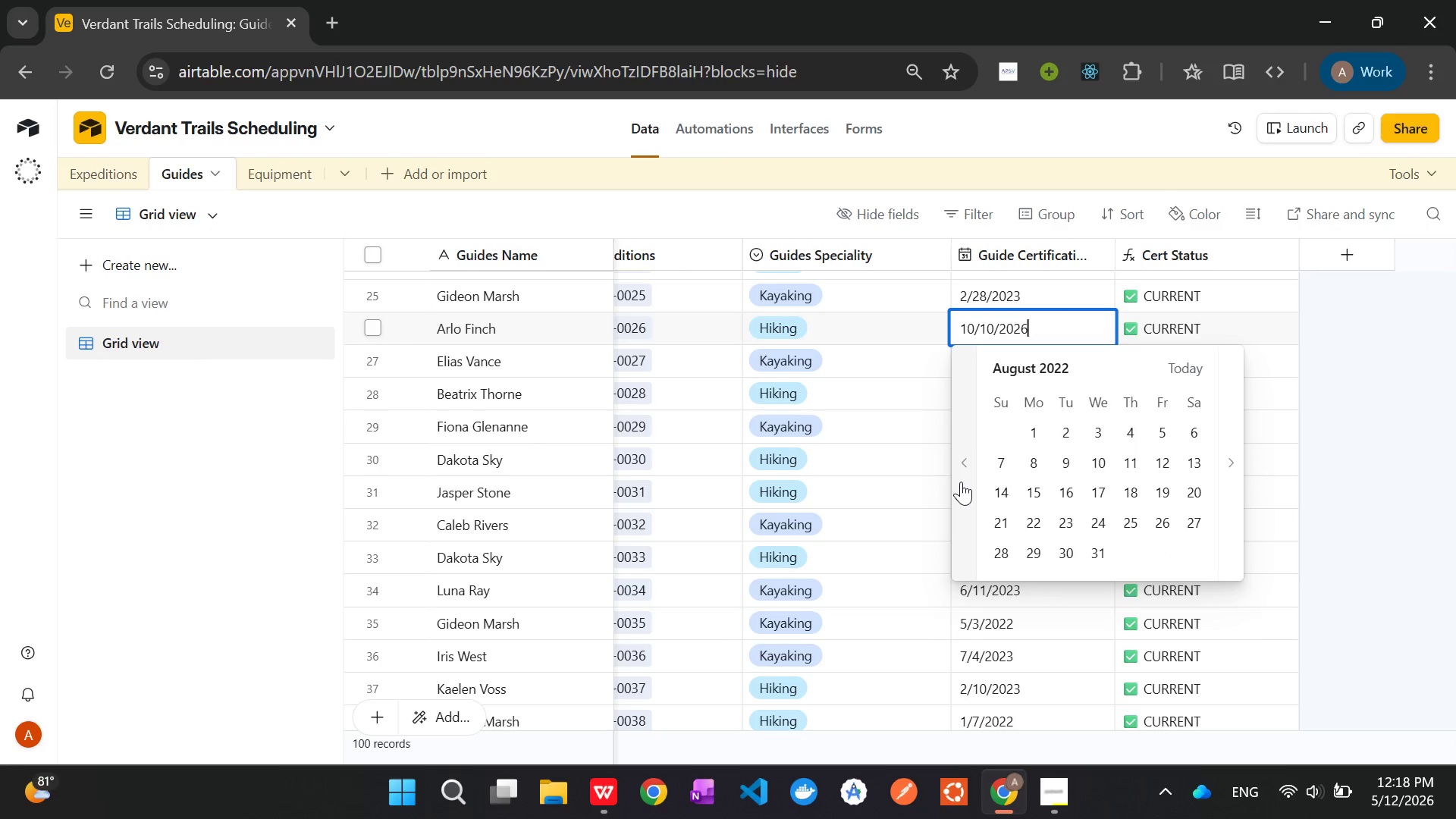 
triple_click([961, 482])
 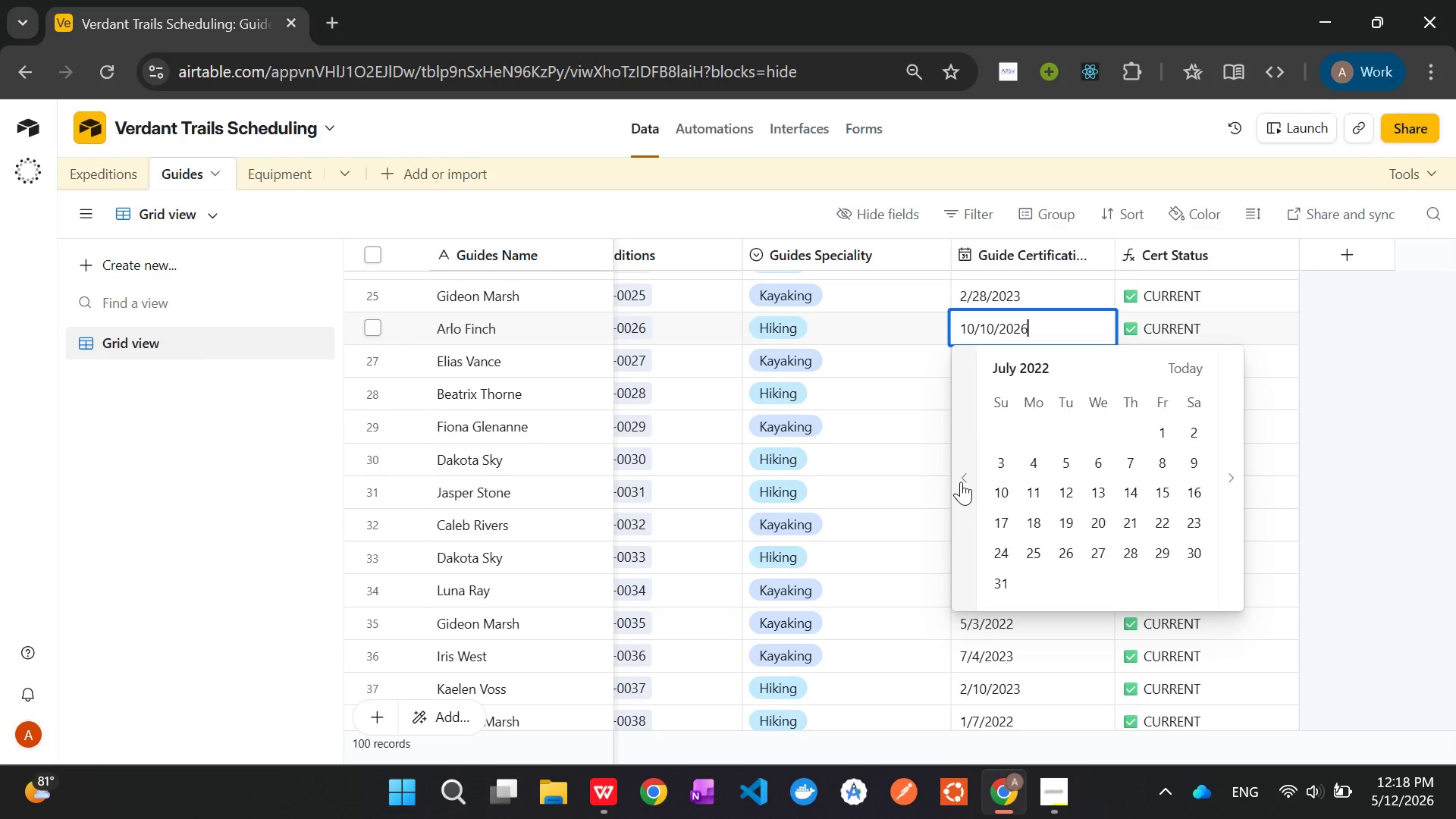 
triple_click([961, 482])
 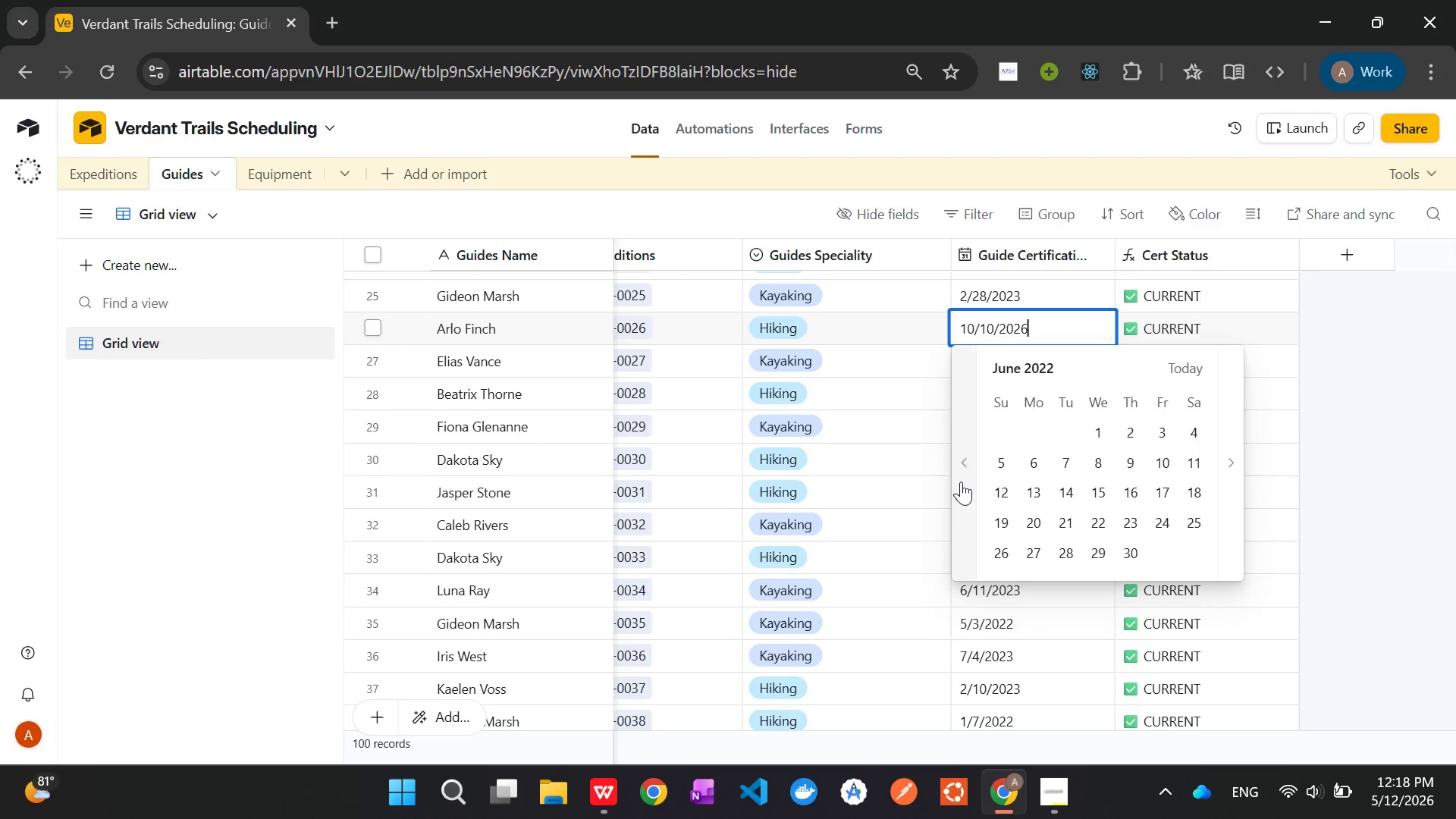 
triple_click([961, 482])
 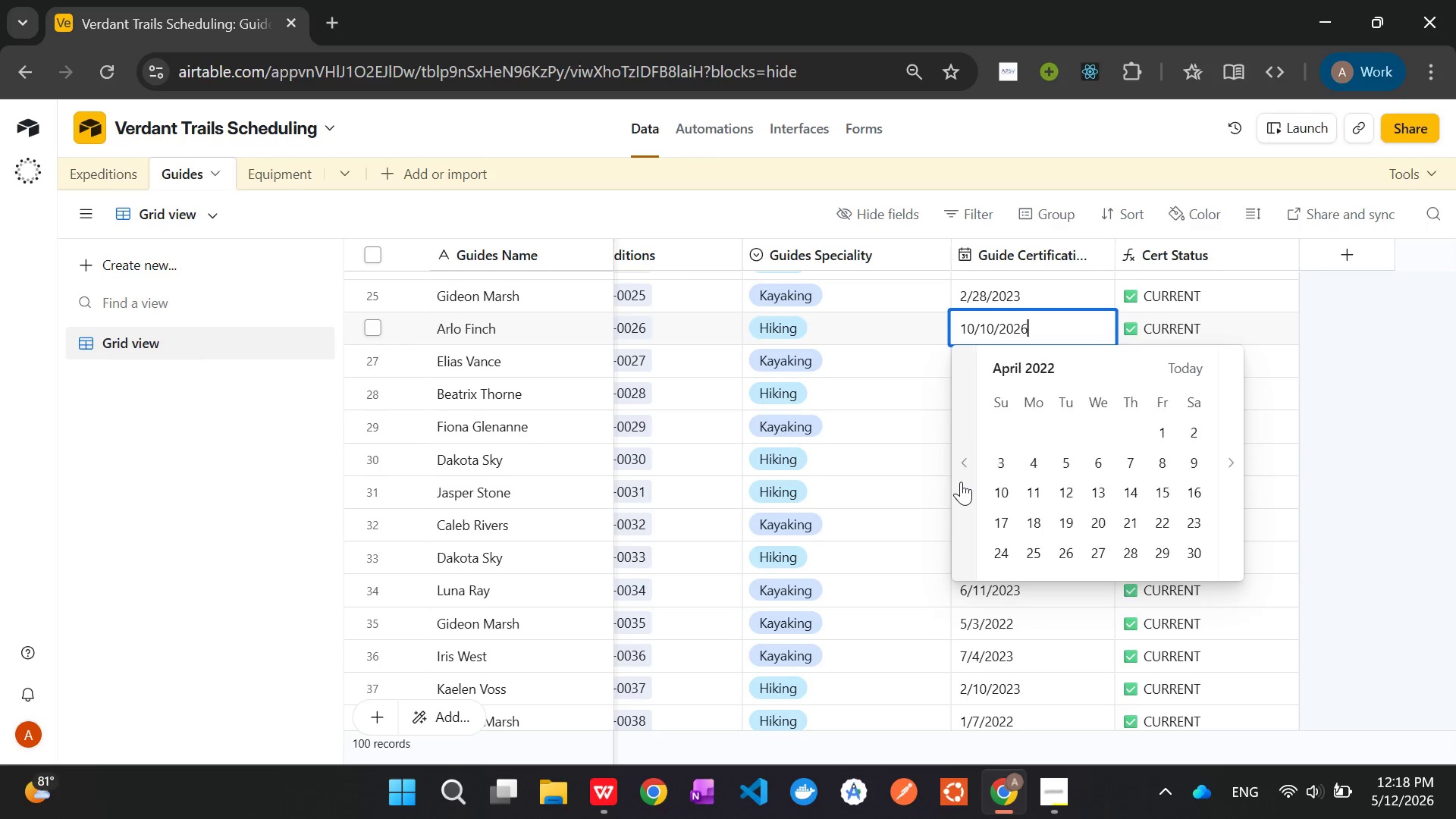 
triple_click([961, 482])
 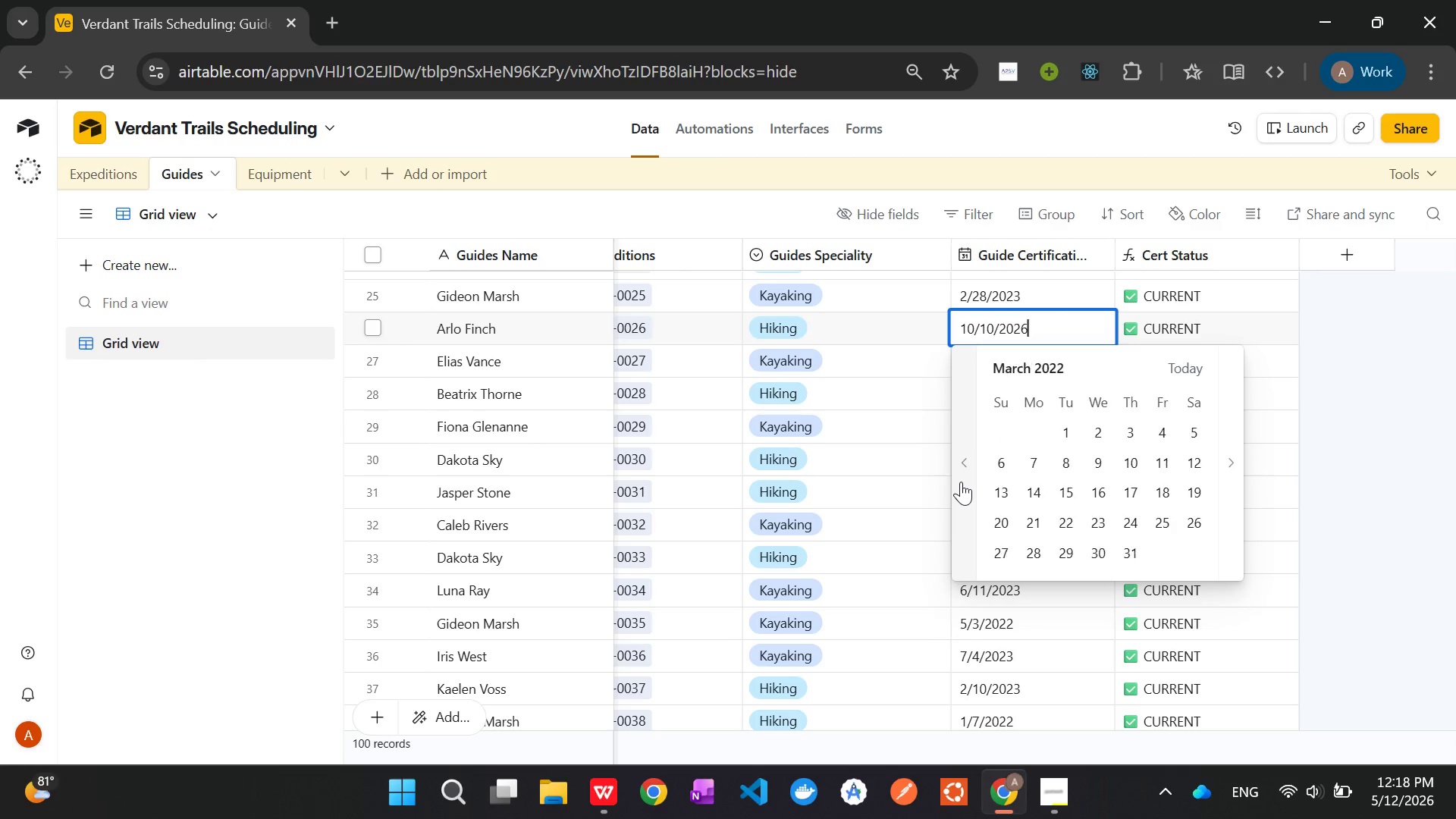 
triple_click([961, 482])
 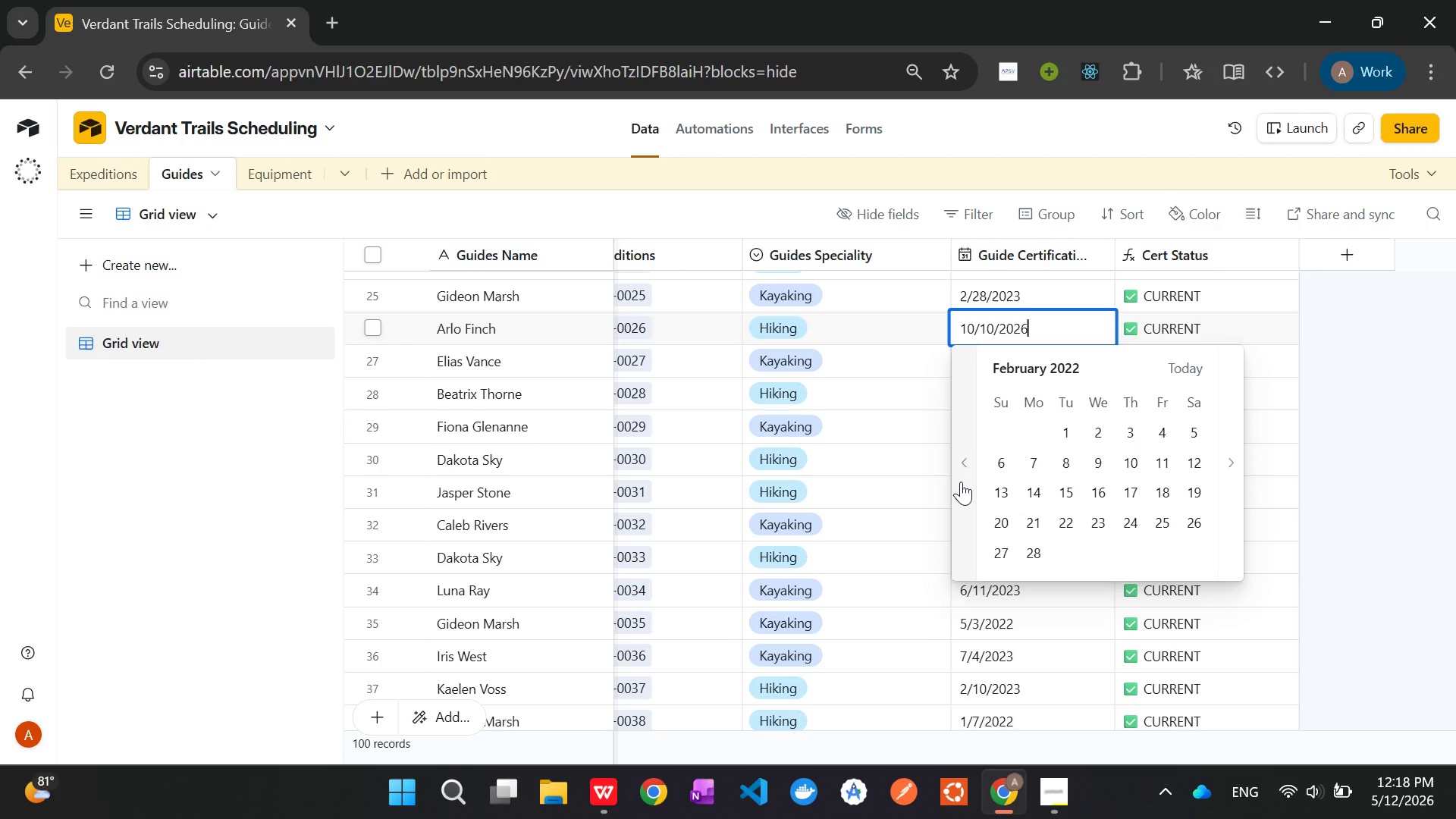 
triple_click([961, 482])
 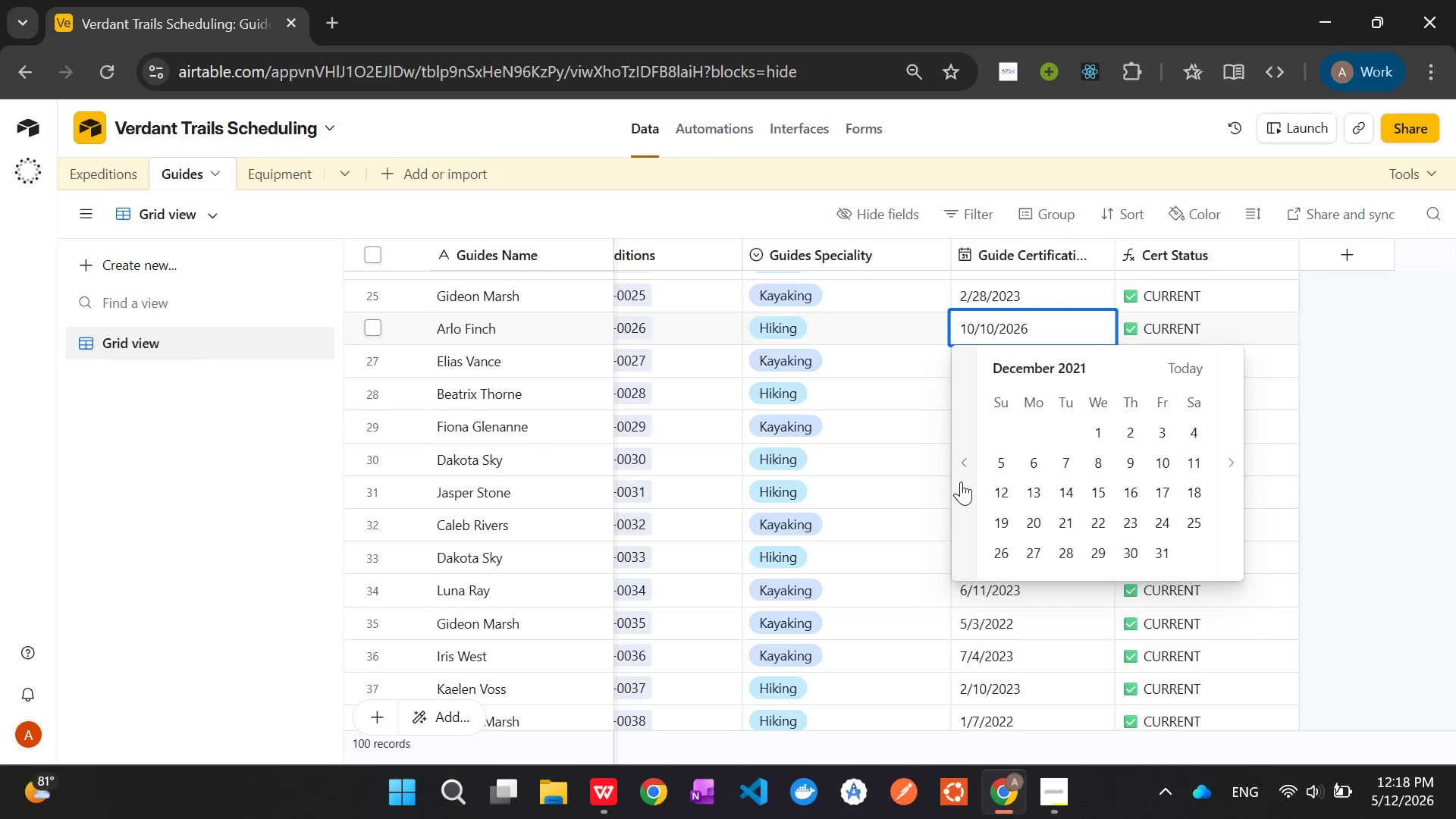 
double_click([961, 482])
 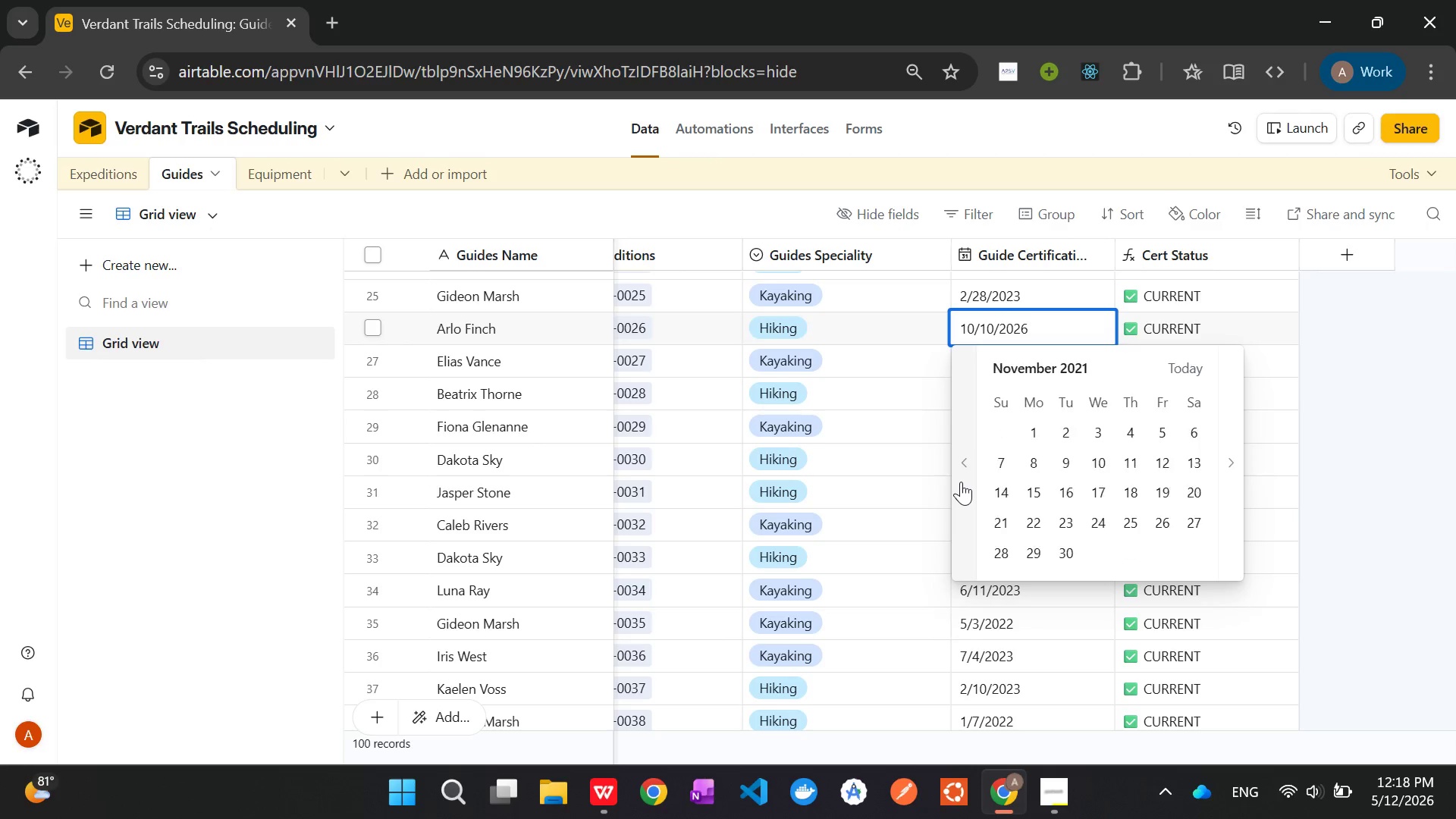 
triple_click([961, 482])
 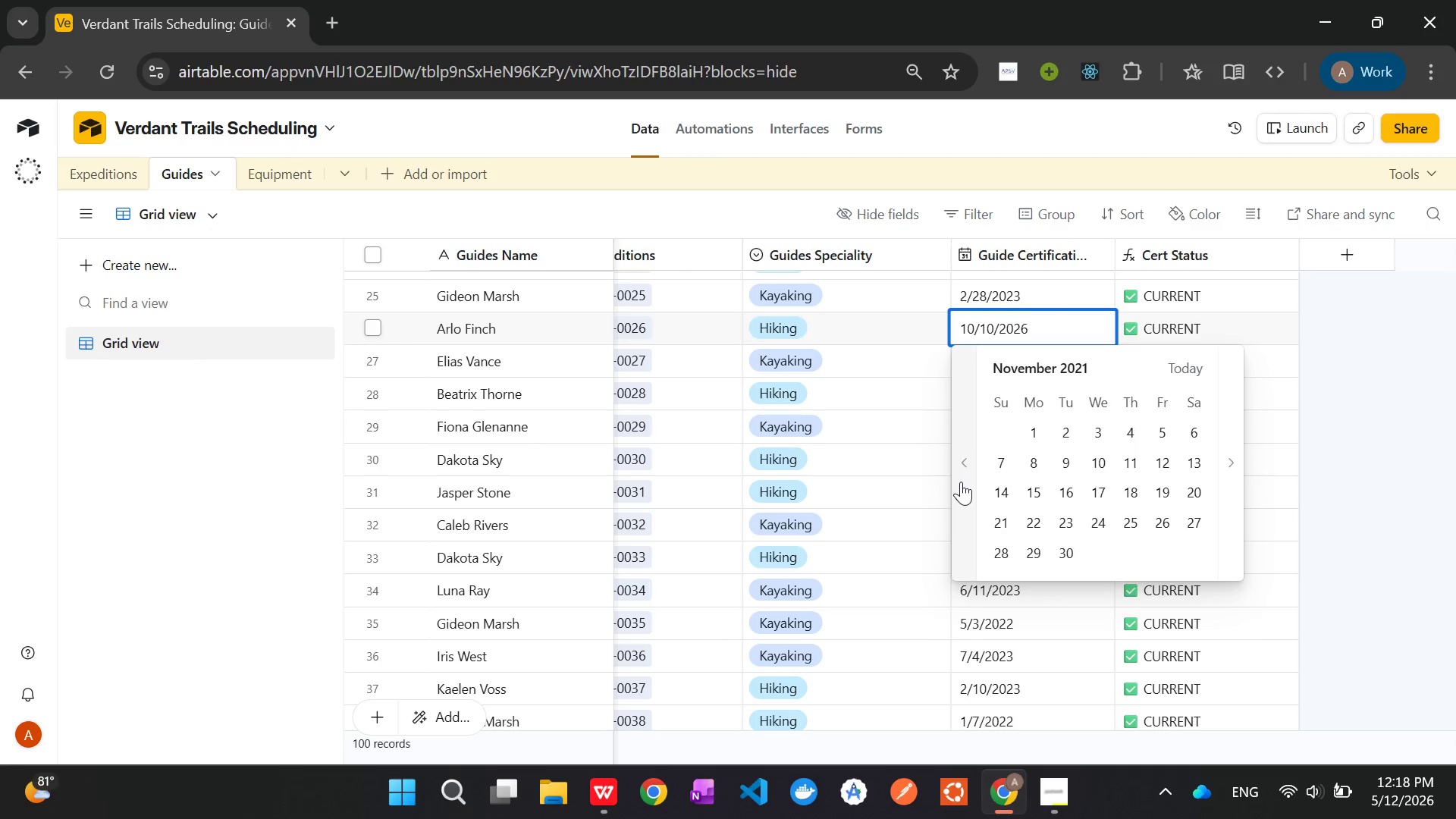 
triple_click([961, 482])
 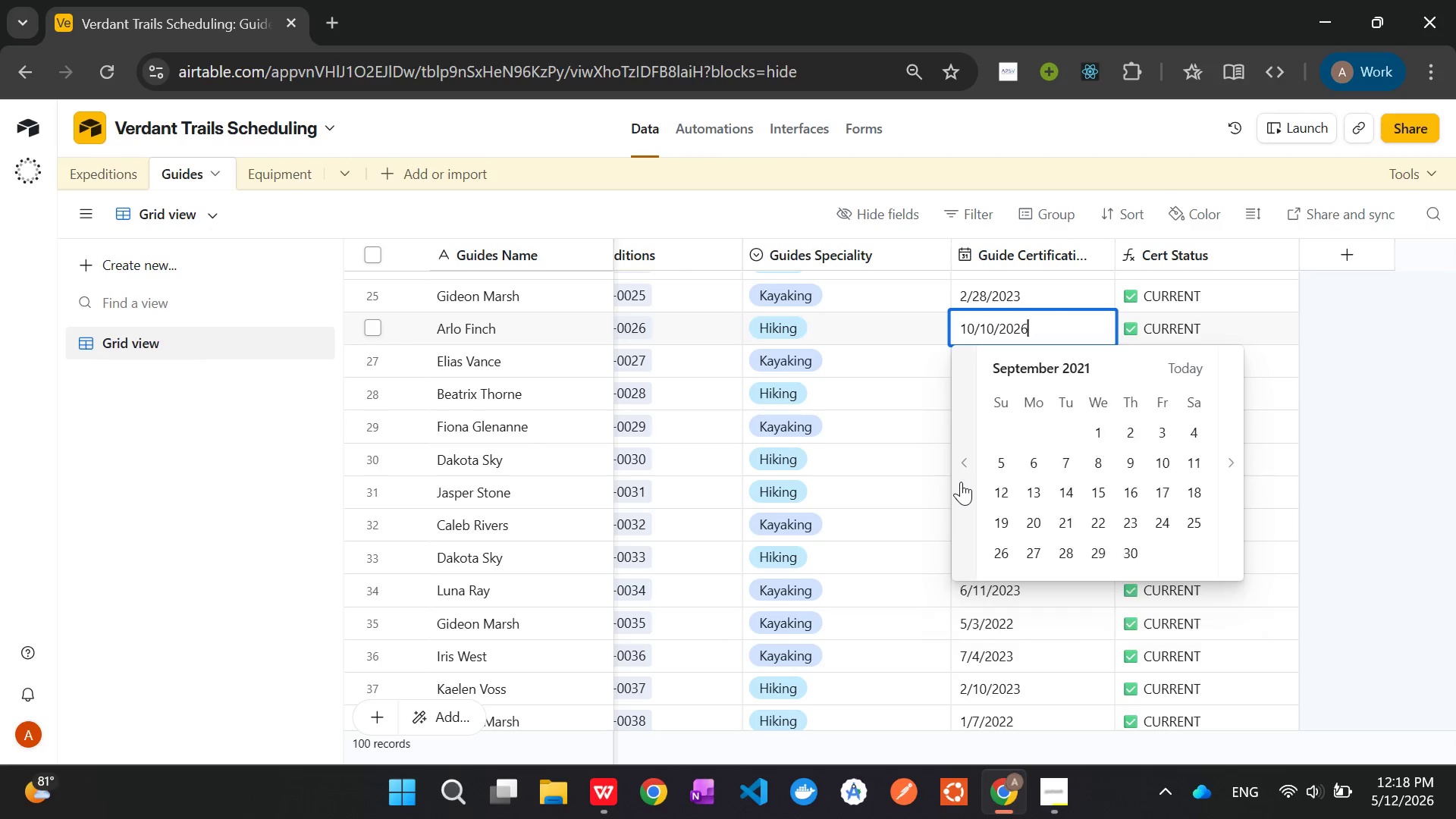 
triple_click([961, 482])
 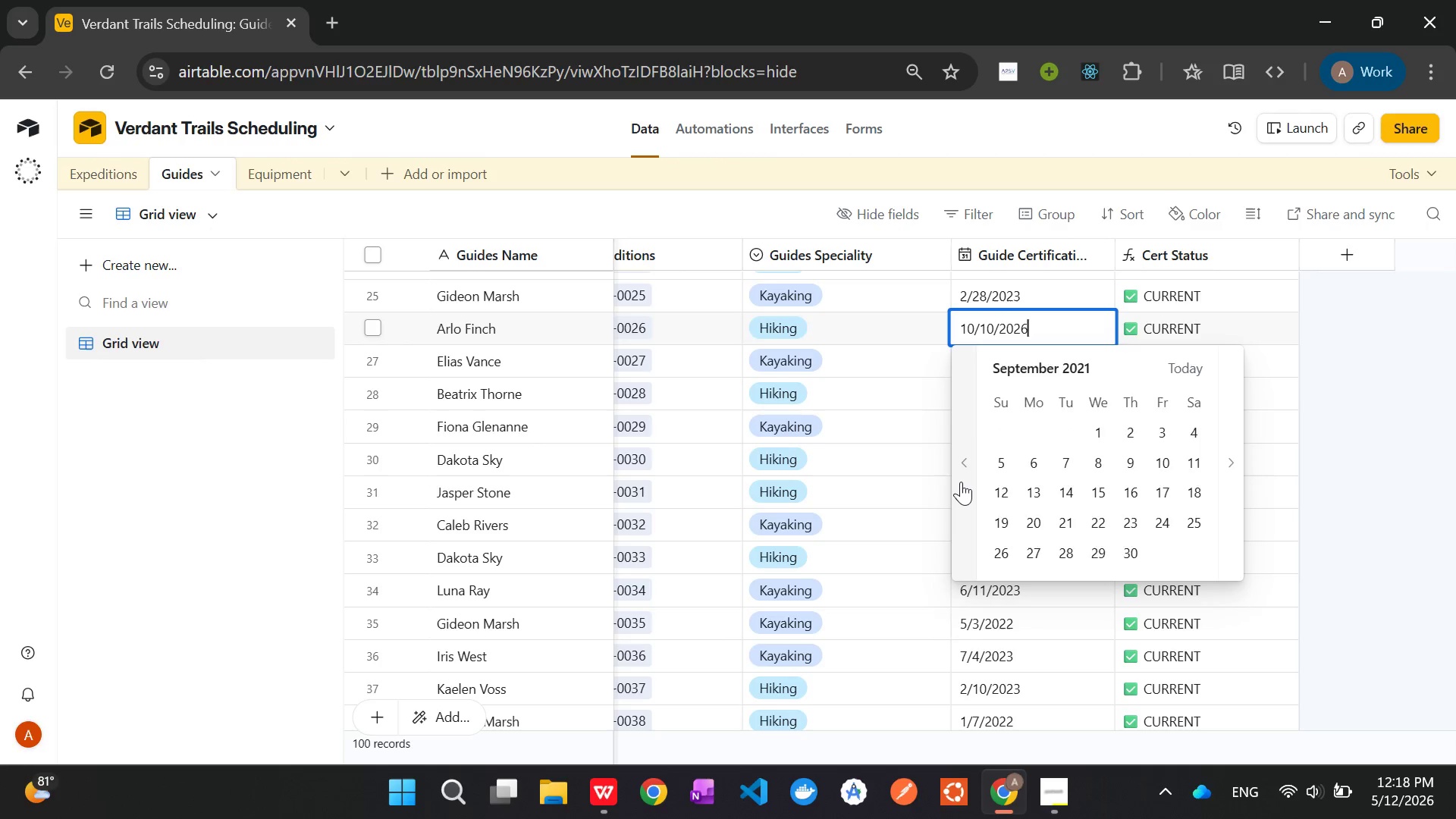 
triple_click([961, 482])
 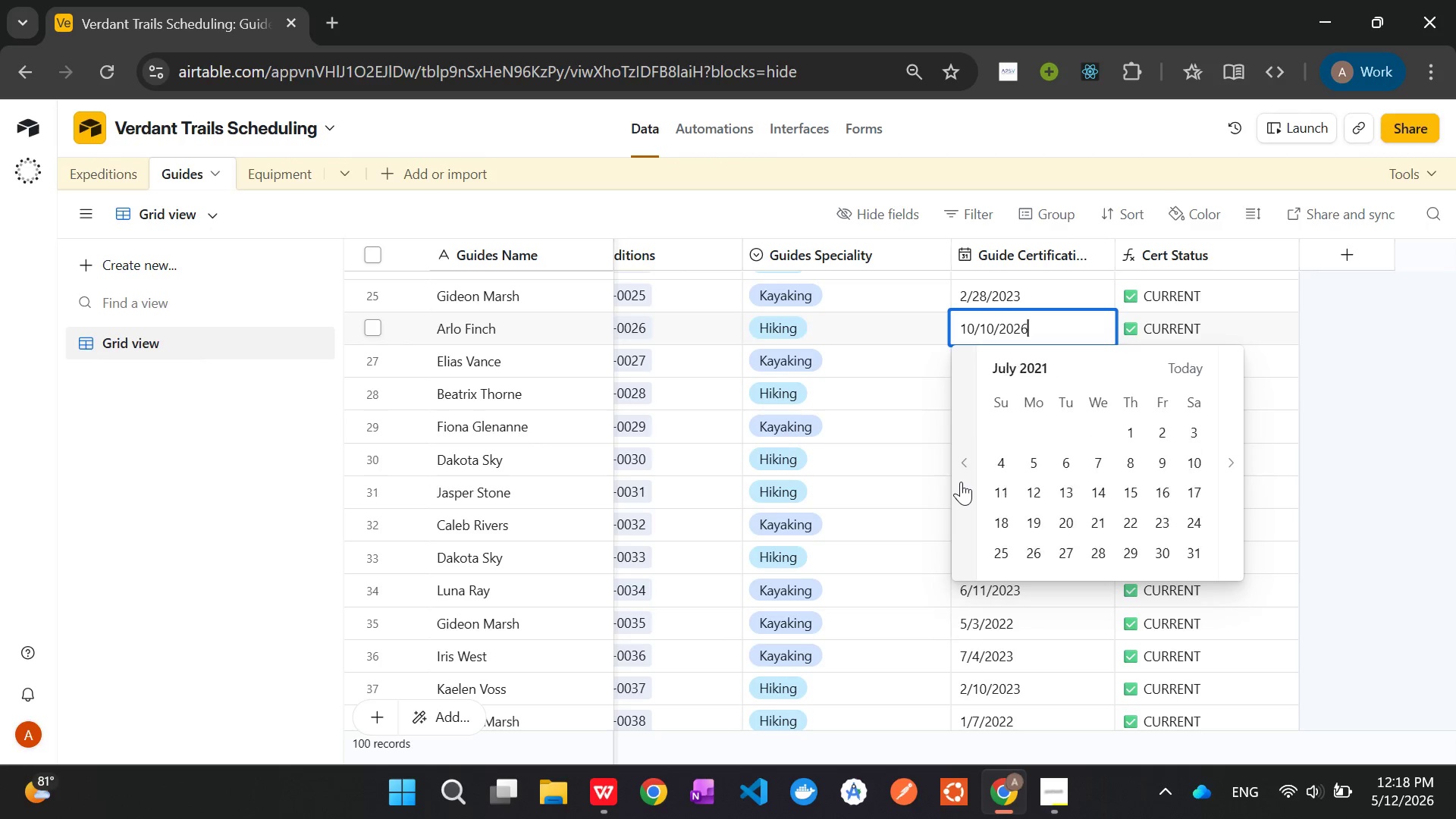 
triple_click([961, 482])
 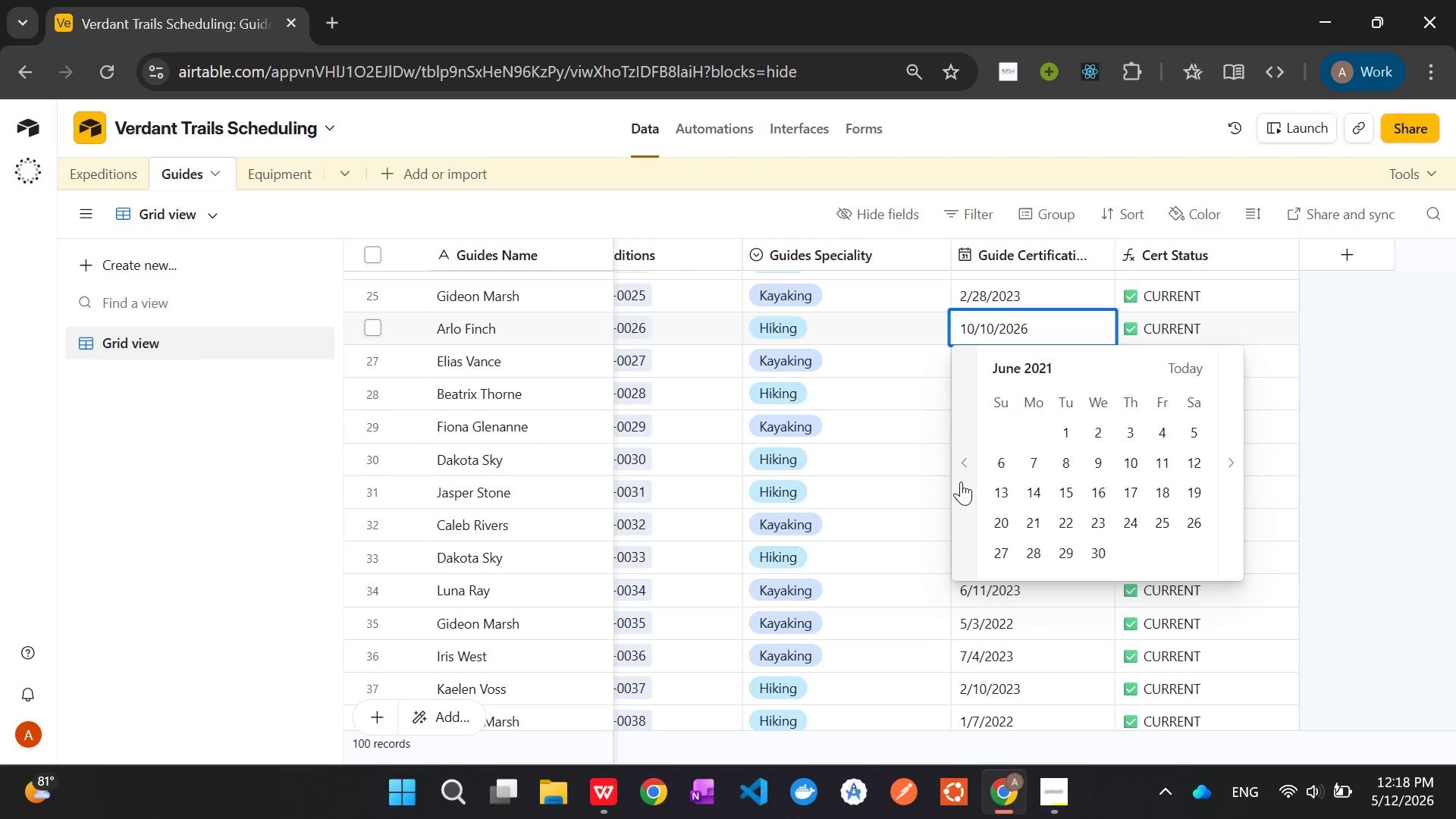 
triple_click([961, 482])
 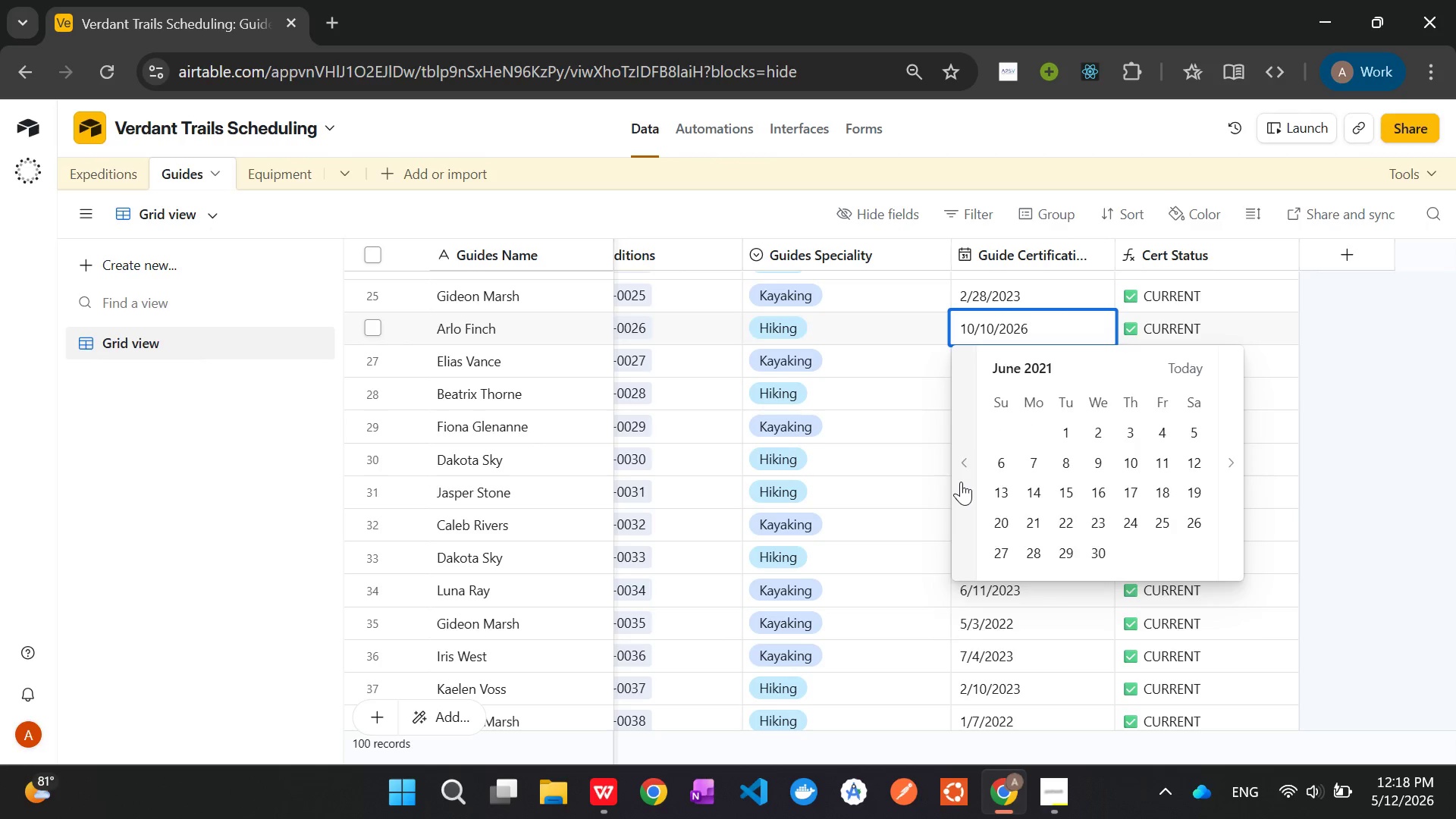 
triple_click([961, 482])
 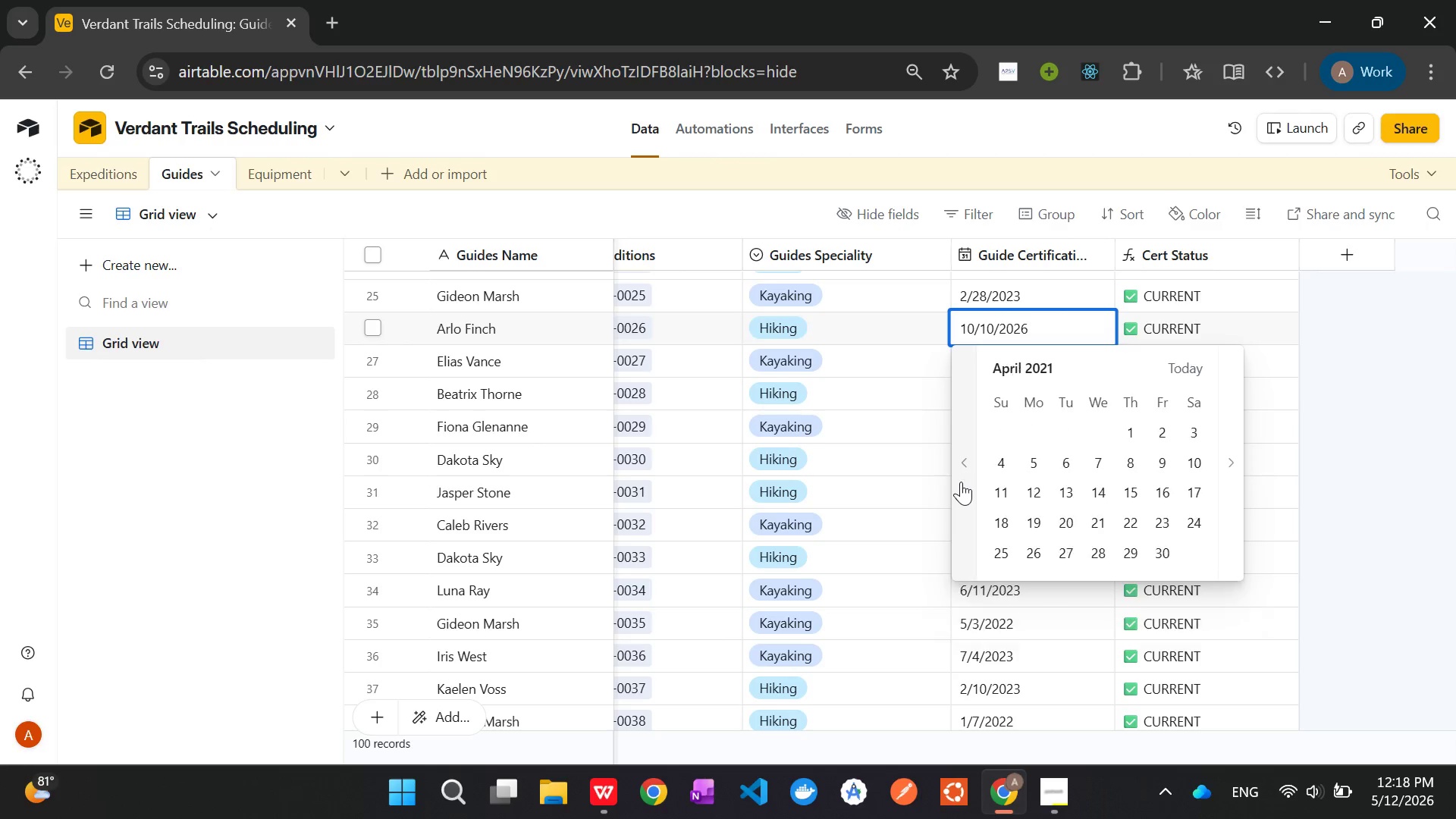 
triple_click([961, 482])
 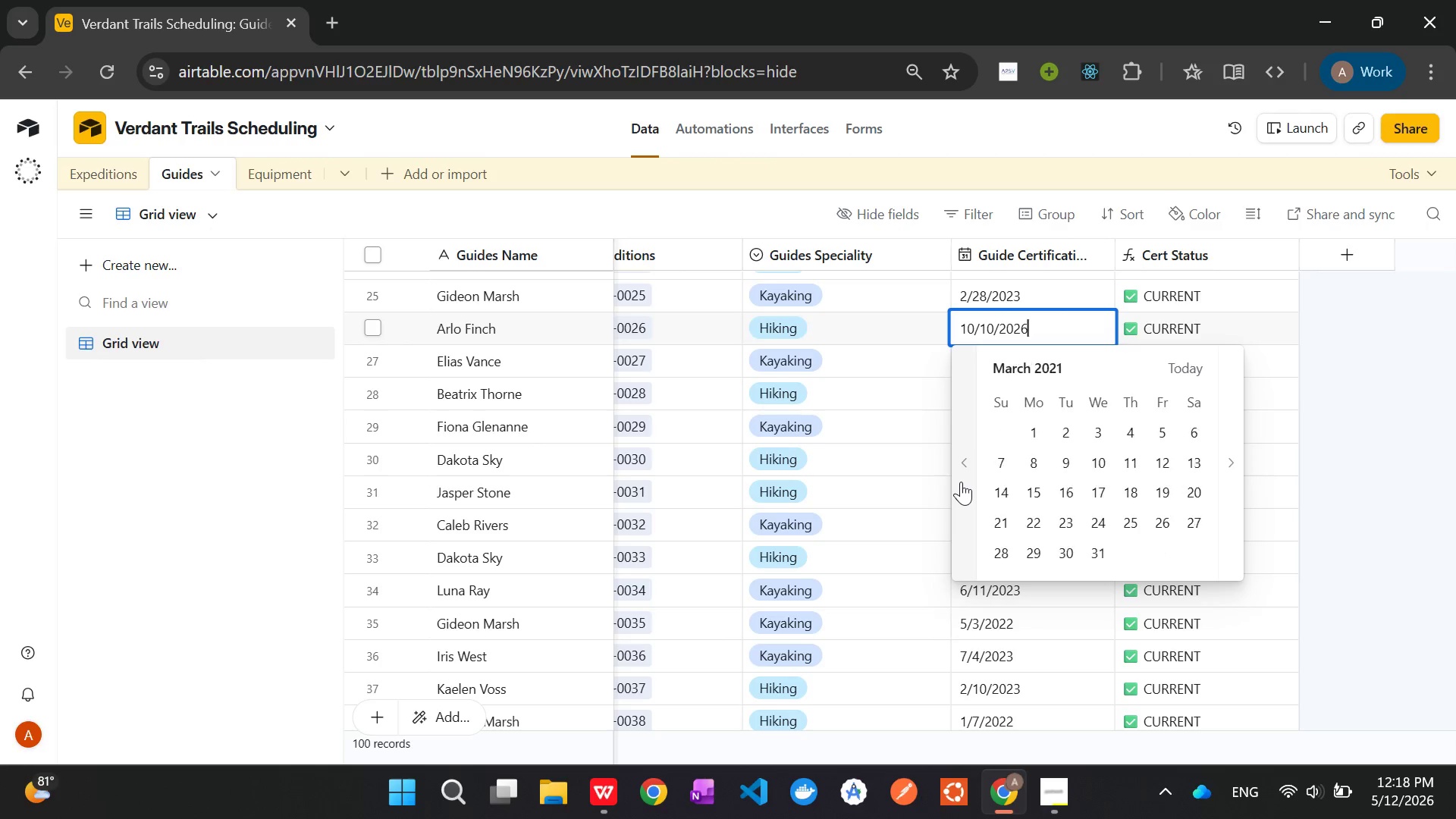 
triple_click([961, 482])
 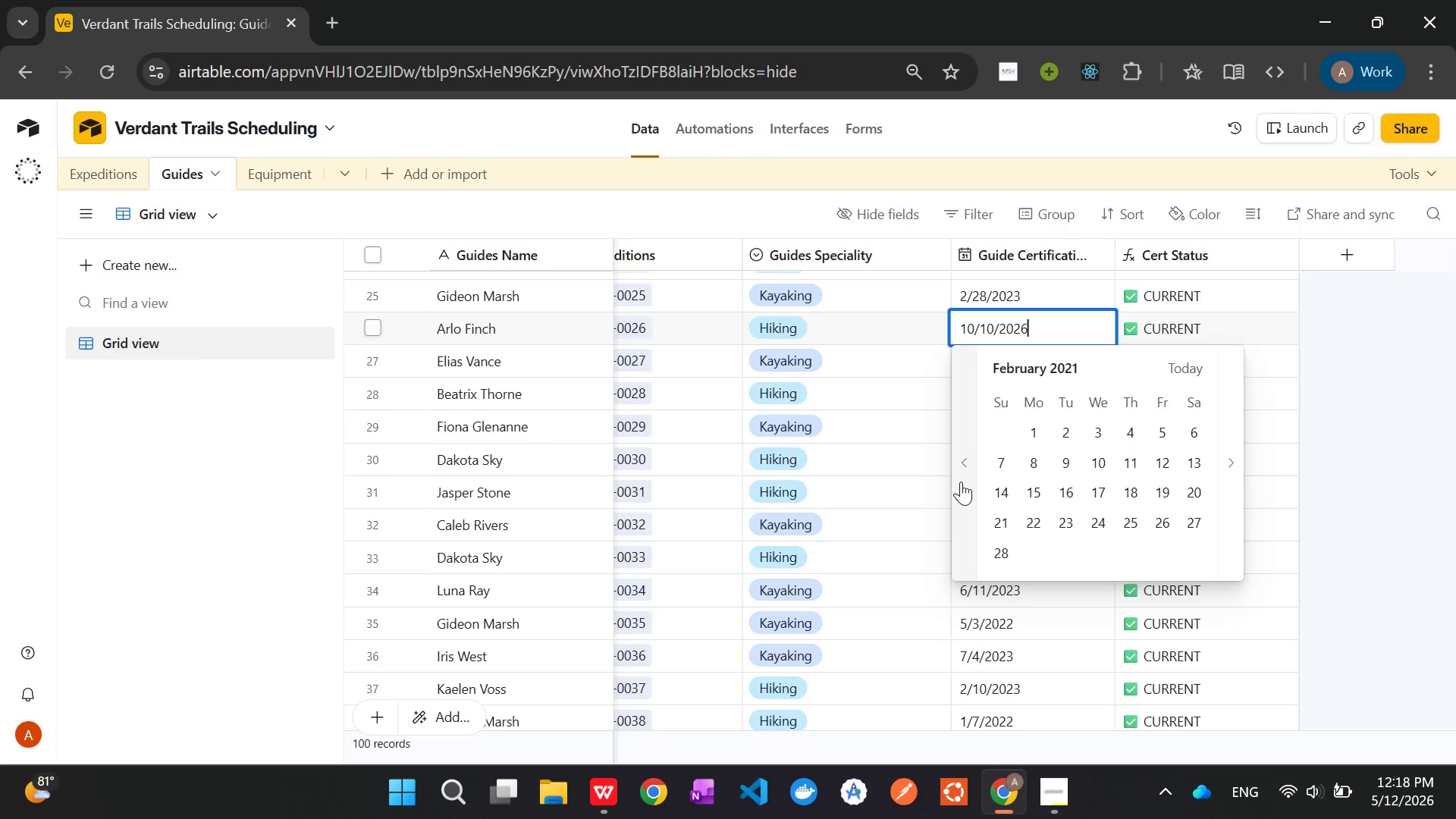 
triple_click([961, 482])
 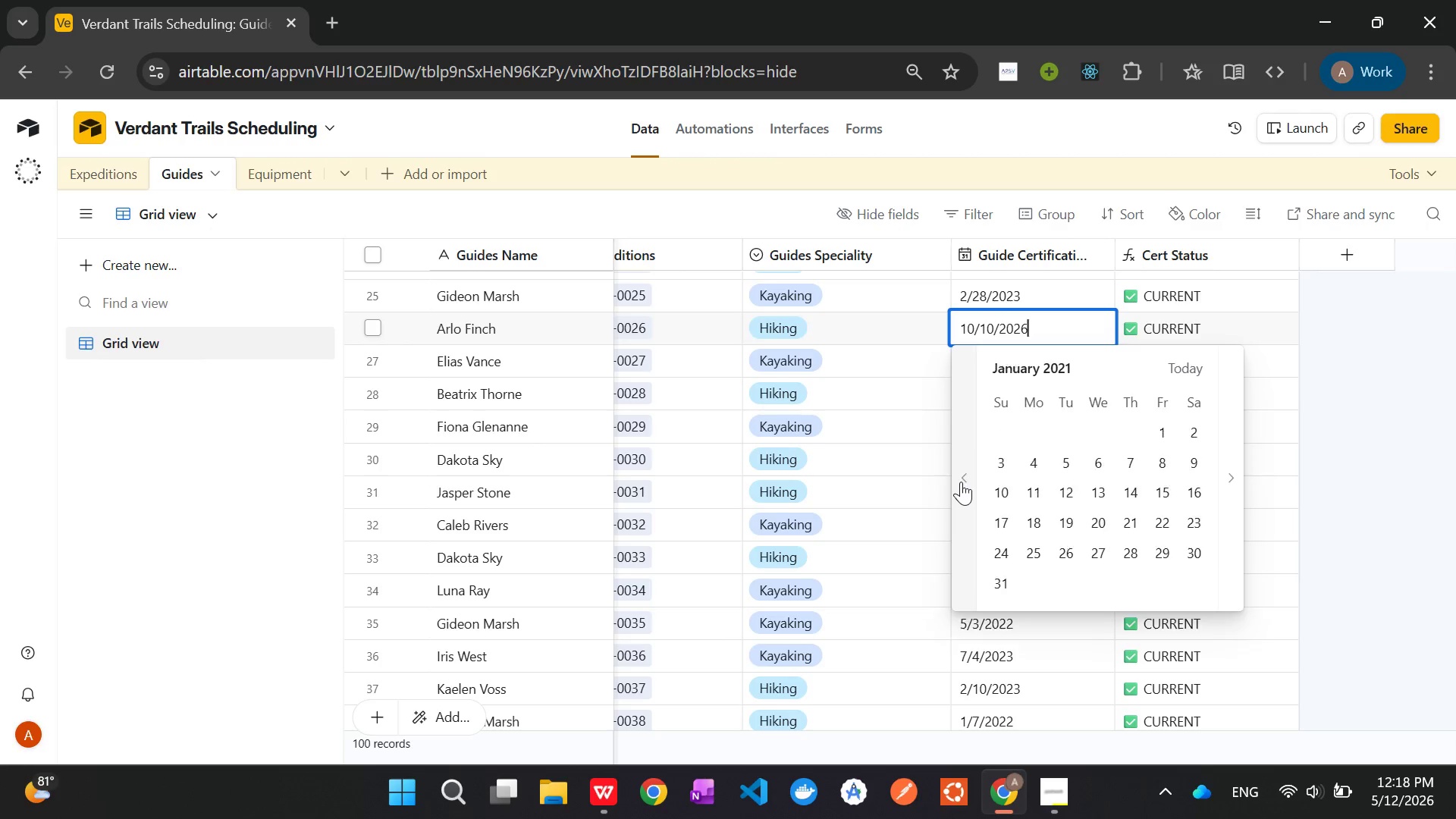 
triple_click([961, 482])
 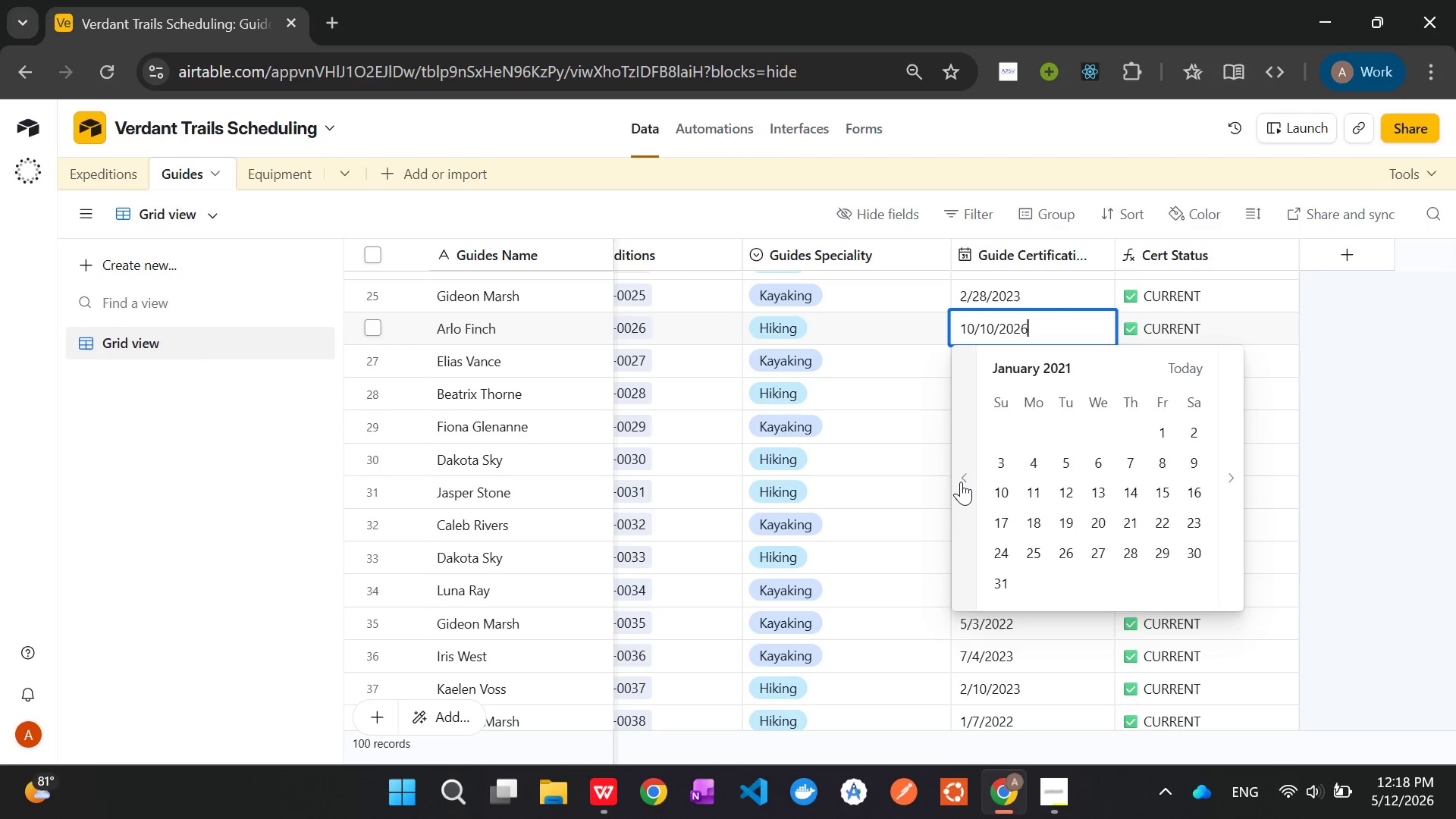 
triple_click([961, 482])
 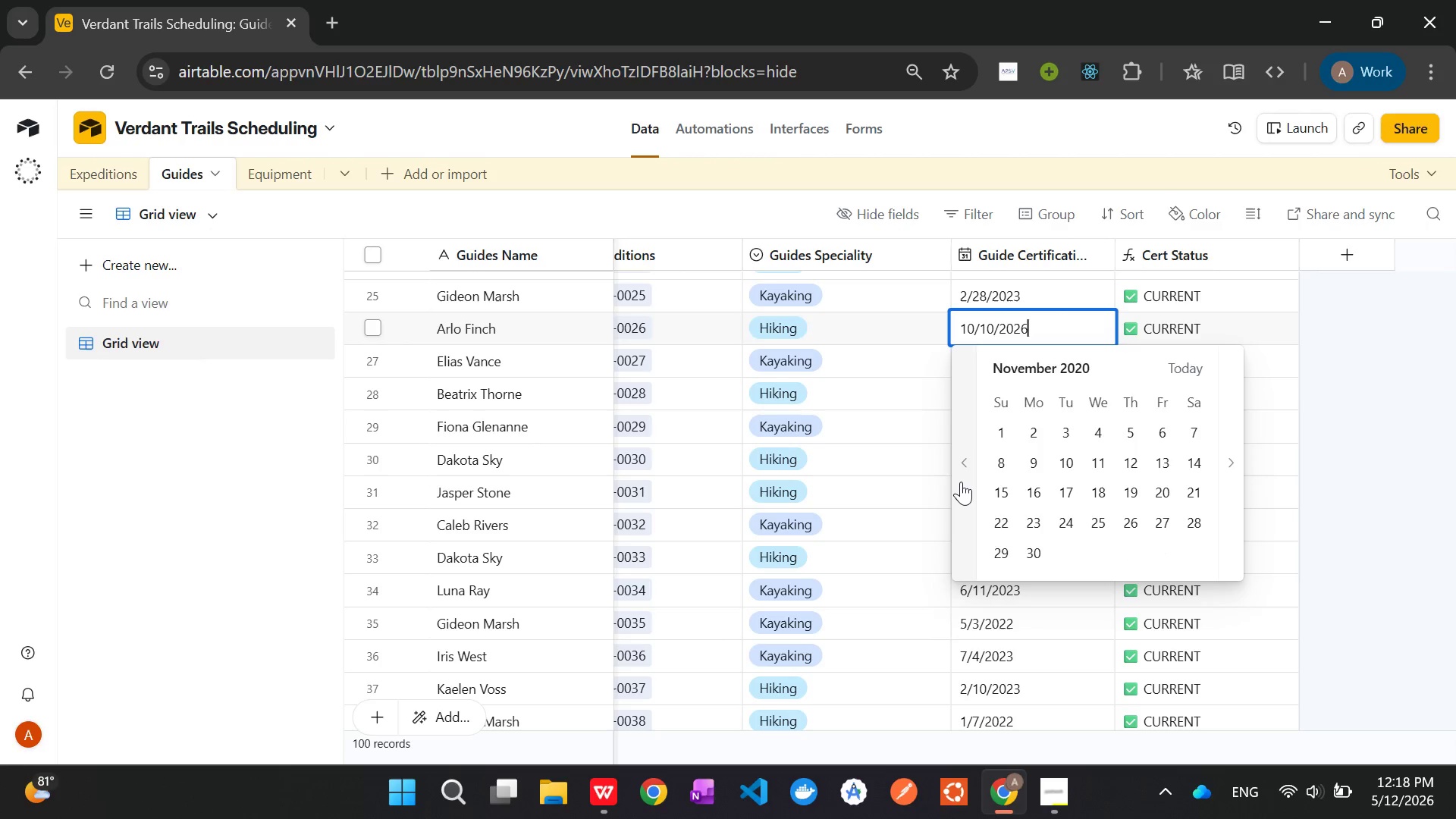 
triple_click([961, 482])
 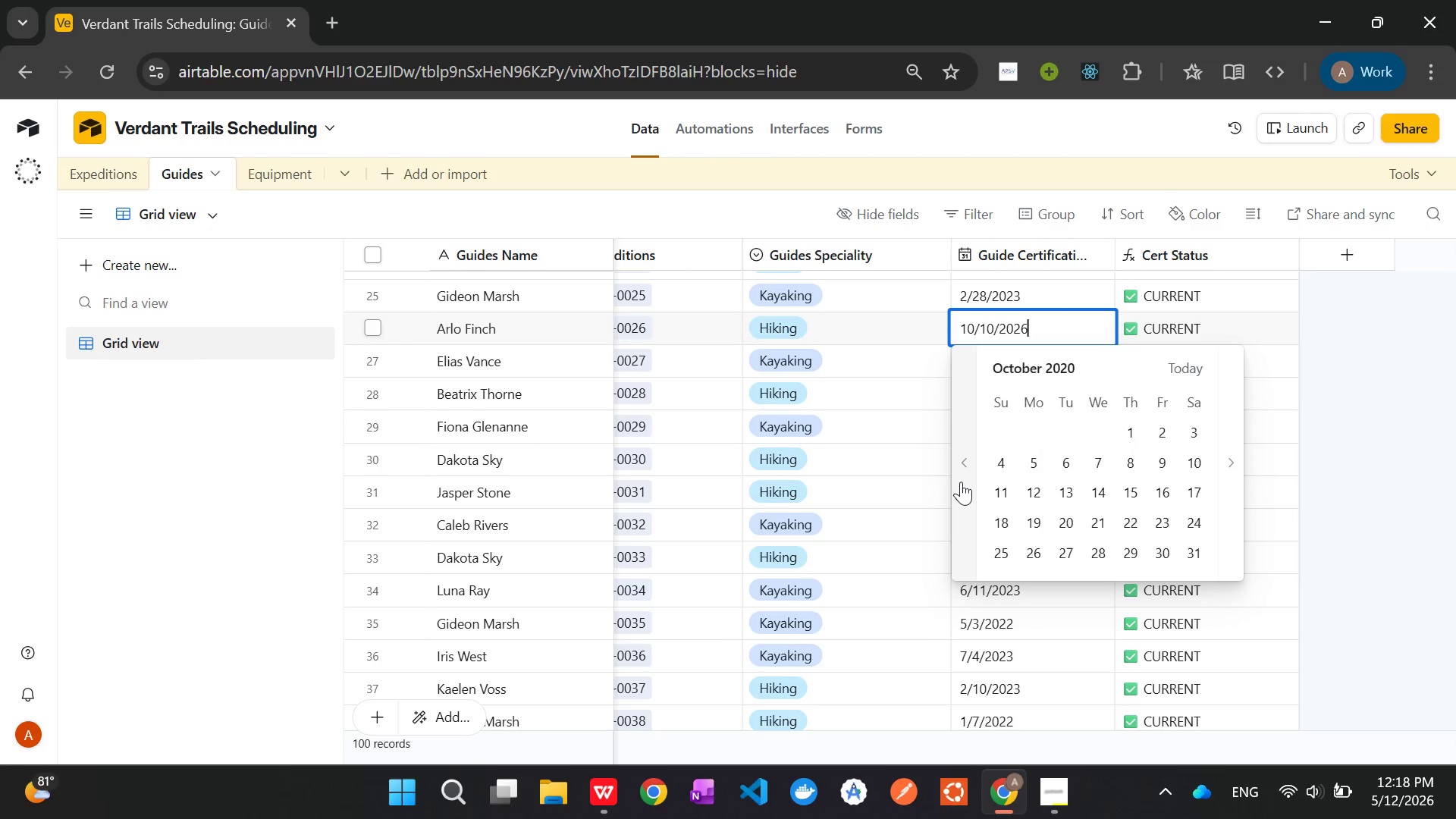 
triple_click([961, 482])
 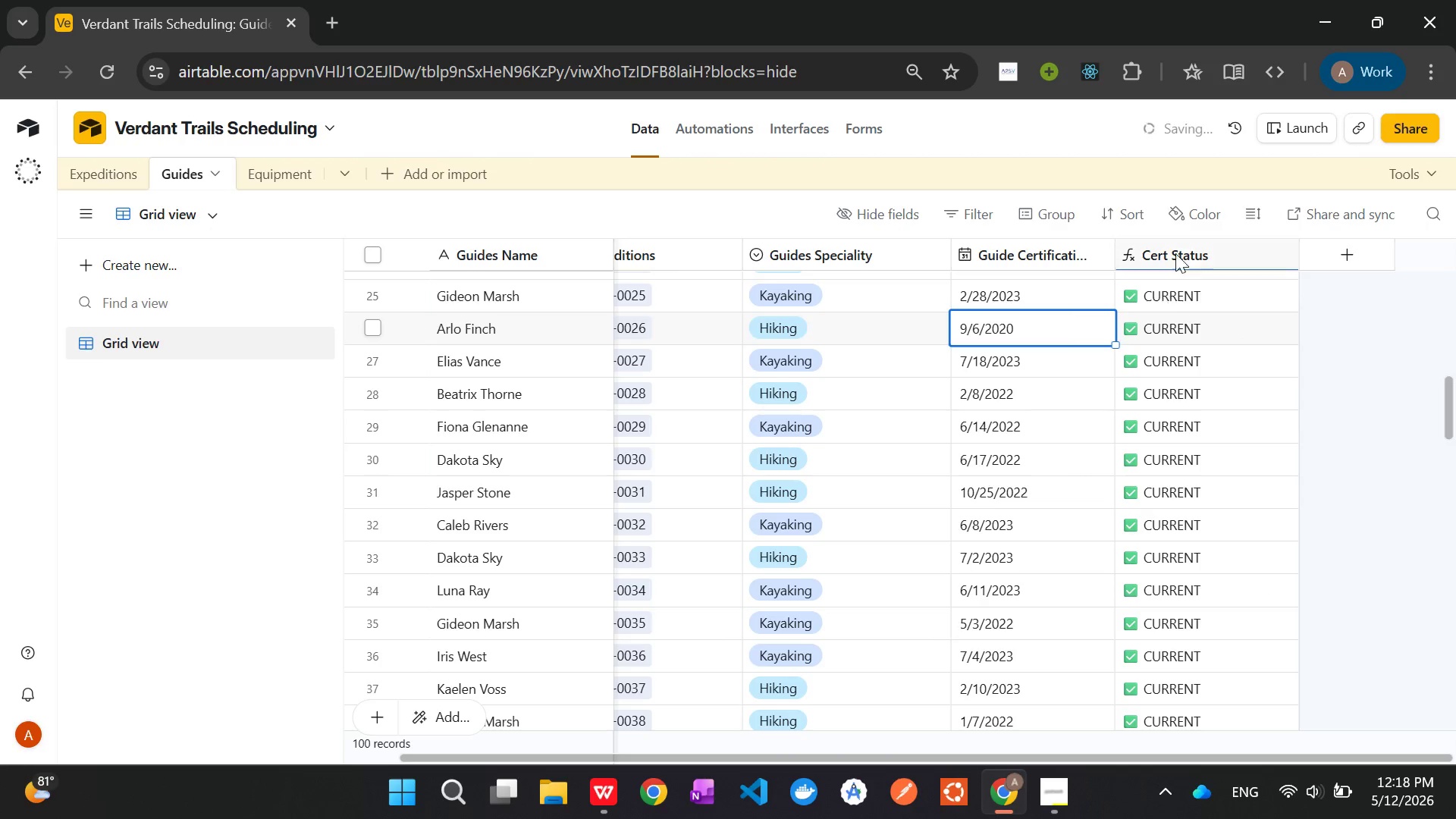 
right_click([1190, 254])
 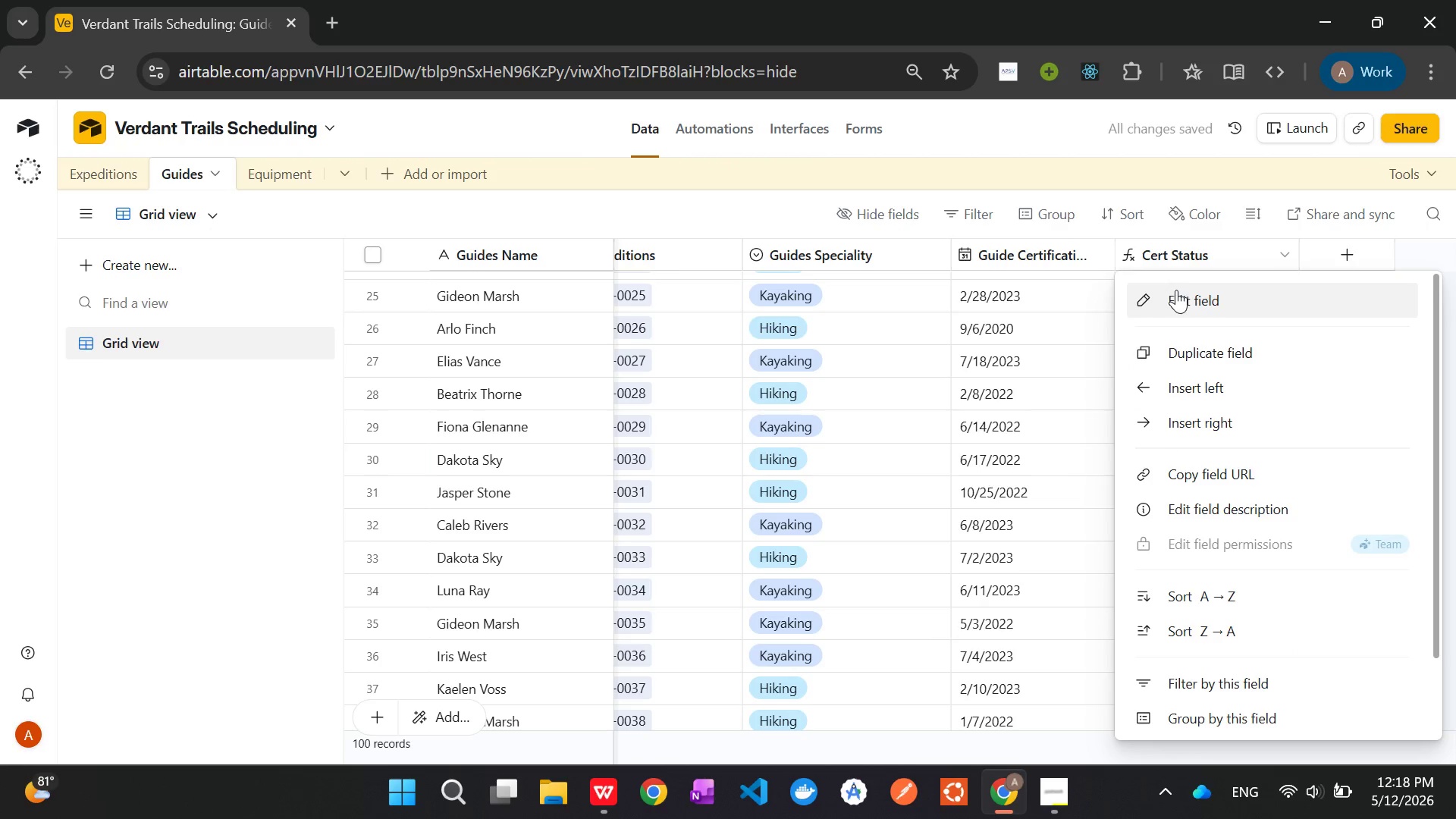 
left_click([1176, 290])
 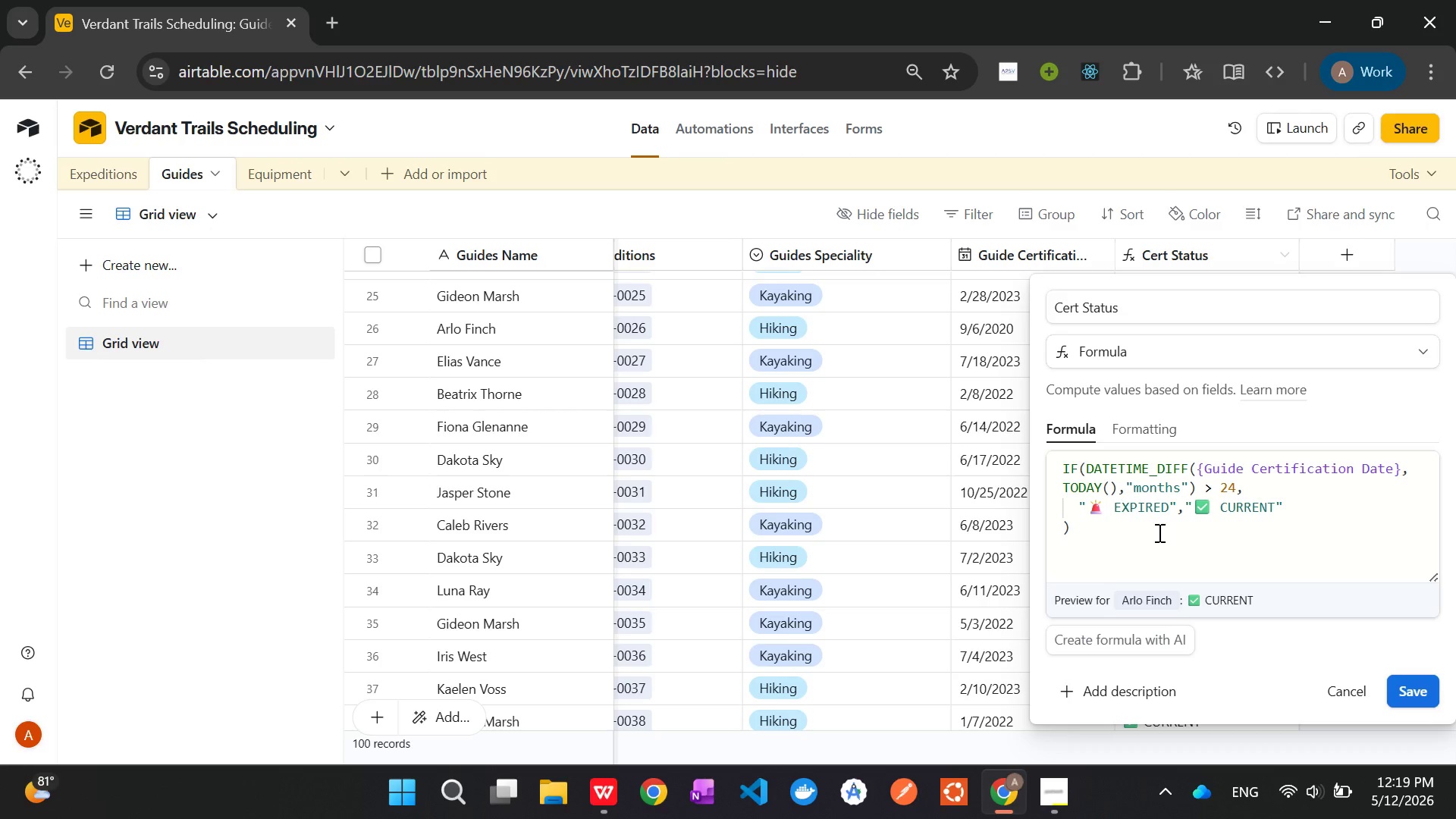 
wait(22.24)
 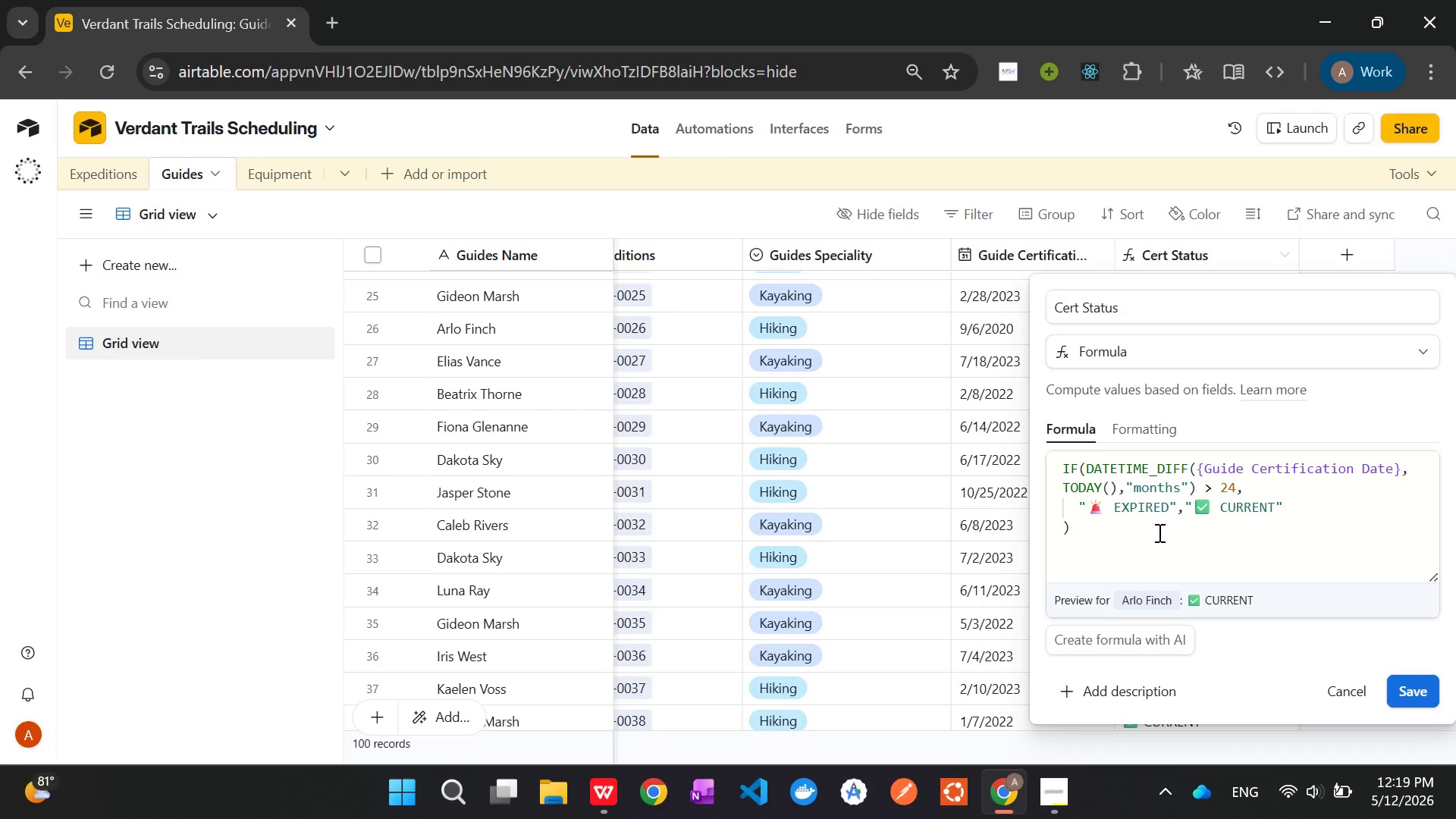 
left_click_drag(start_coordinate=[1082, 469], to_coordinate=[1063, 466])
 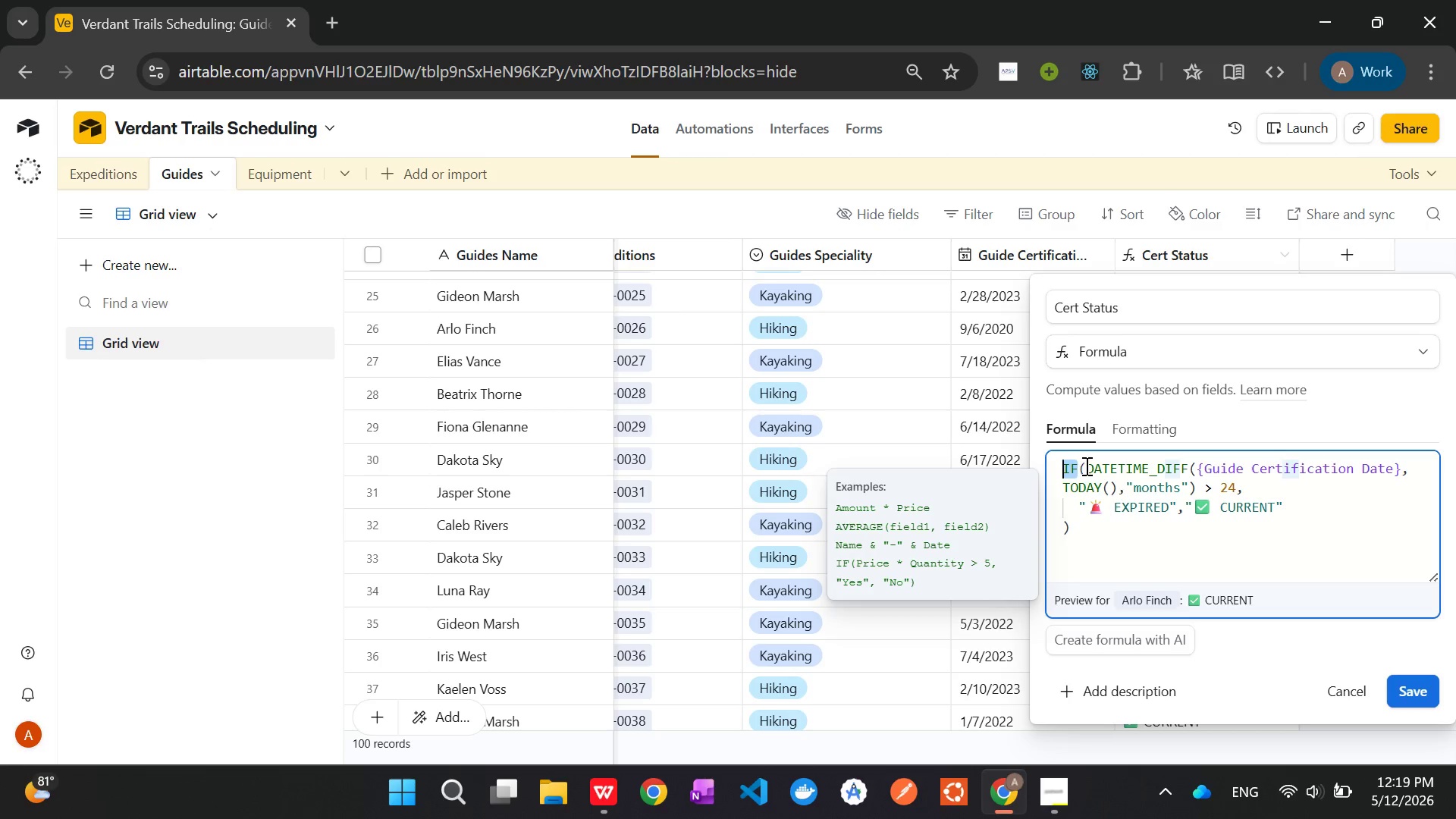 
left_click_drag(start_coordinate=[1085, 466], to_coordinate=[1064, 466])
 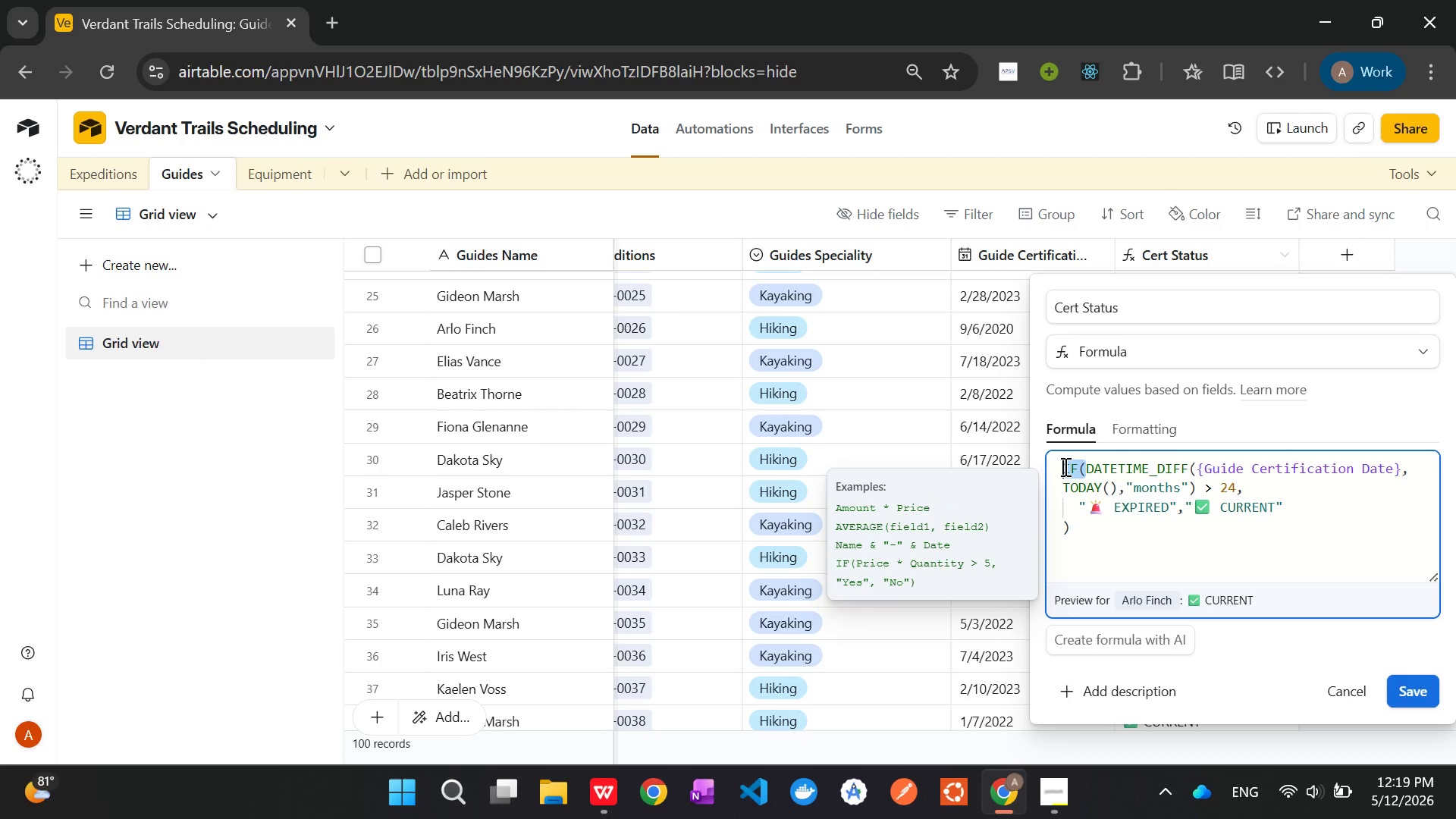 
key(Backspace)
 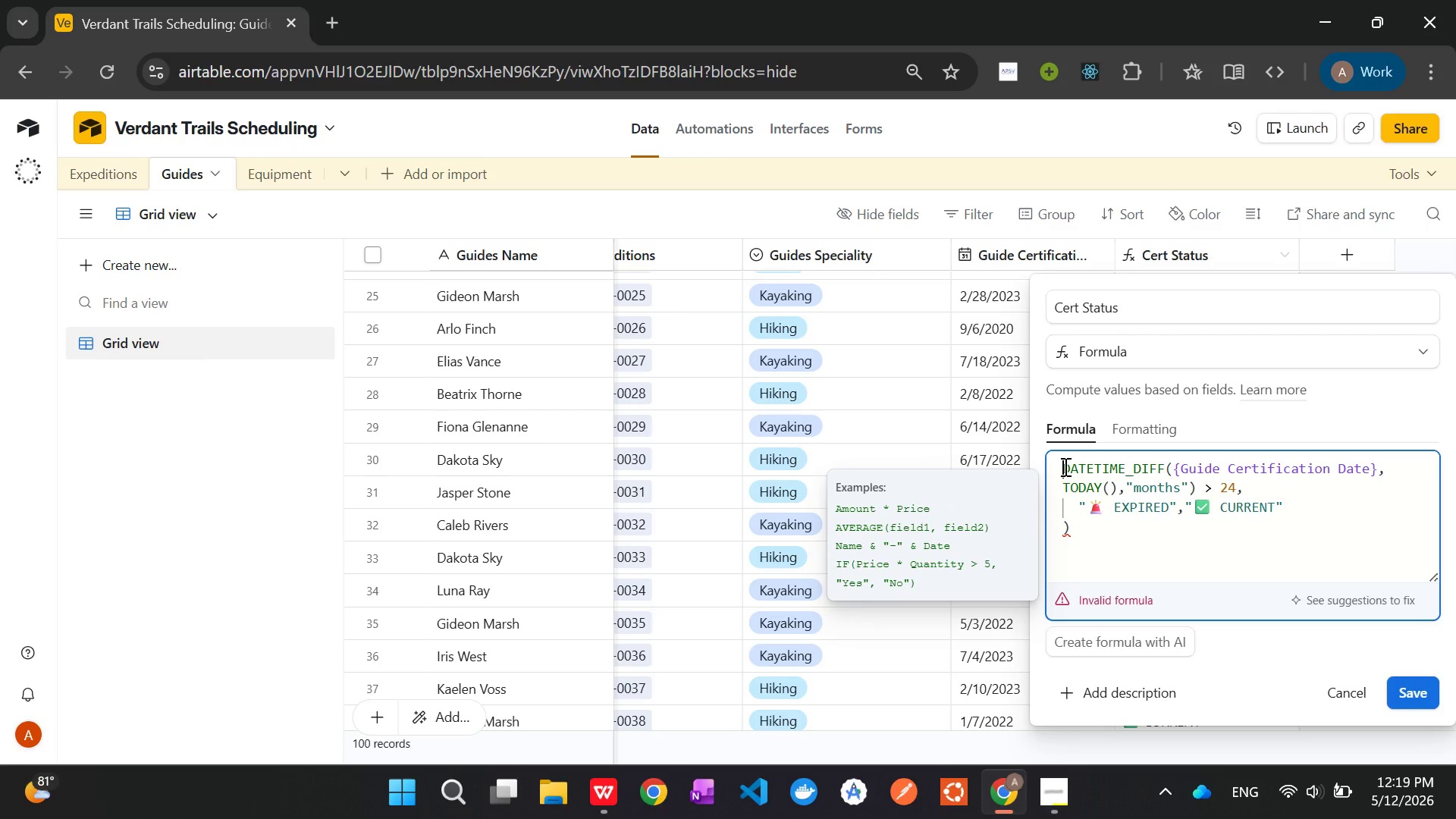 
left_click_drag(start_coordinate=[1085, 536], to_coordinate=[1153, 491])
 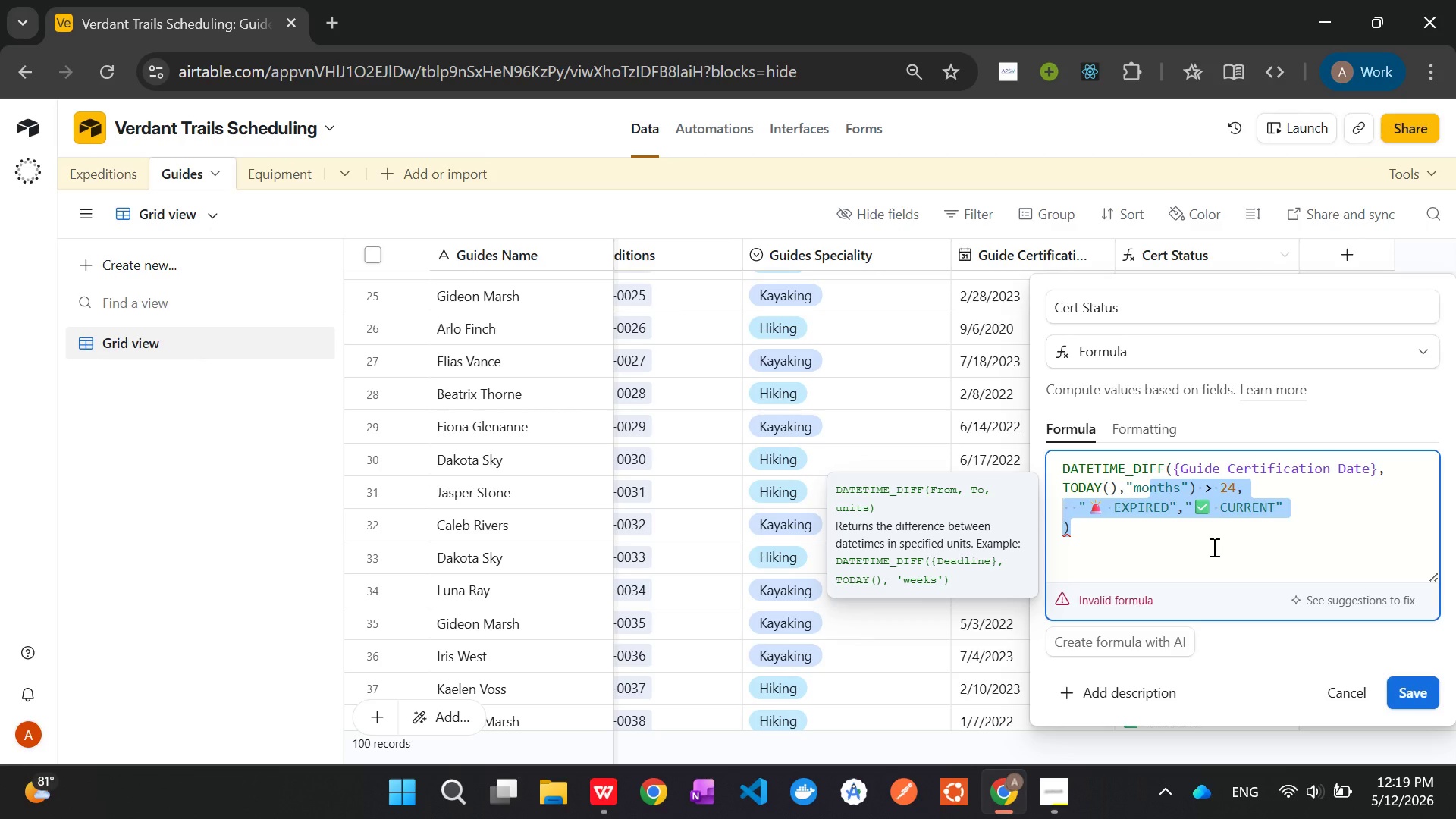 
left_click([1212, 548])
 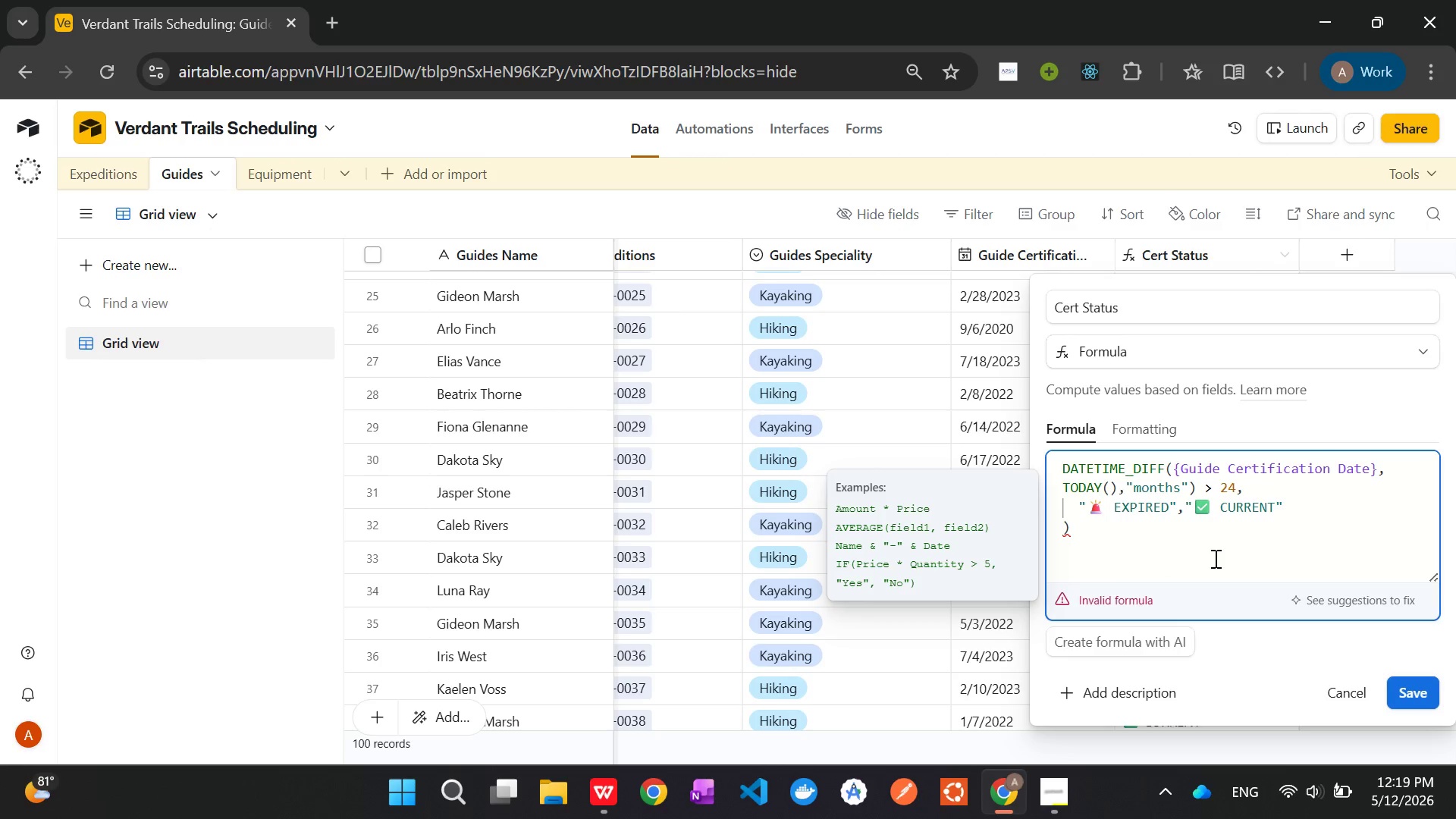 
key(Control+Z)
 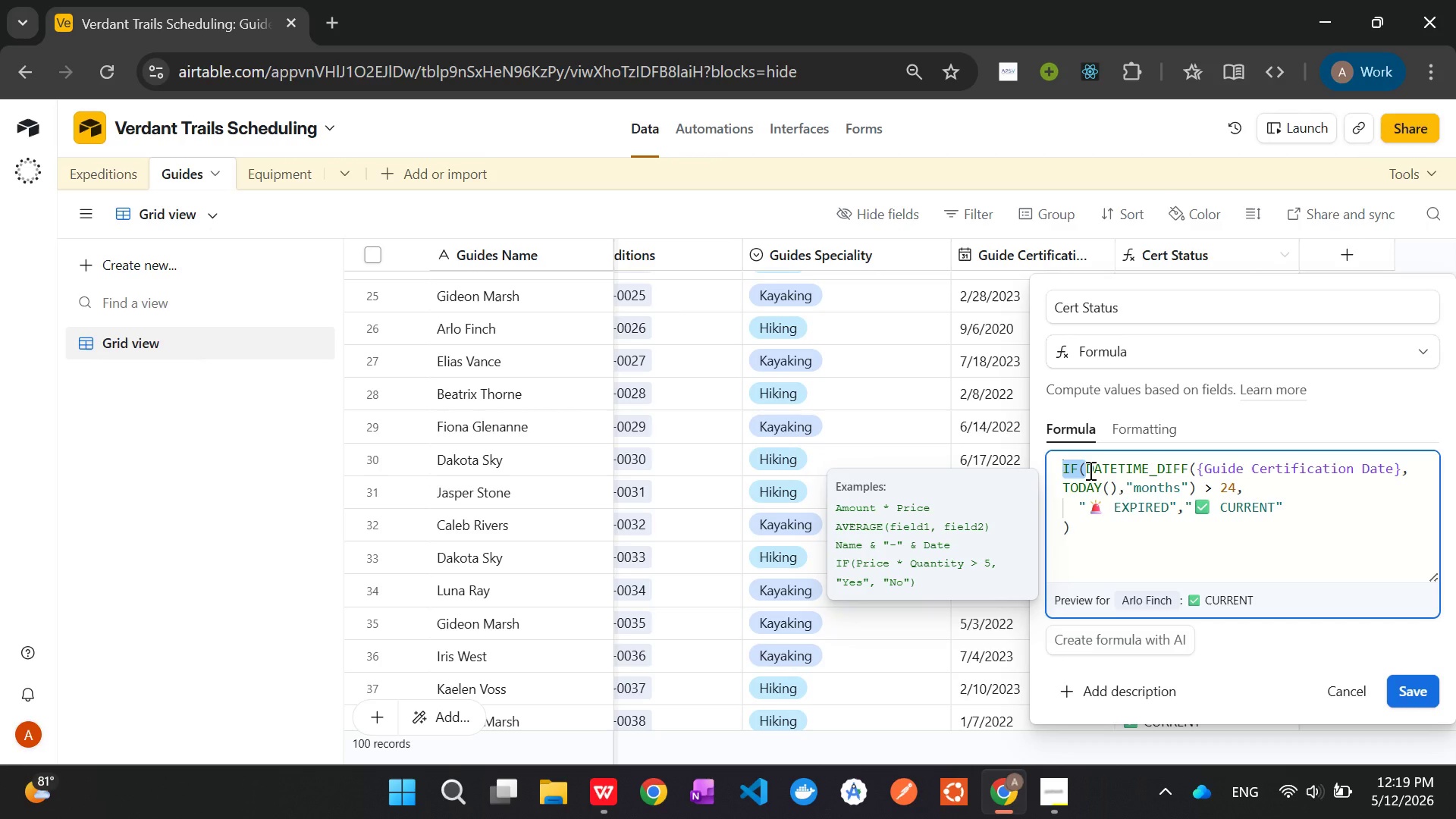 
left_click([1087, 469])
 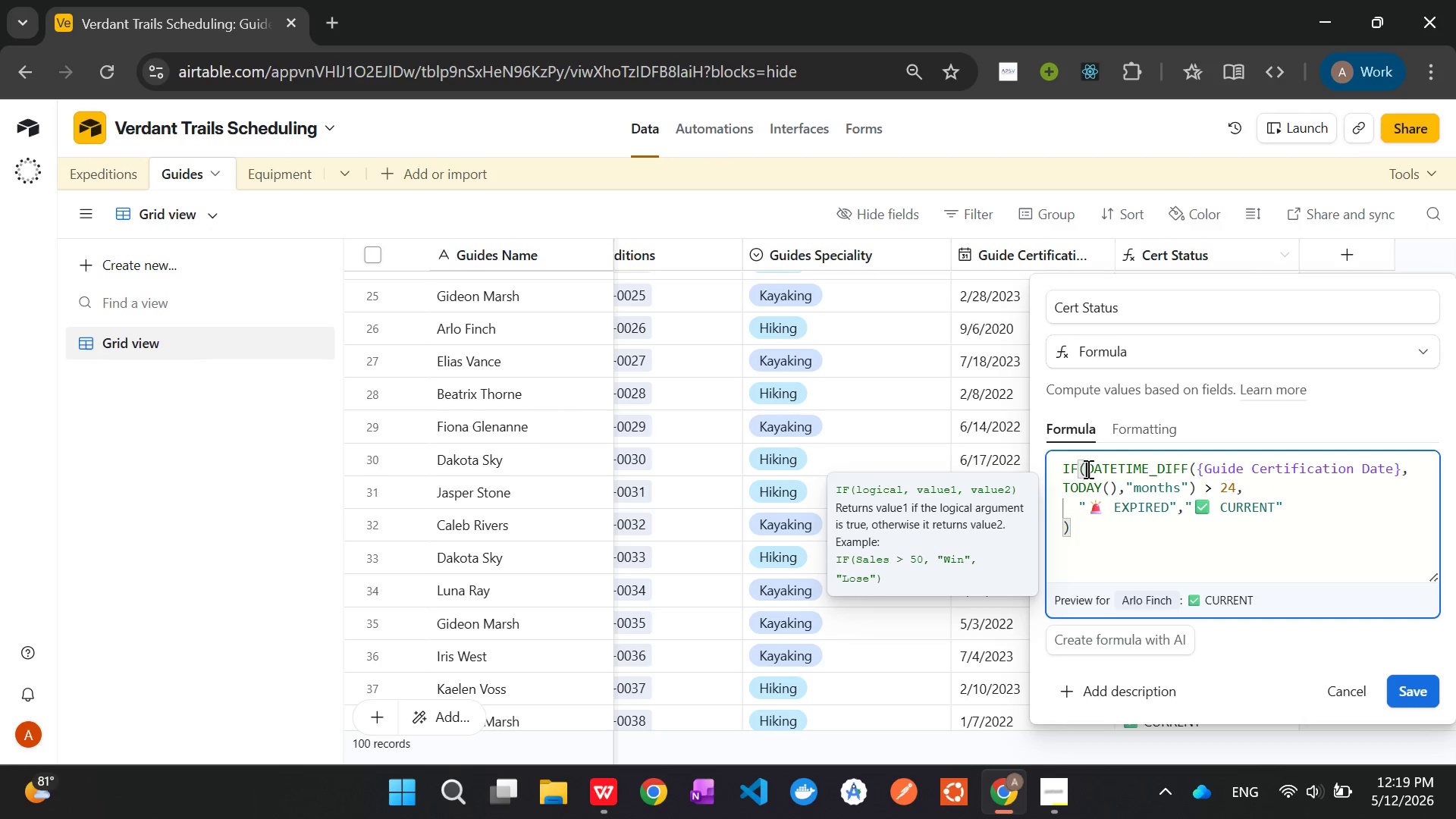 
left_click_drag(start_coordinate=[1087, 469], to_coordinate=[1194, 482])
 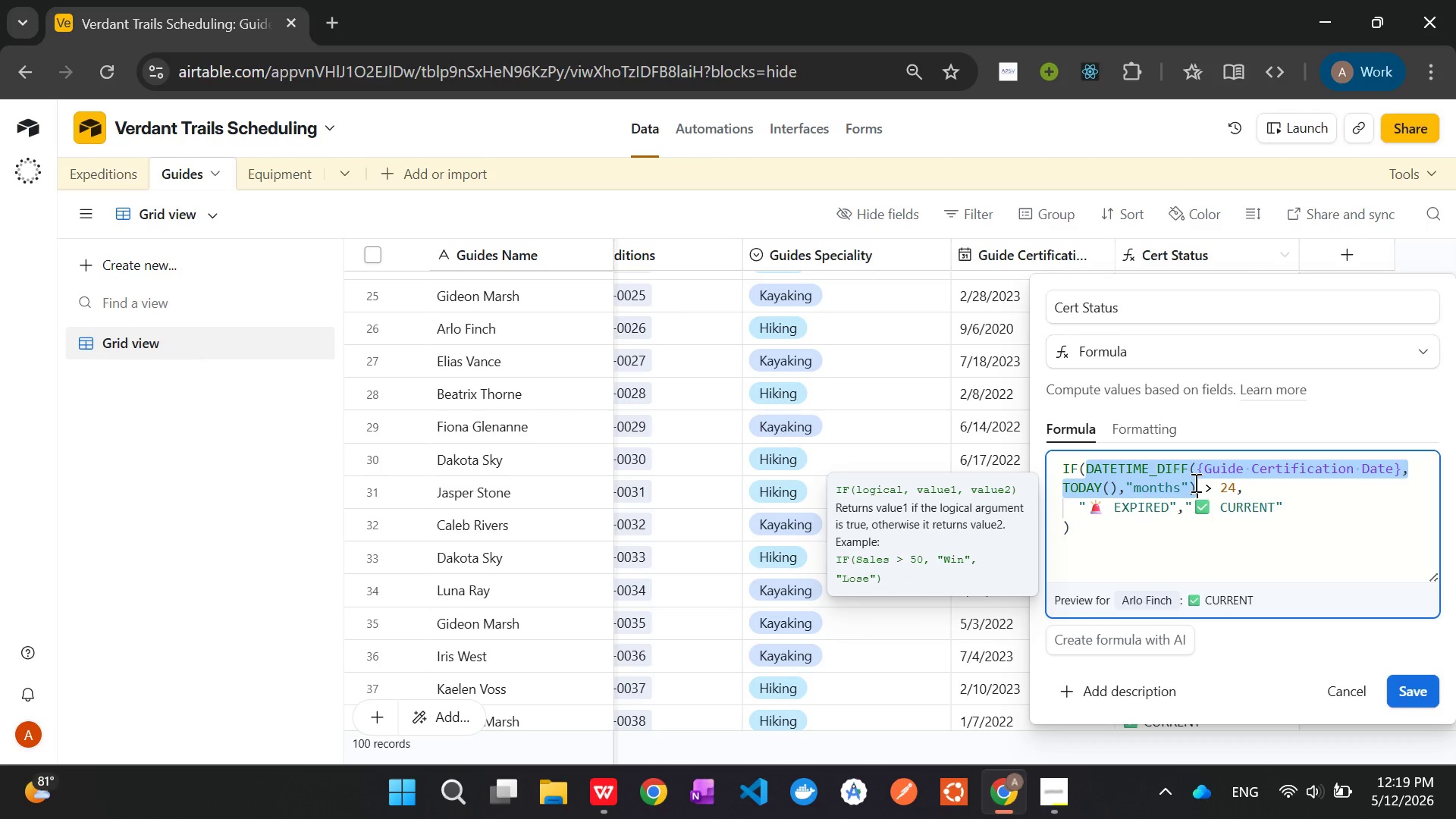 
hold_key(key=ControlLeft, duration=1.53)
 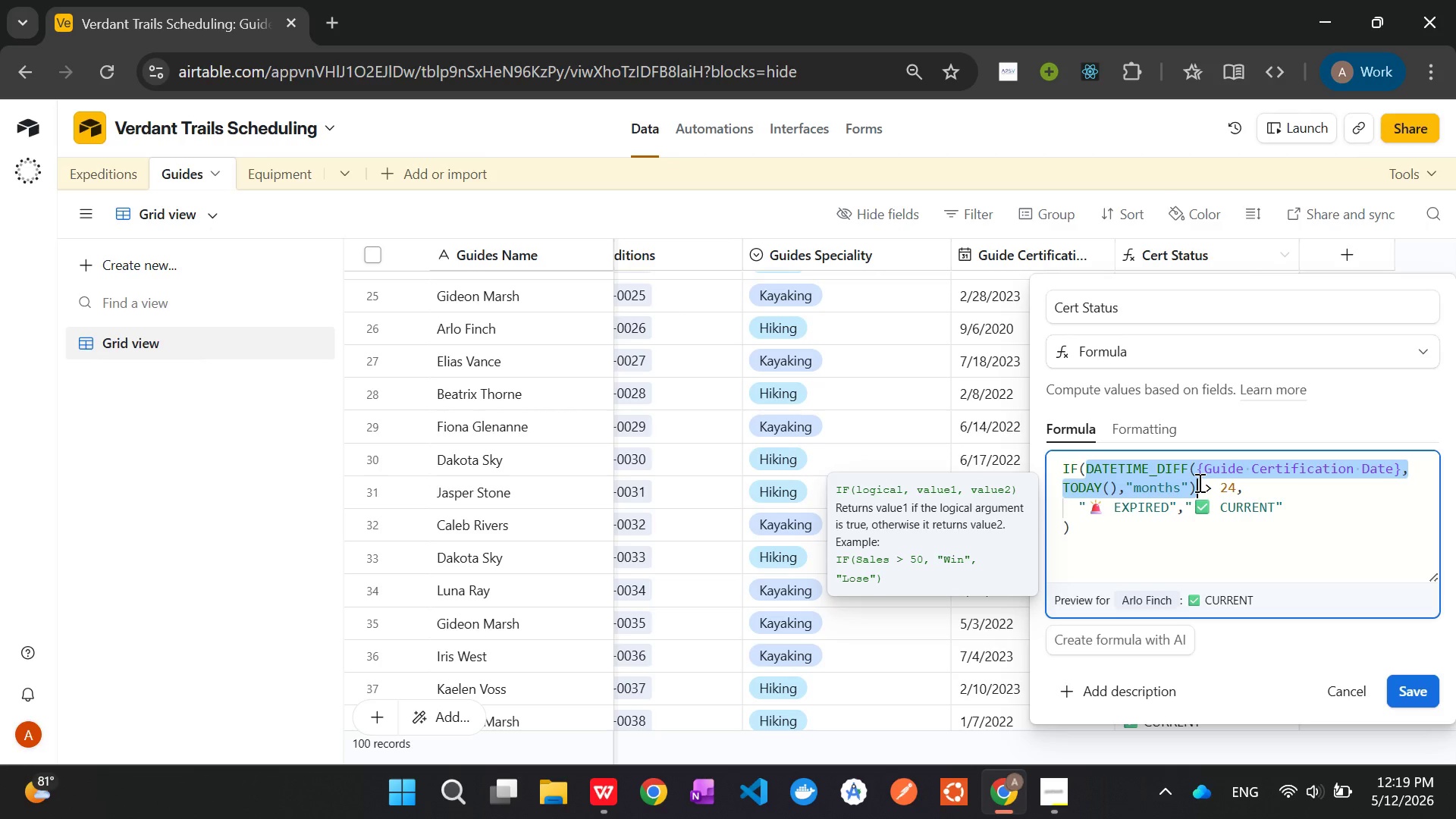 
key(Control+C)
 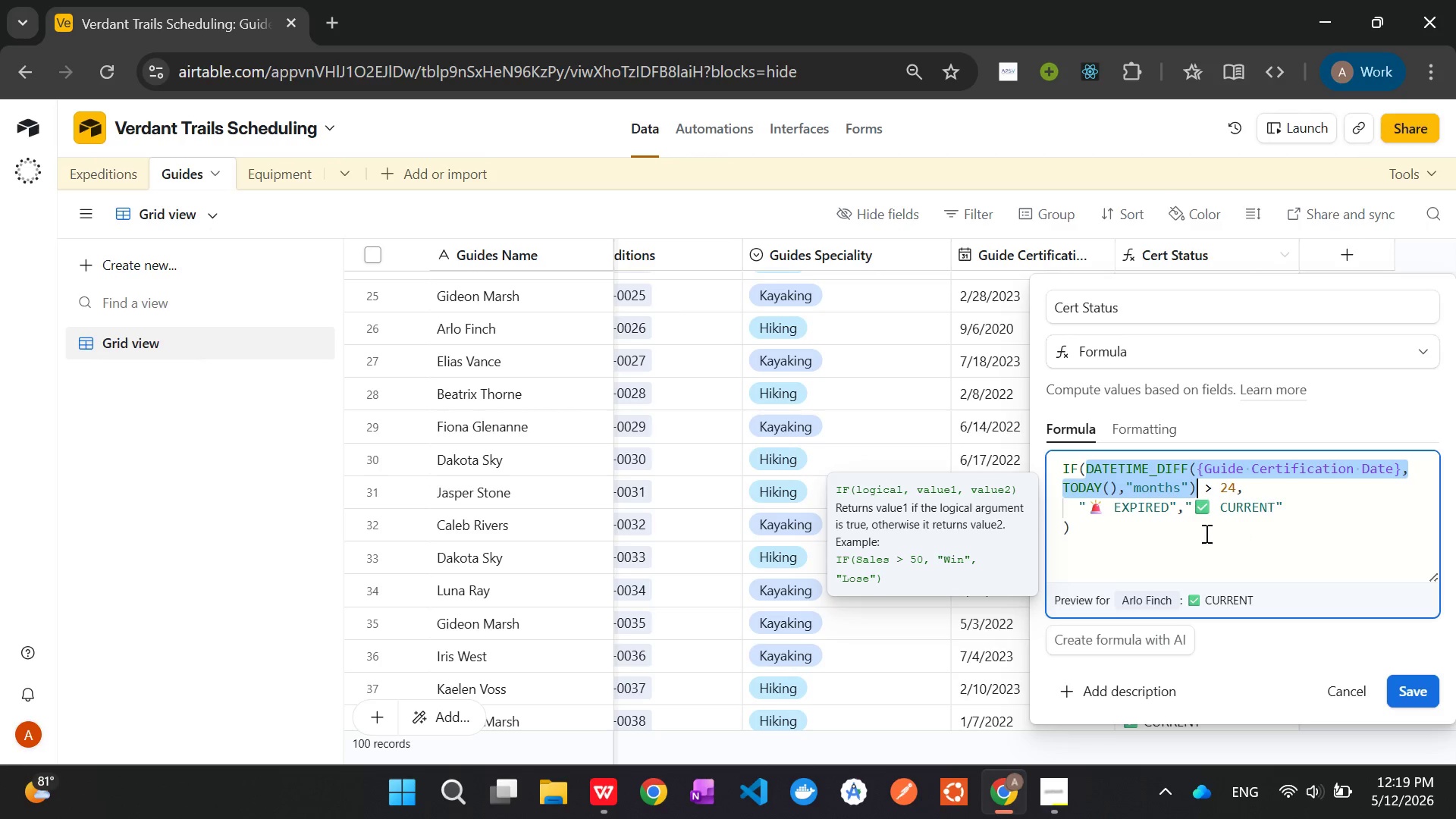 
left_click_drag(start_coordinate=[1195, 535], to_coordinate=[1044, 446])
 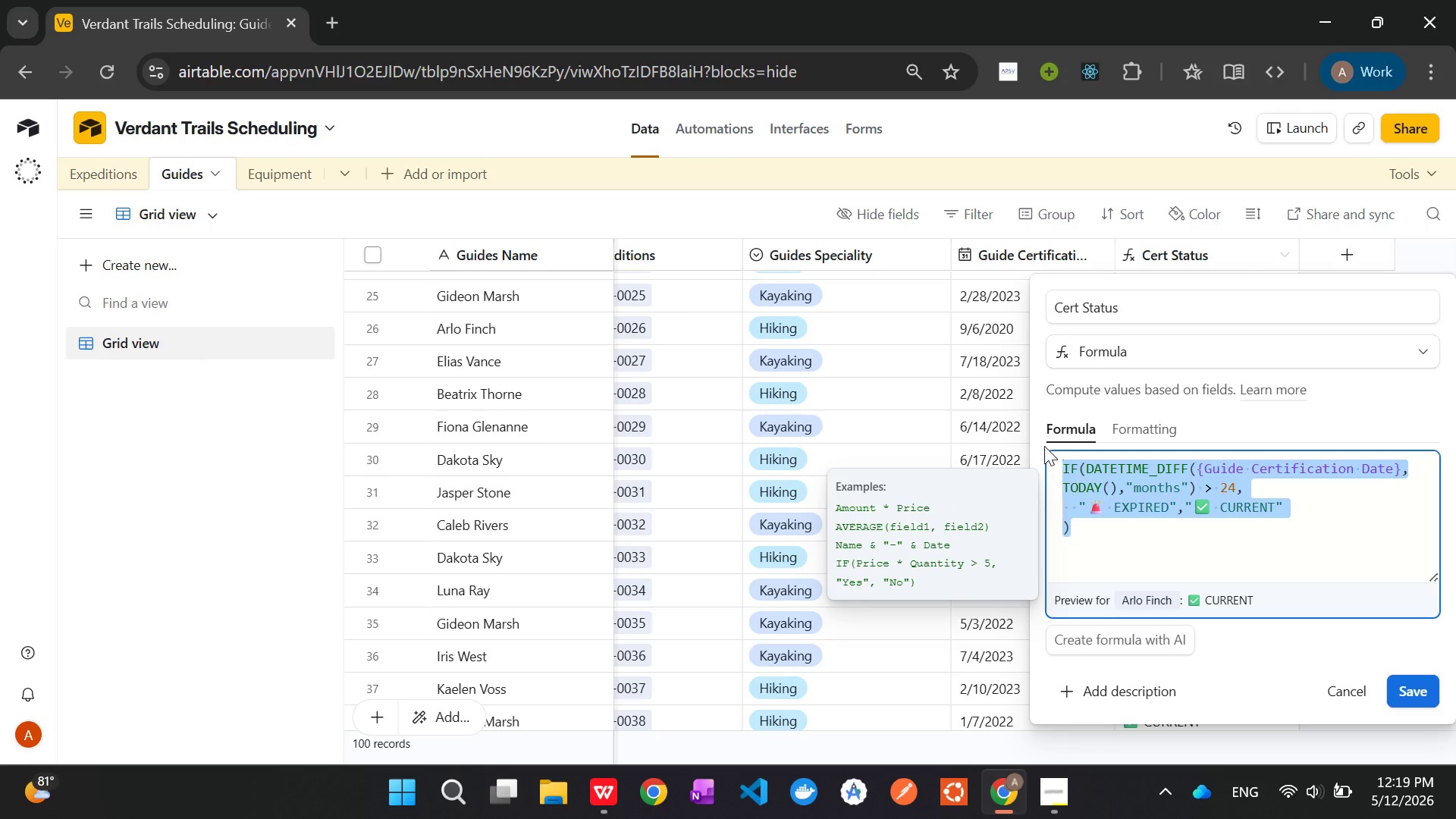 
key(Backspace)
 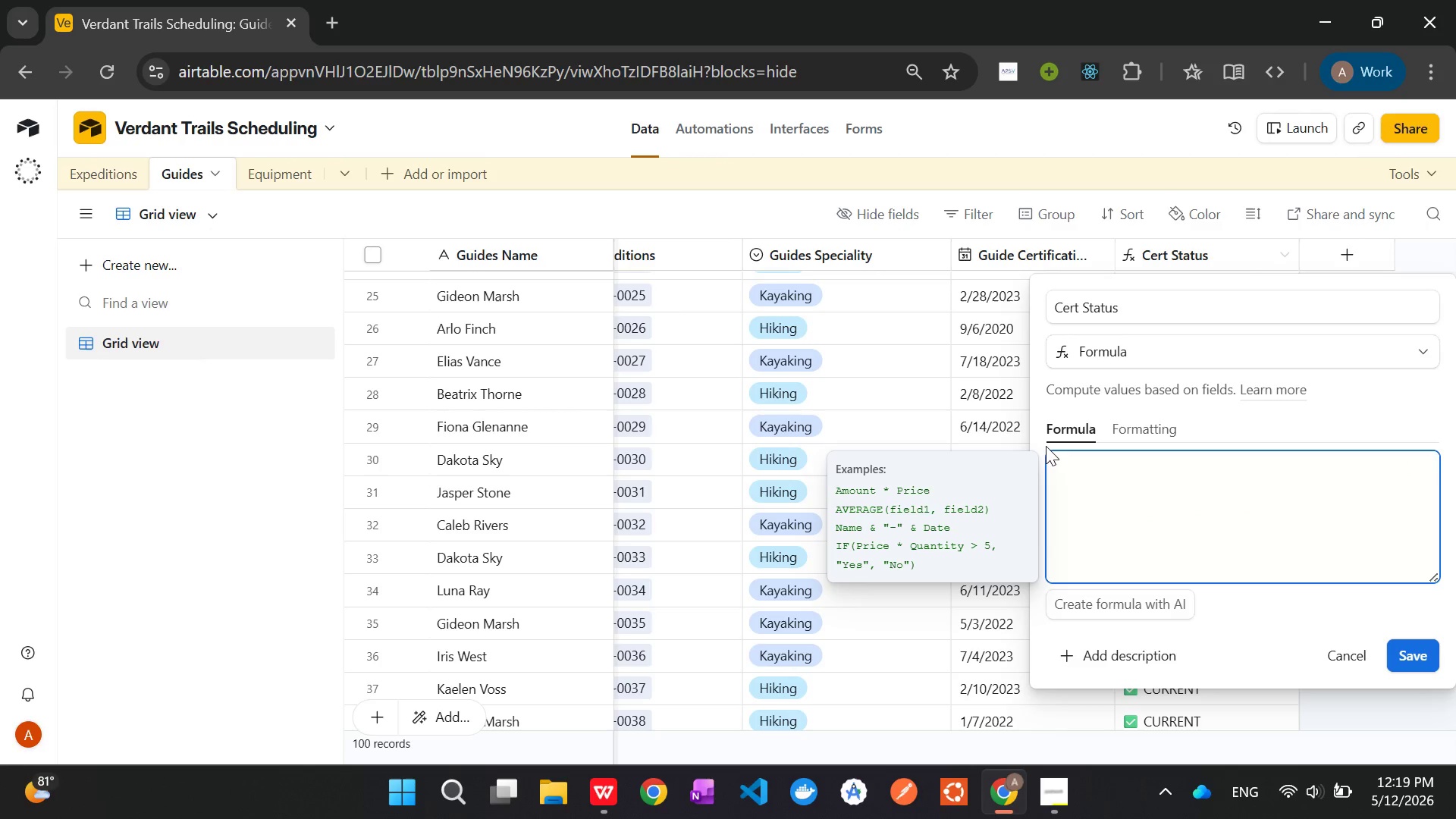 
key(Control+V)
 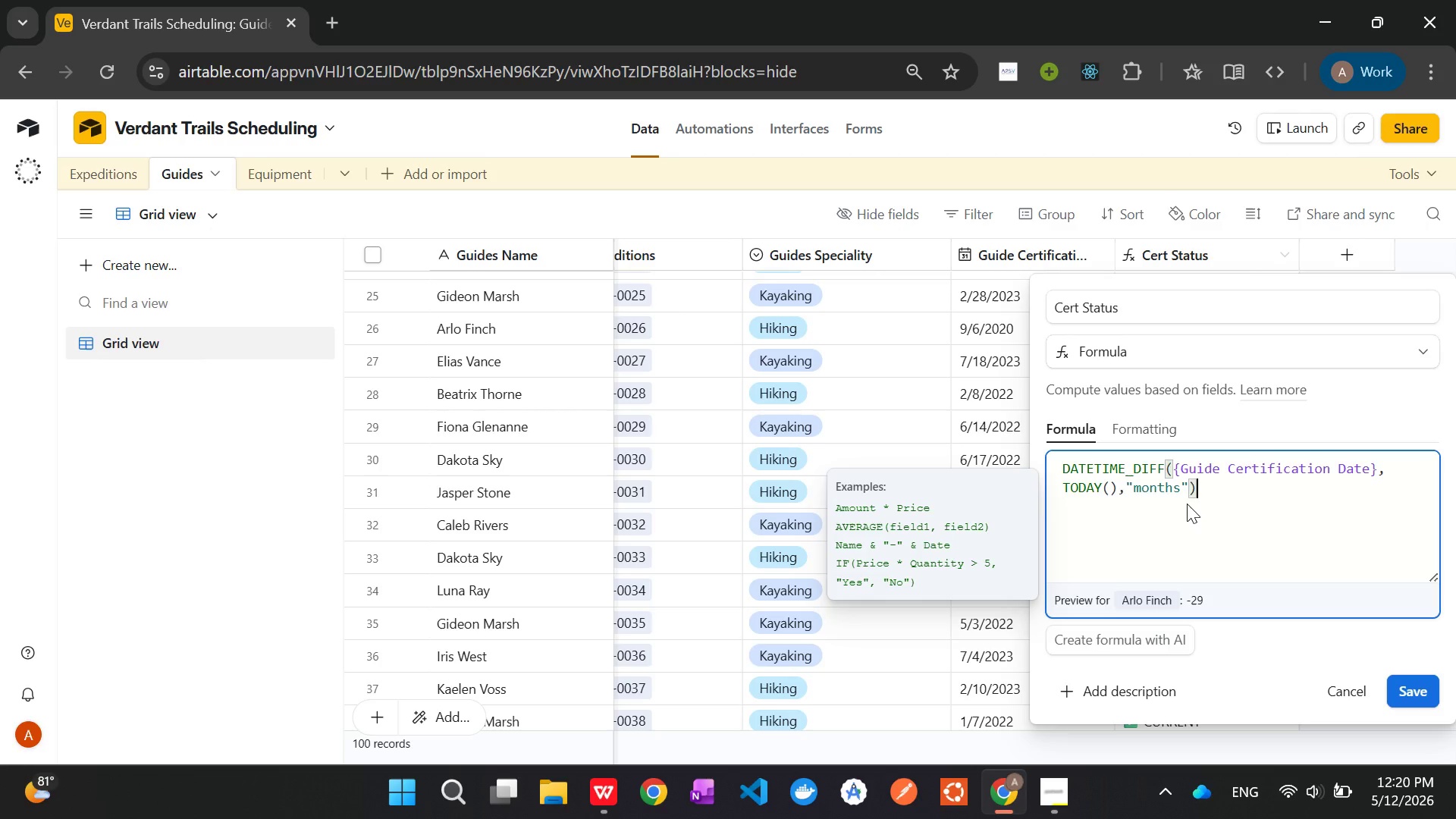 
wait(52.52)
 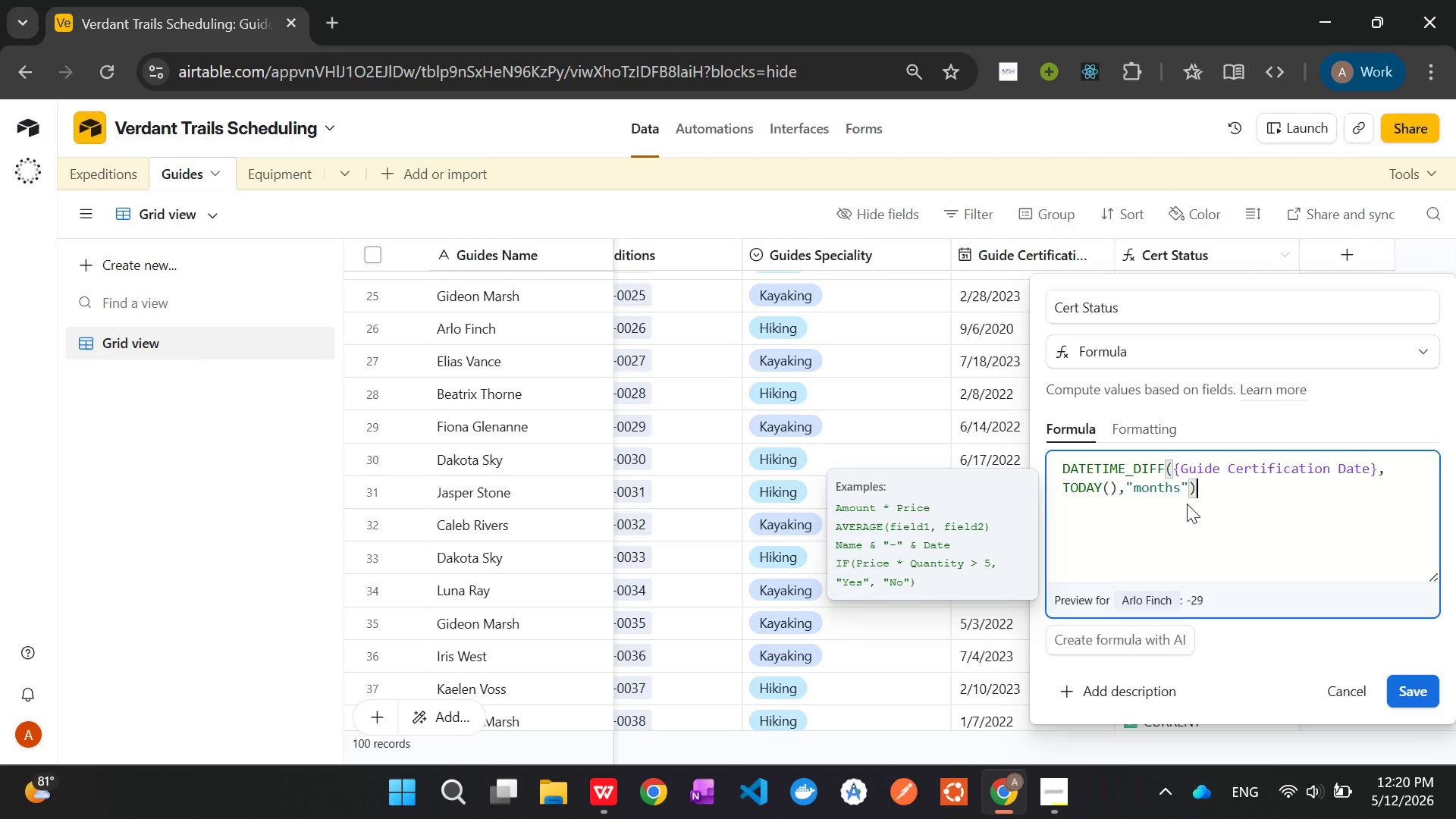 
left_click([1188, 507])
 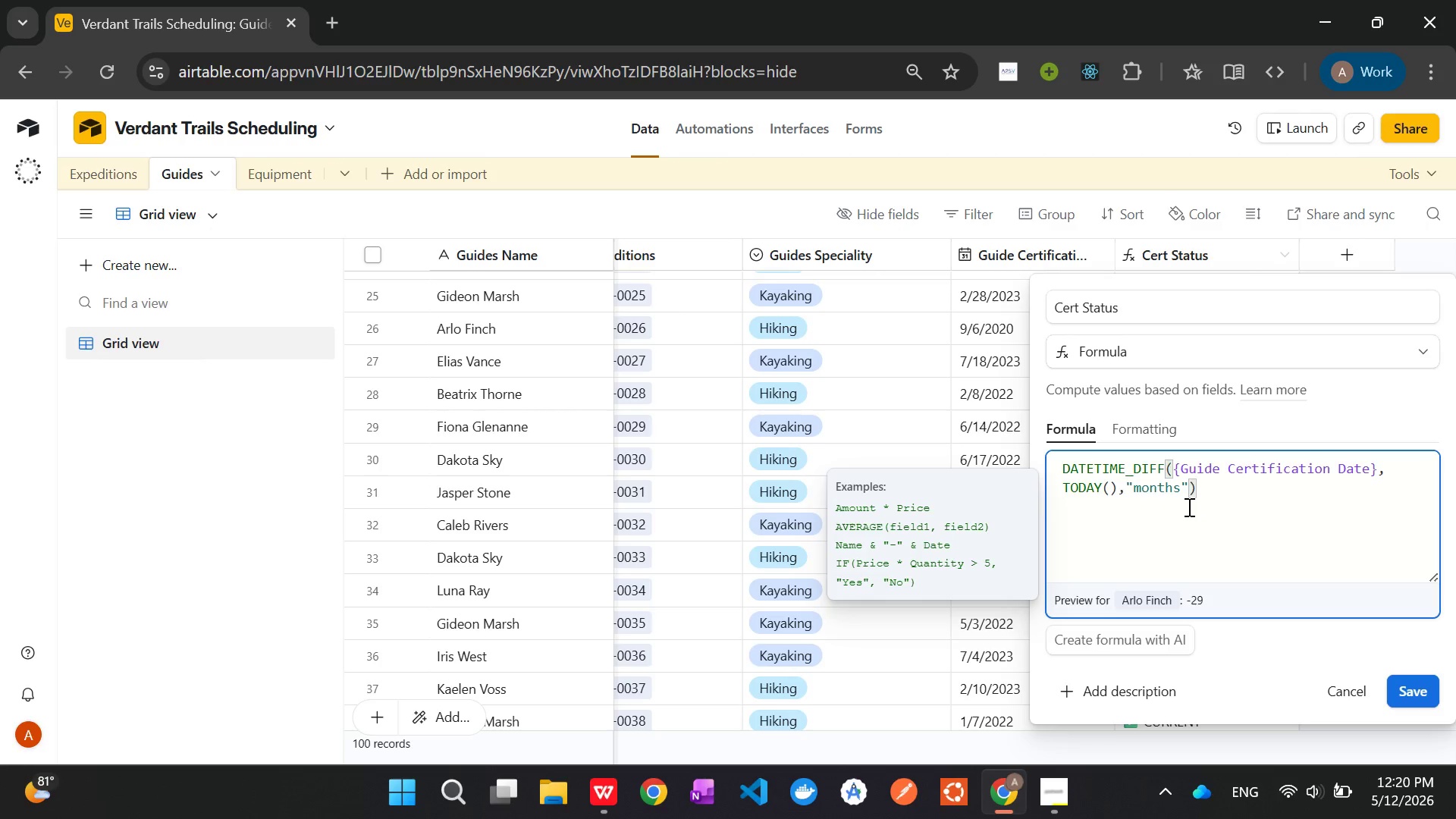 
key(Control+Z)
 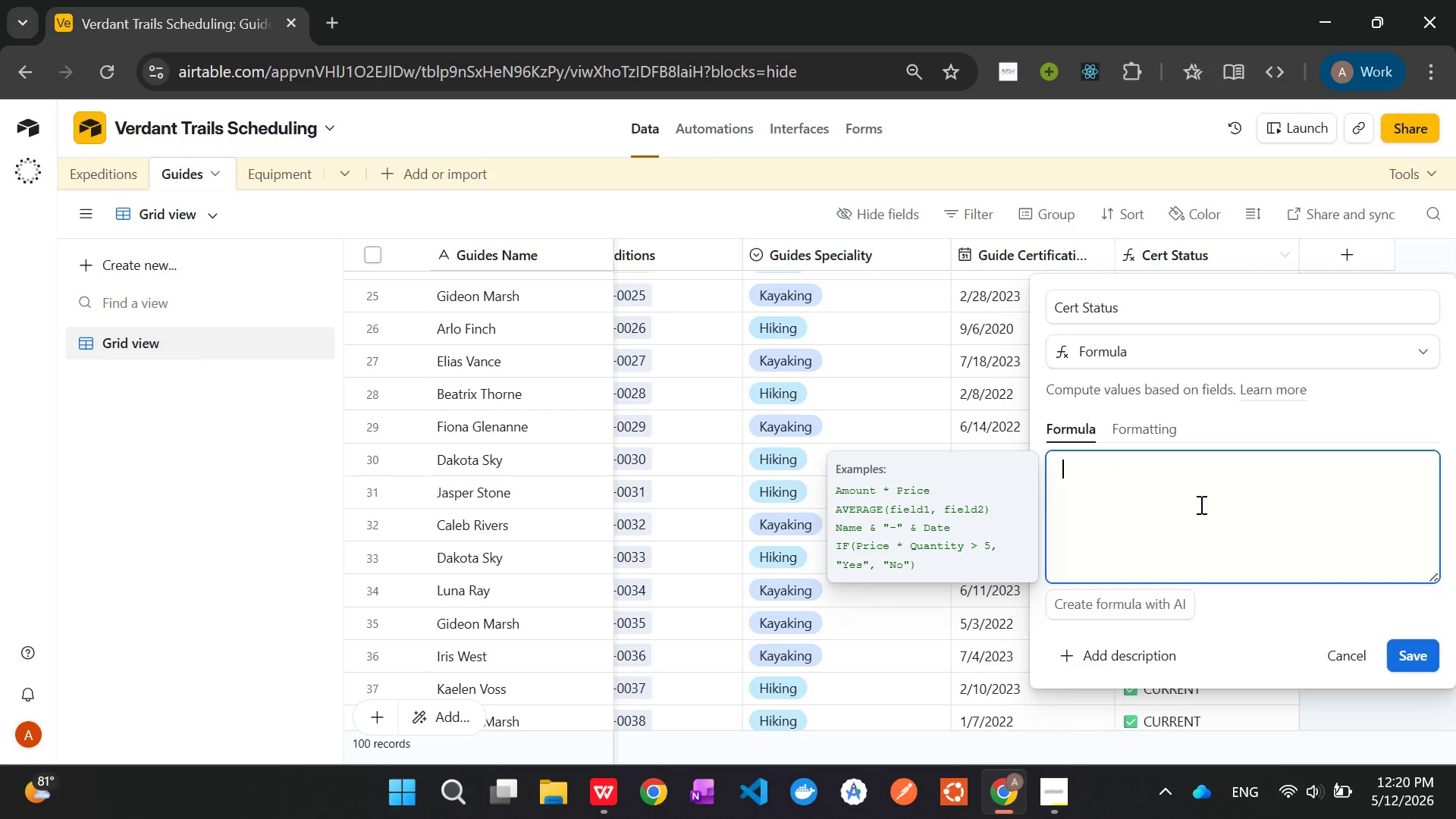 
key(Control+Z)
 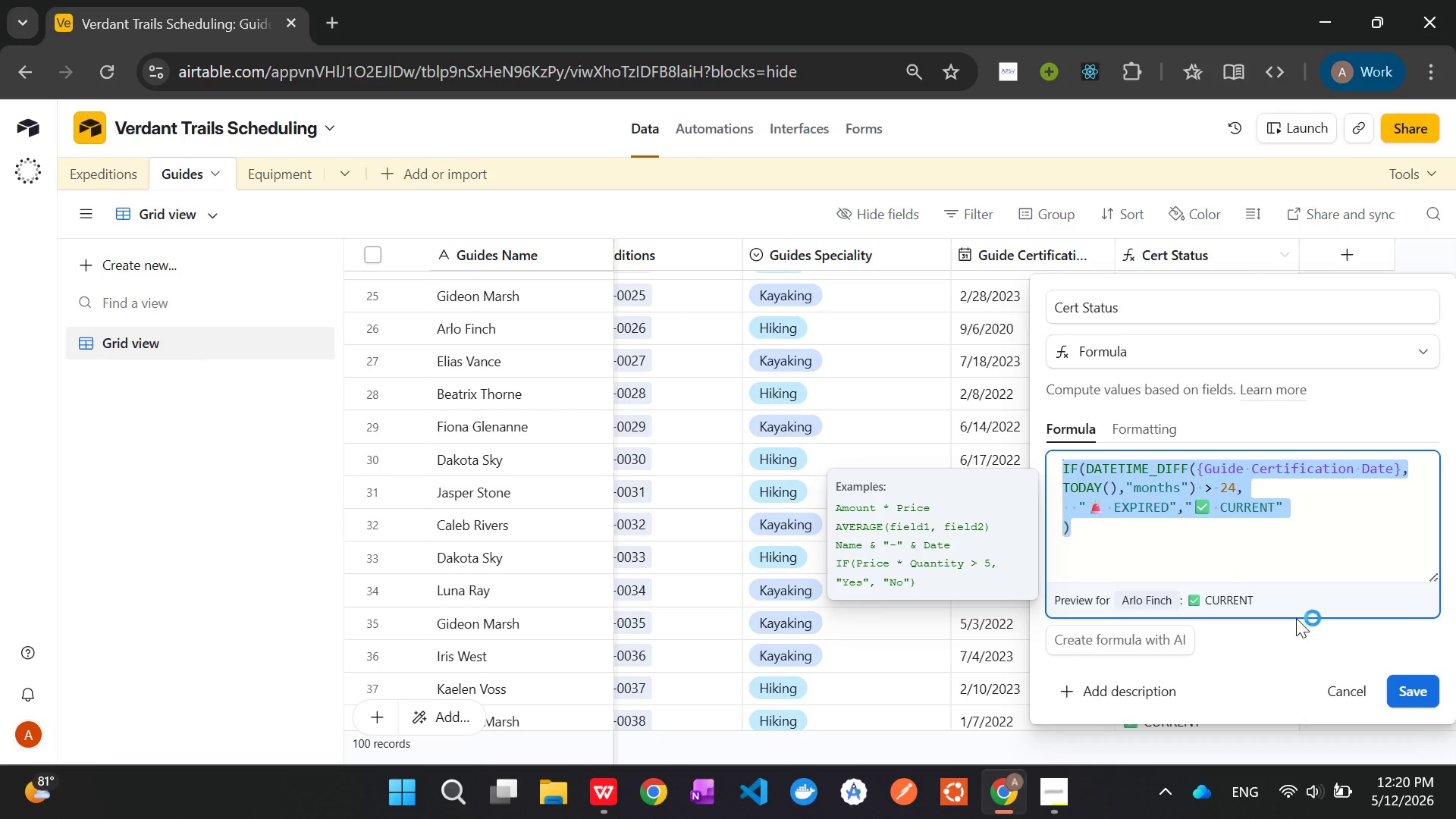 
left_click([1422, 687])
 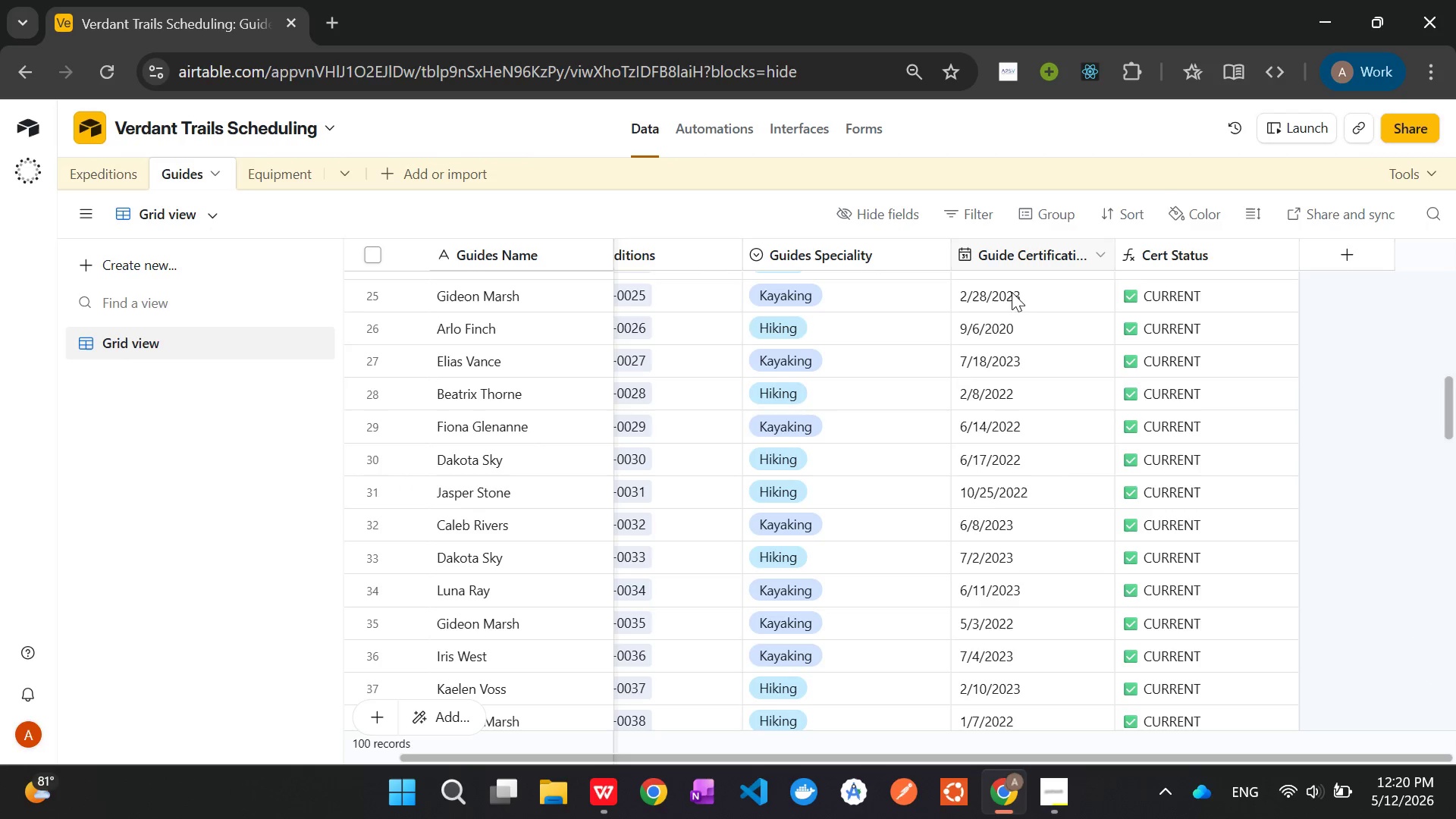 
wait(15.56)
 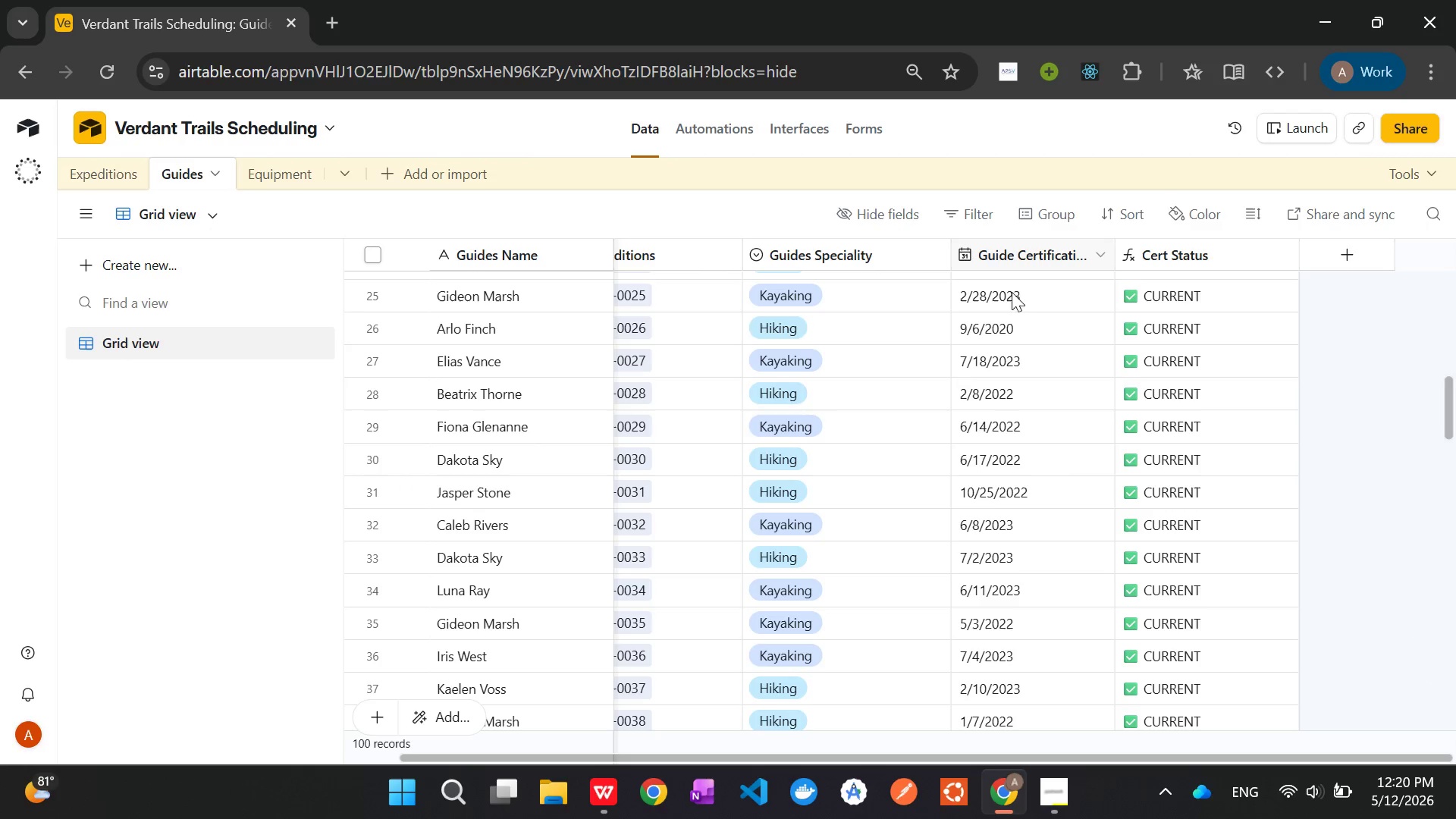 
double_click([1031, 315])
 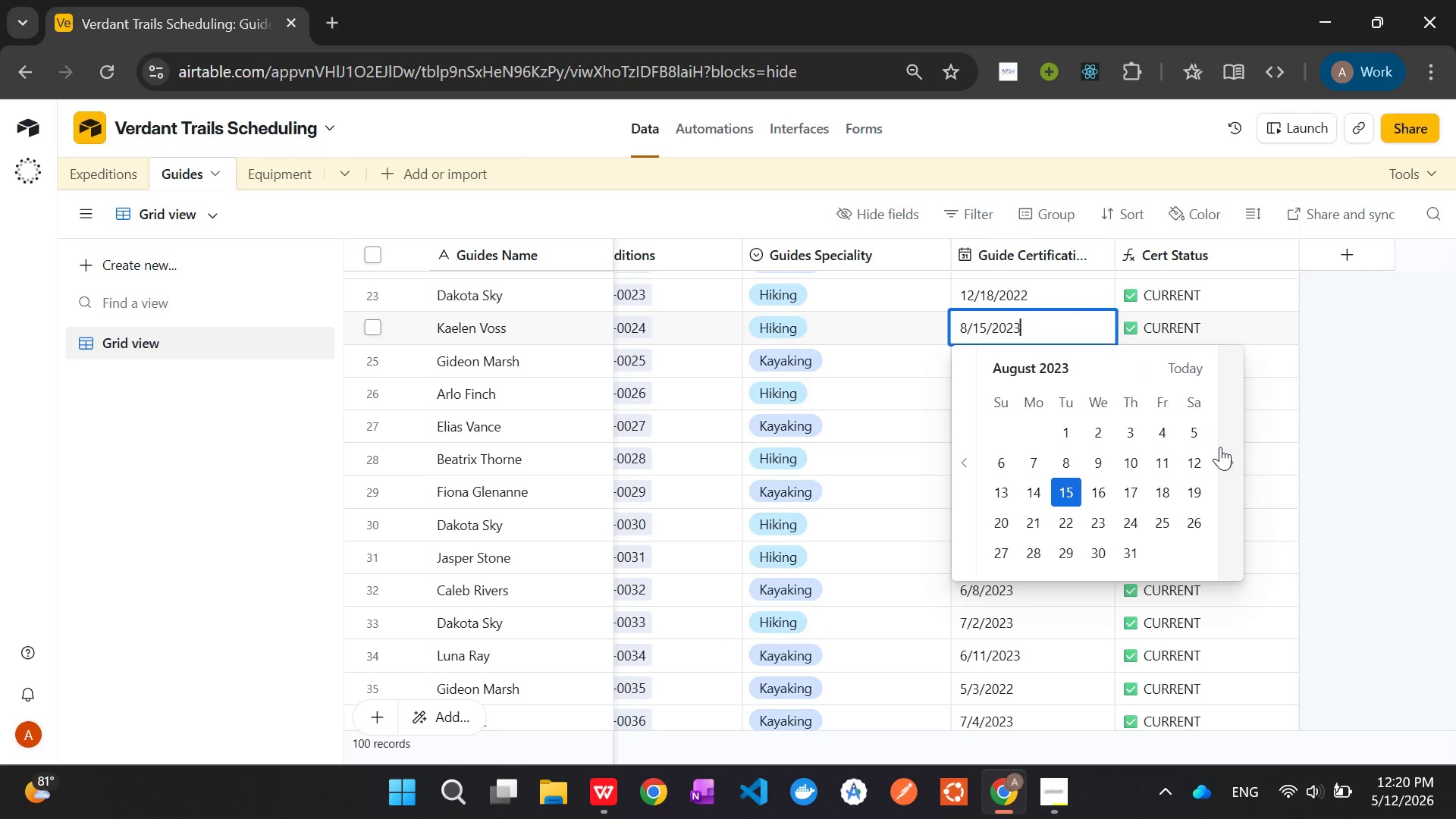 
double_click([1221, 447])
 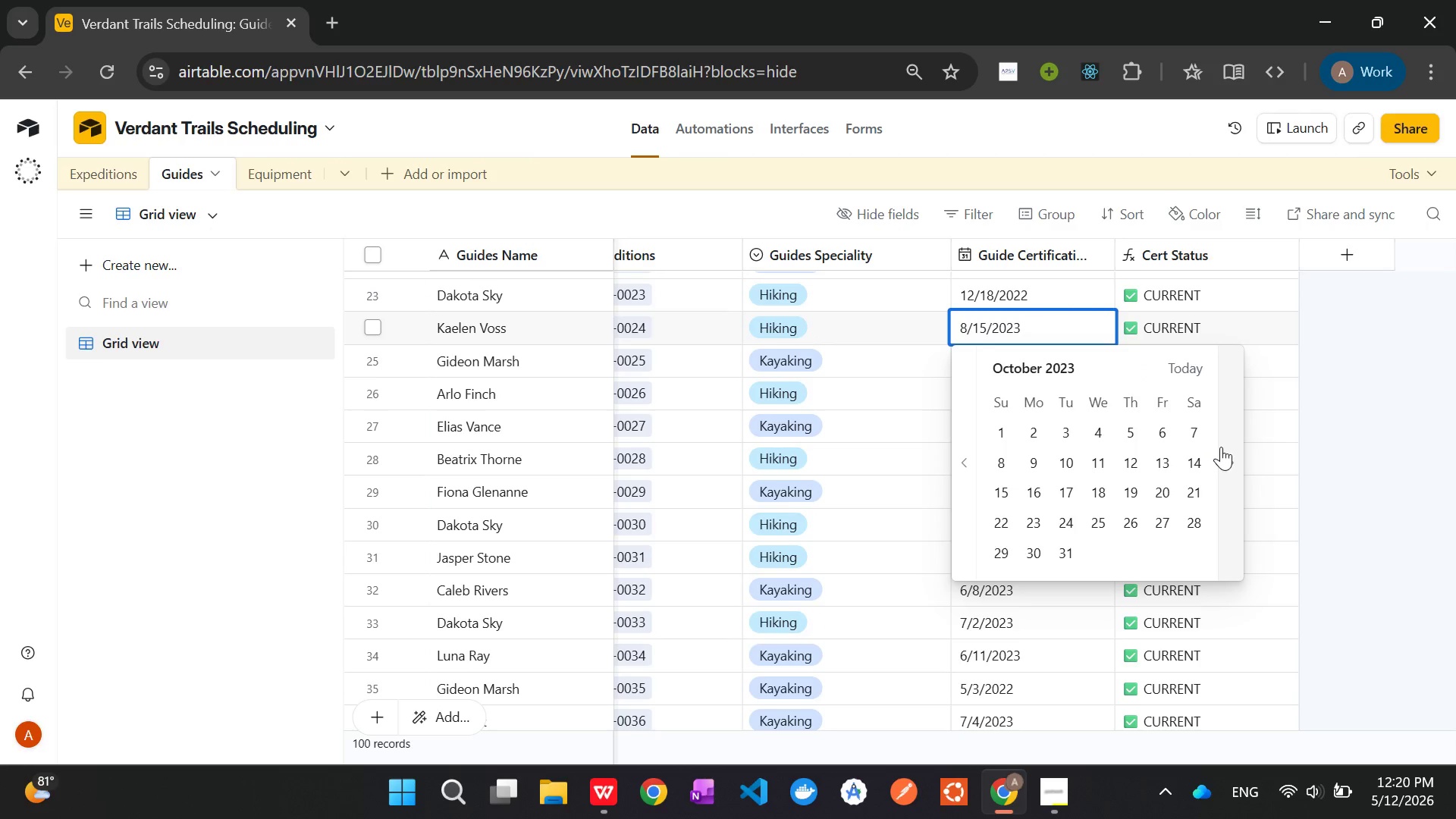 
triple_click([1221, 447])
 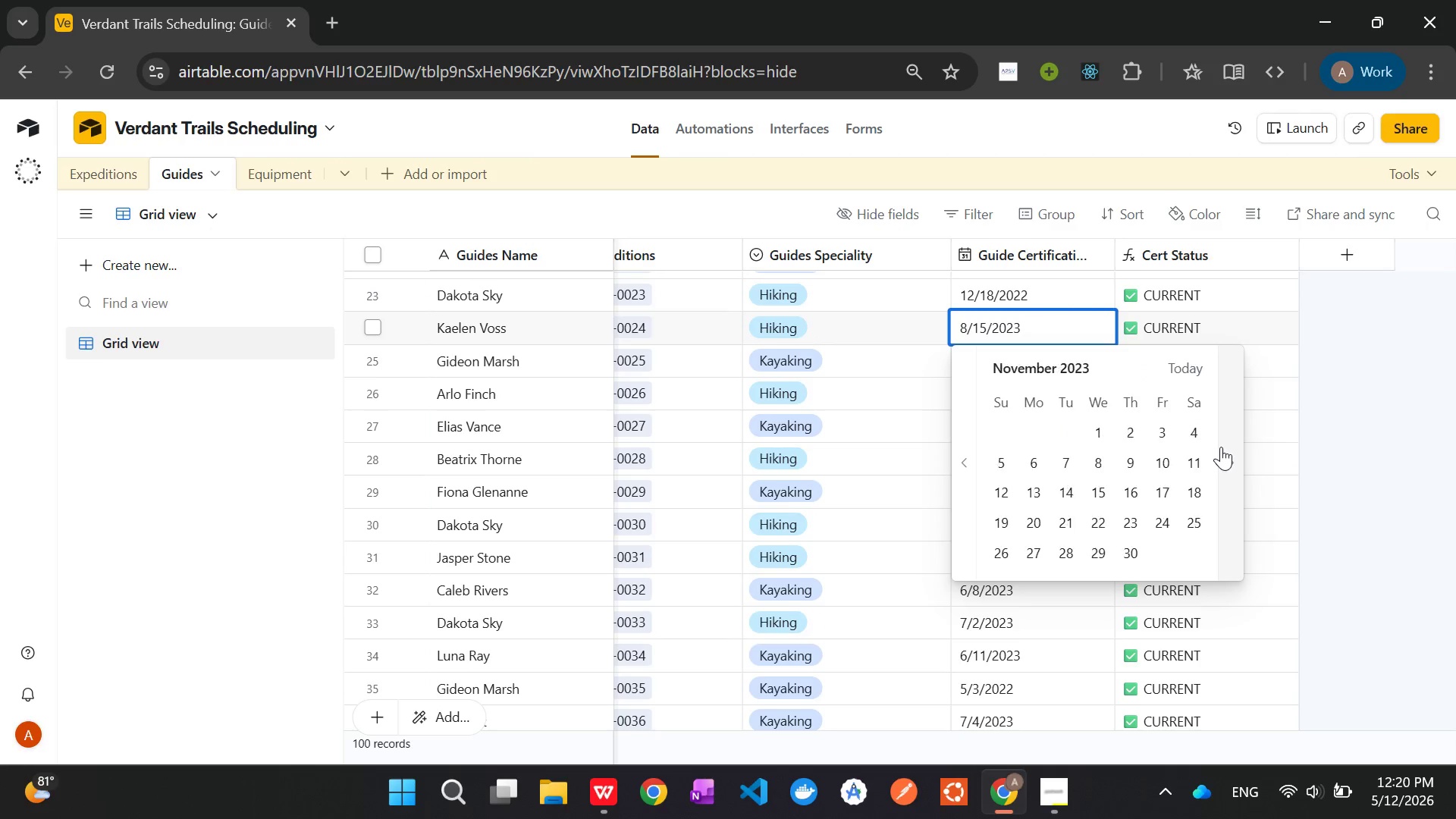 
triple_click([1221, 447])
 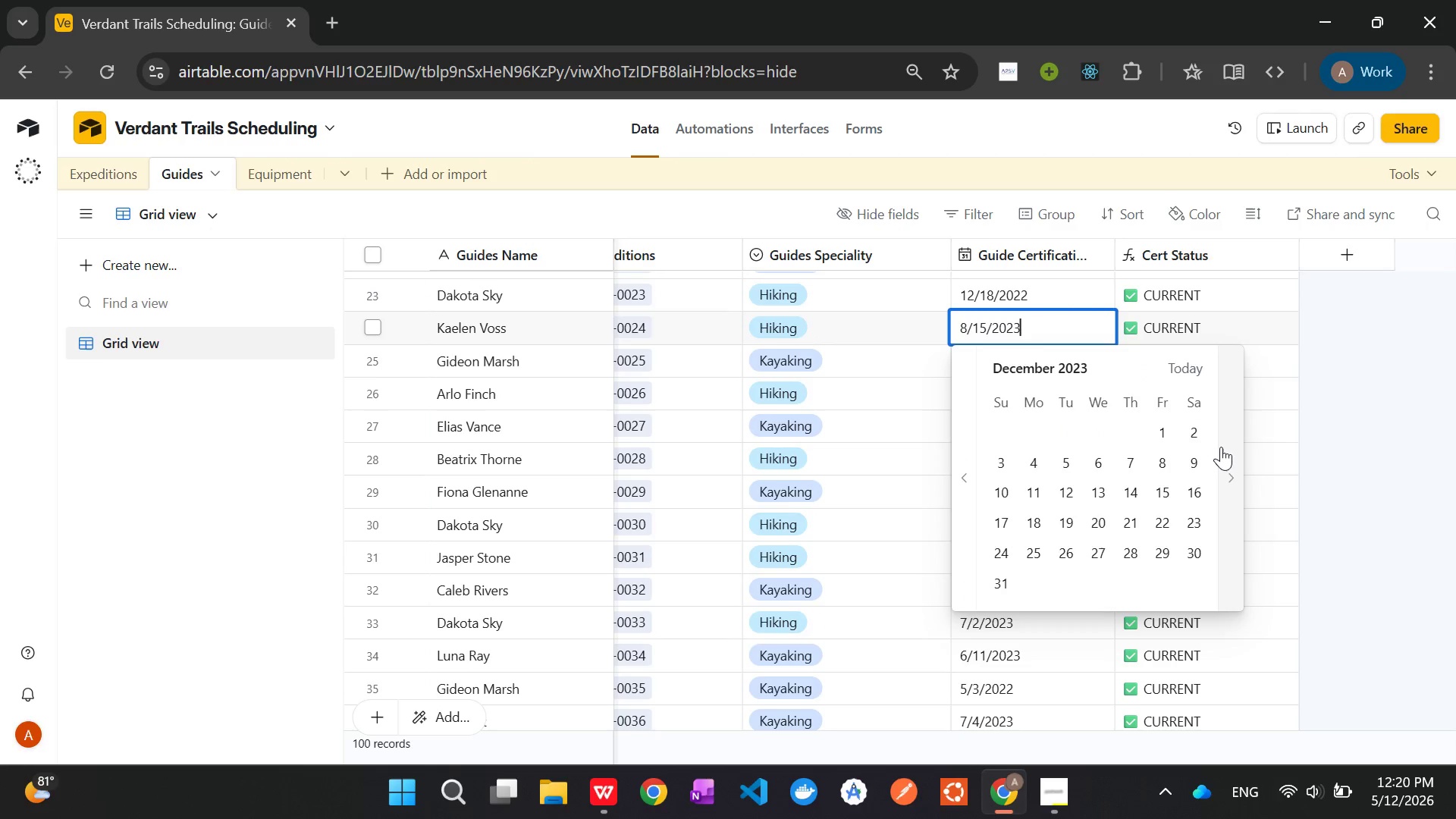 
triple_click([1221, 447])
 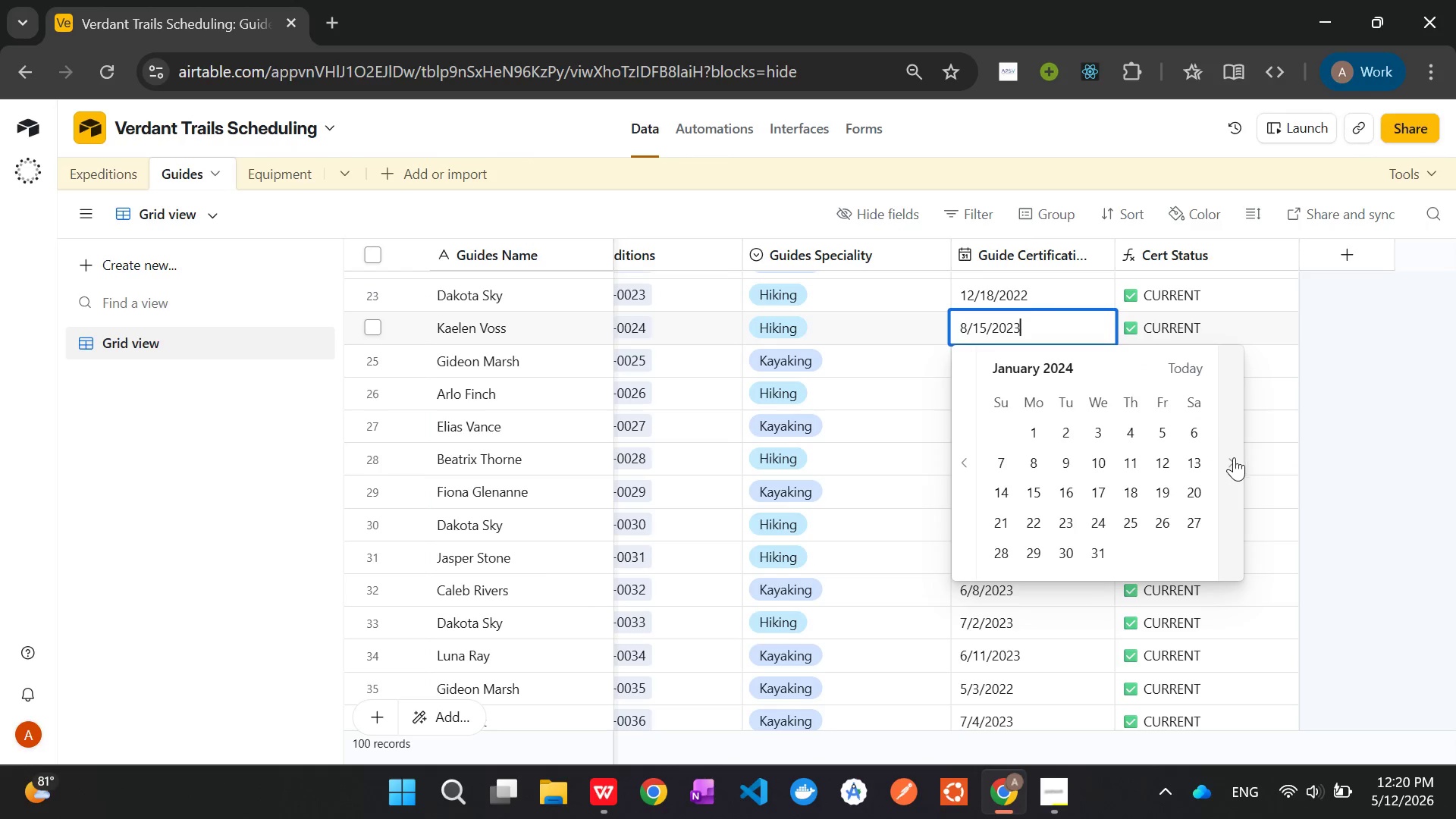 
double_click([1234, 457])
 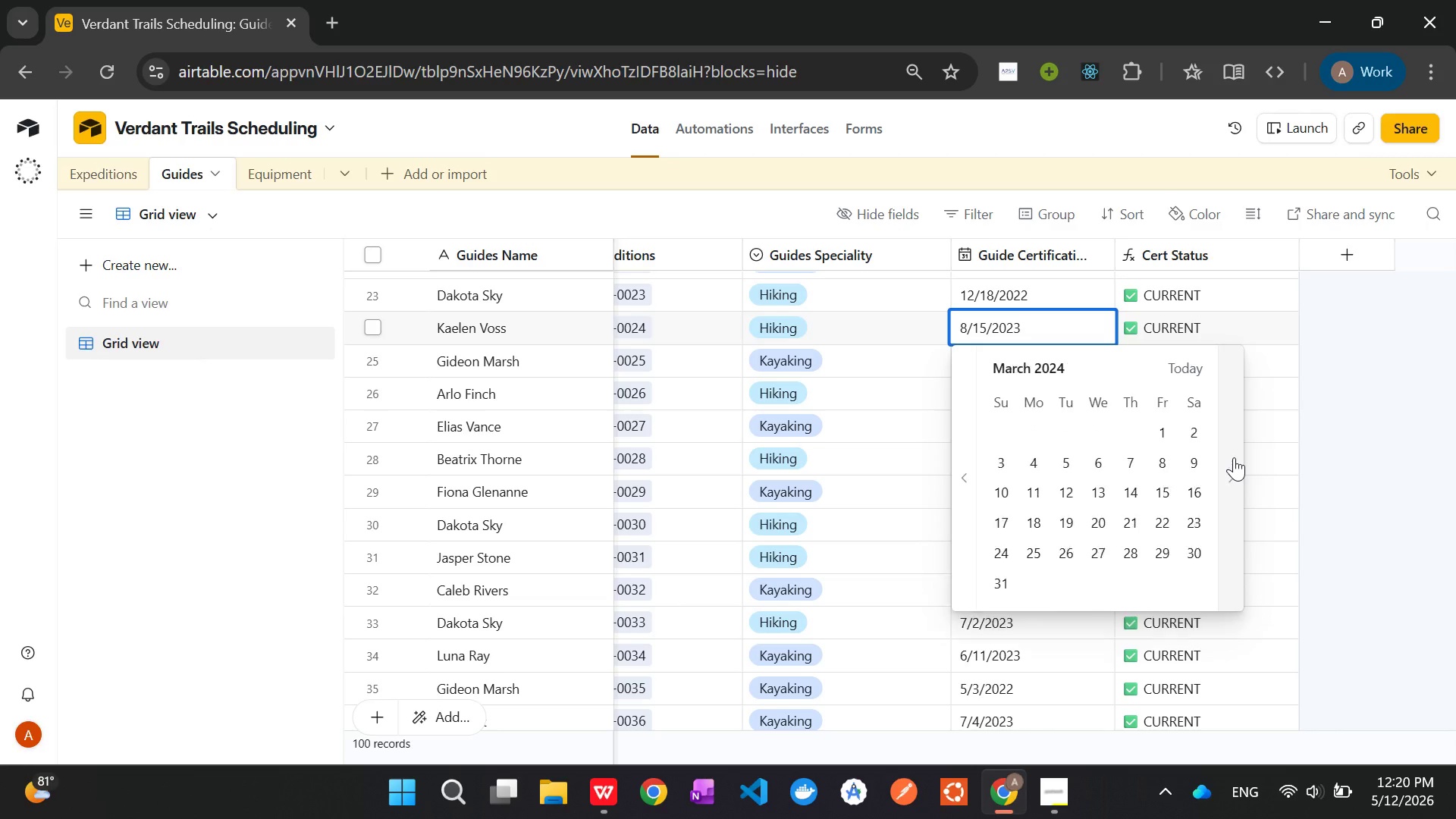 
triple_click([1234, 457])
 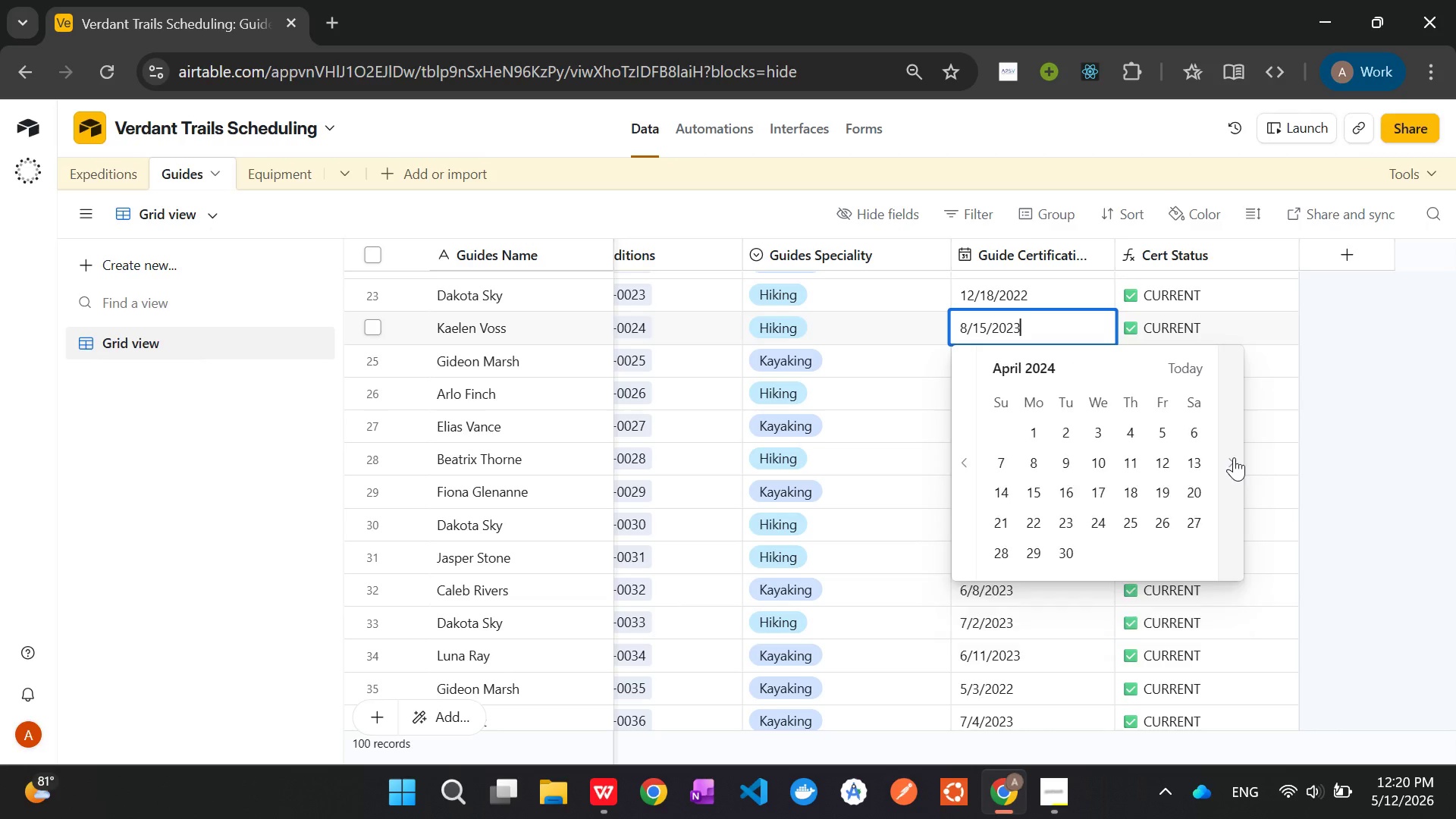 
triple_click([1234, 457])
 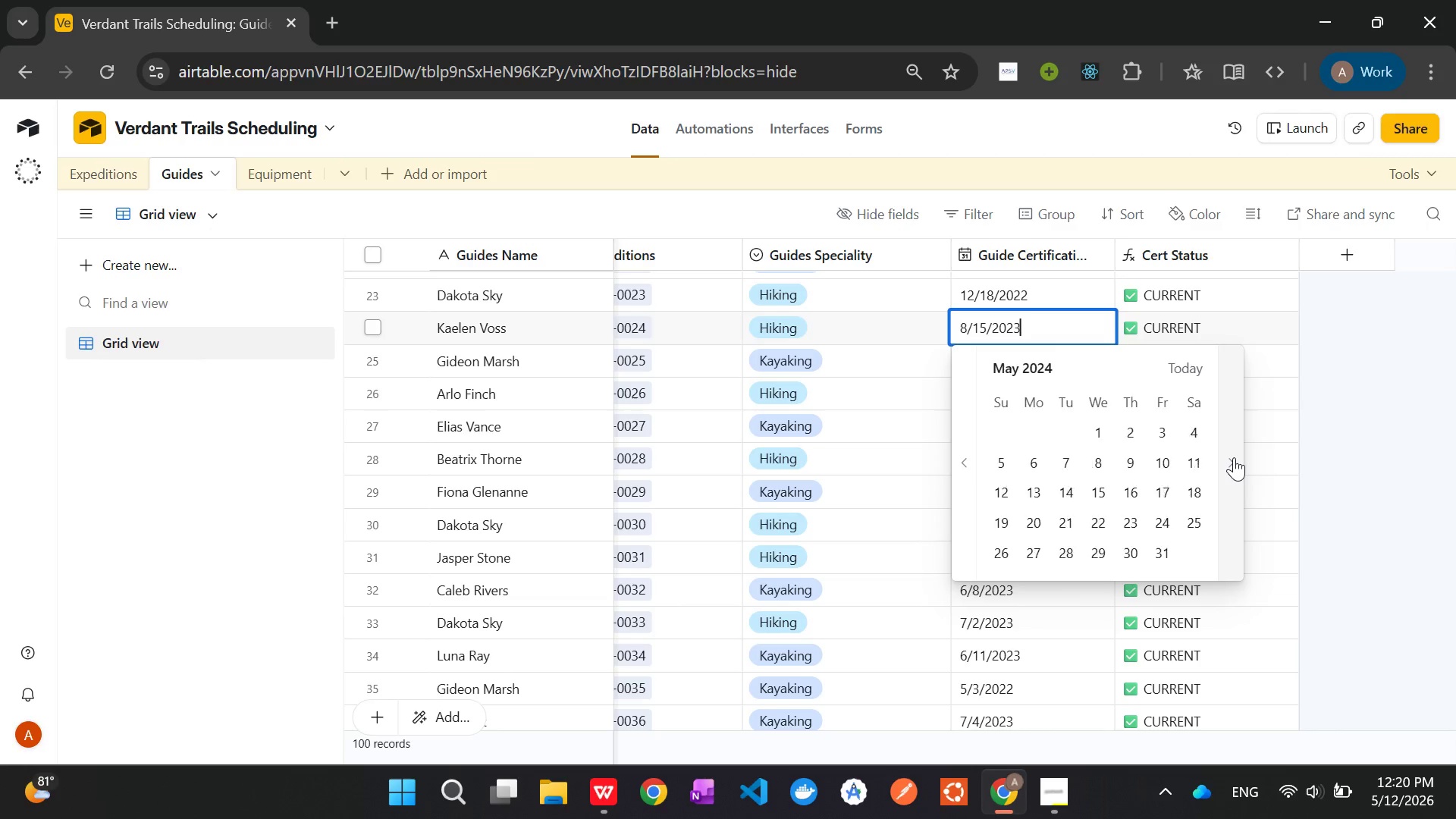 
triple_click([1234, 457])
 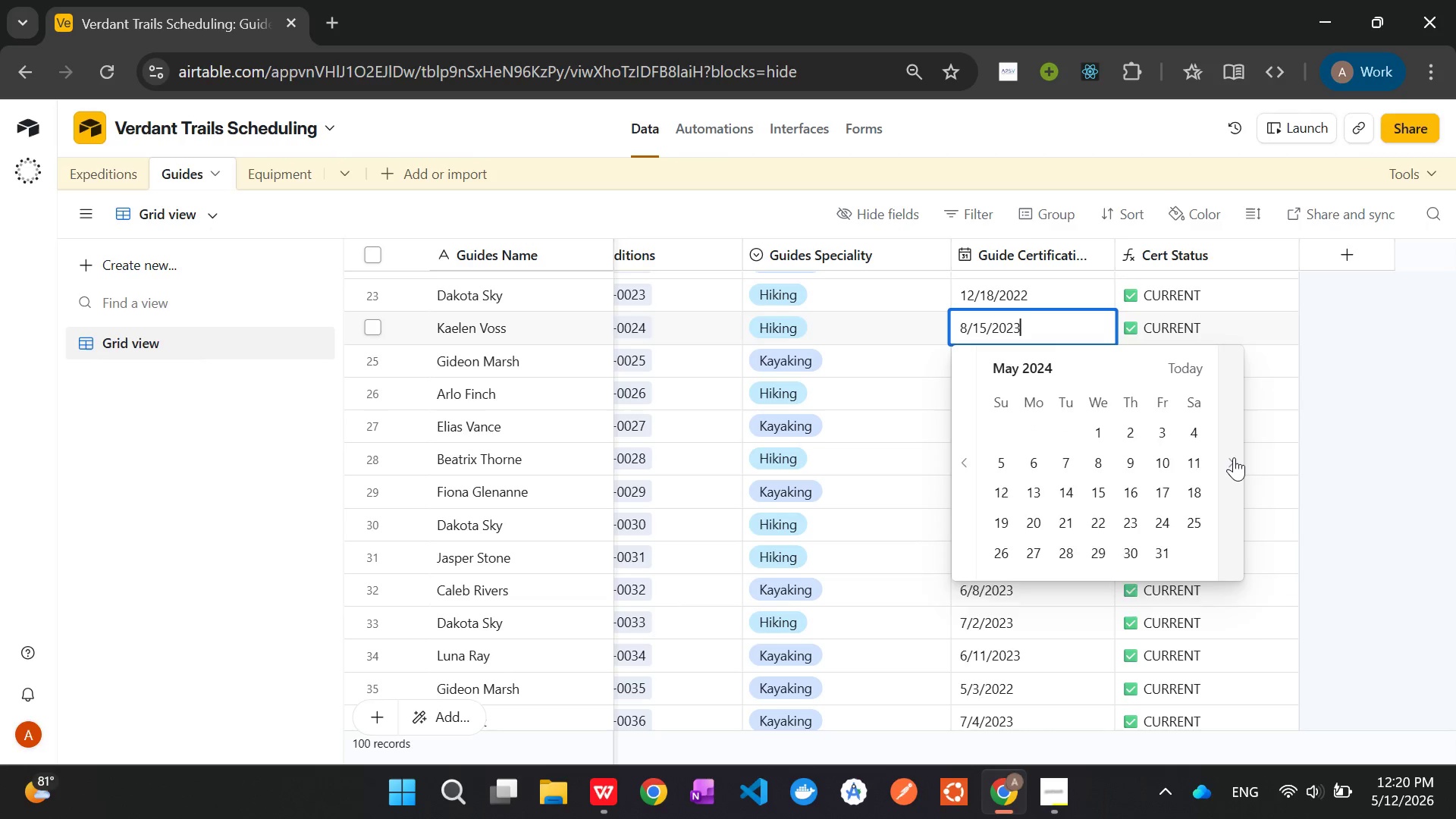 
triple_click([1234, 457])
 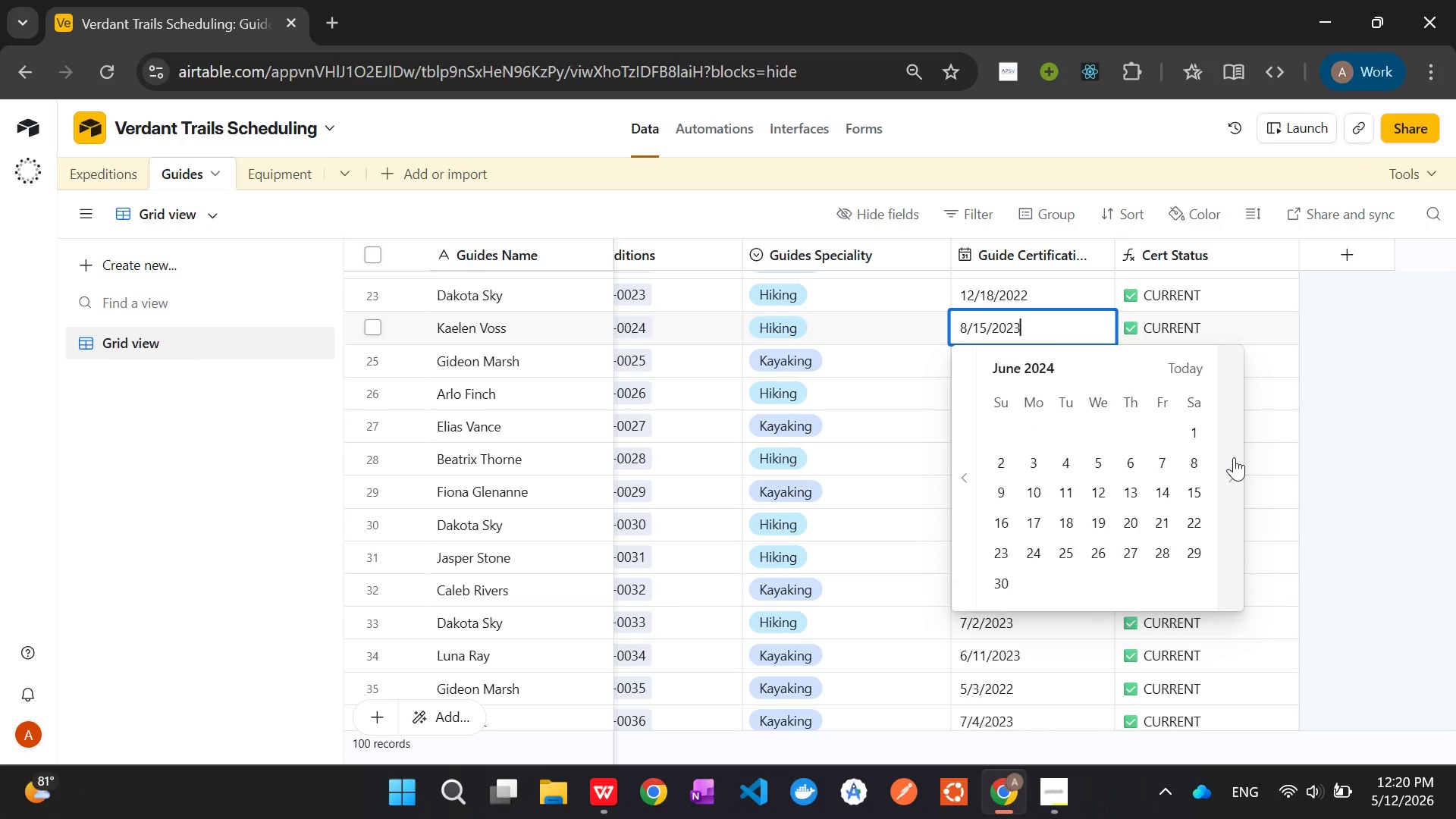 
triple_click([1234, 457])
 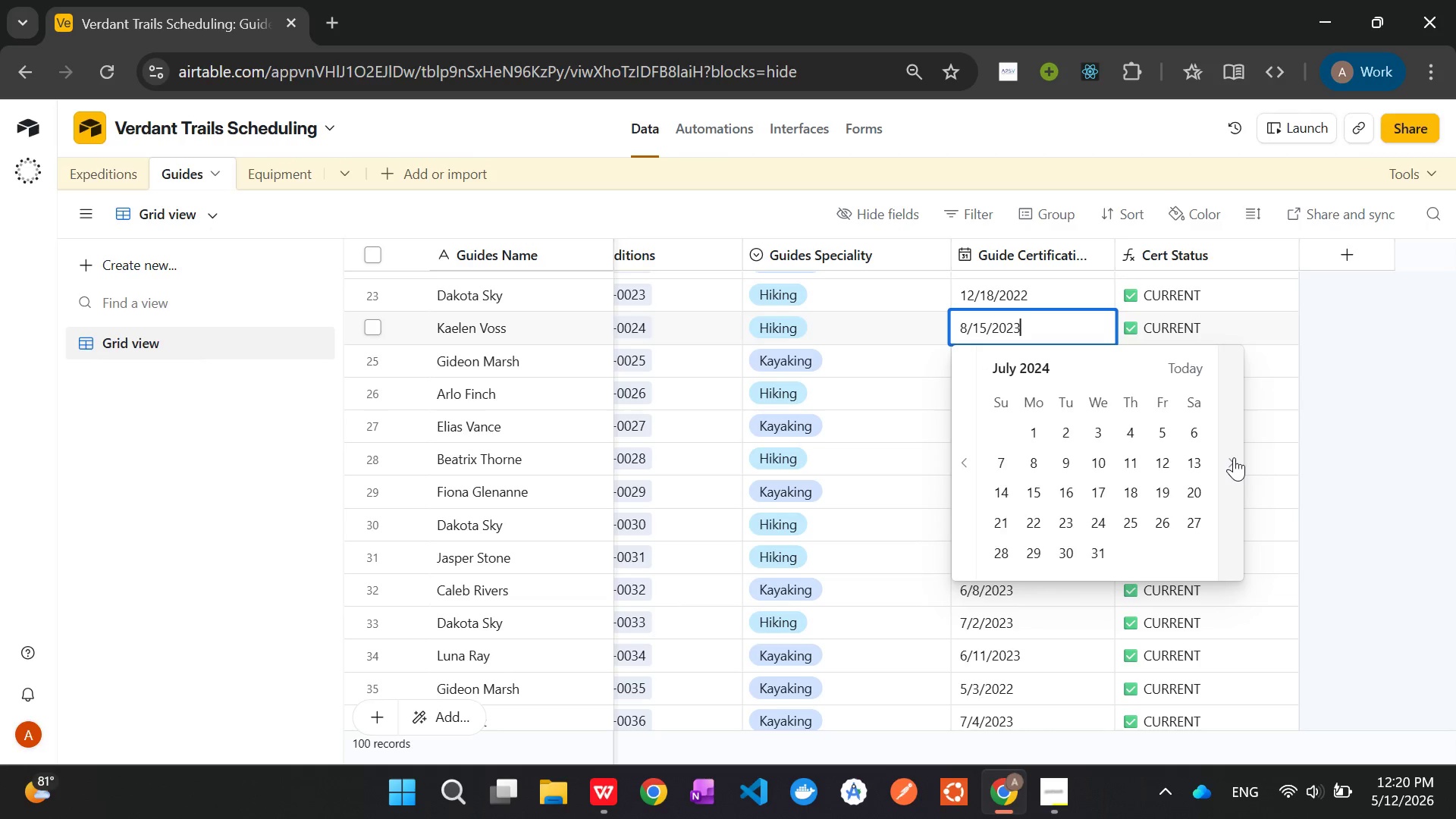 
triple_click([1234, 457])
 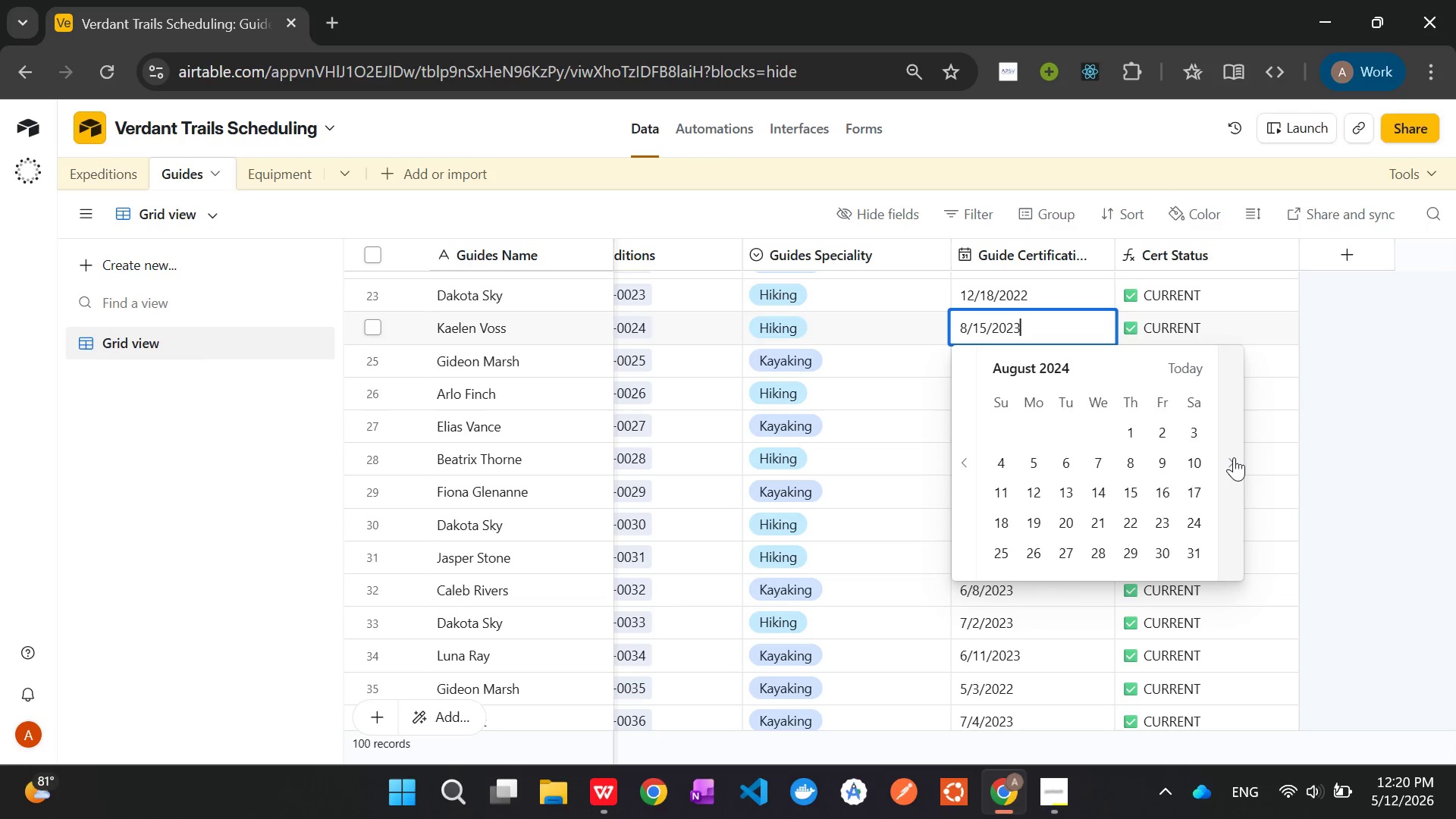 
triple_click([1234, 457])
 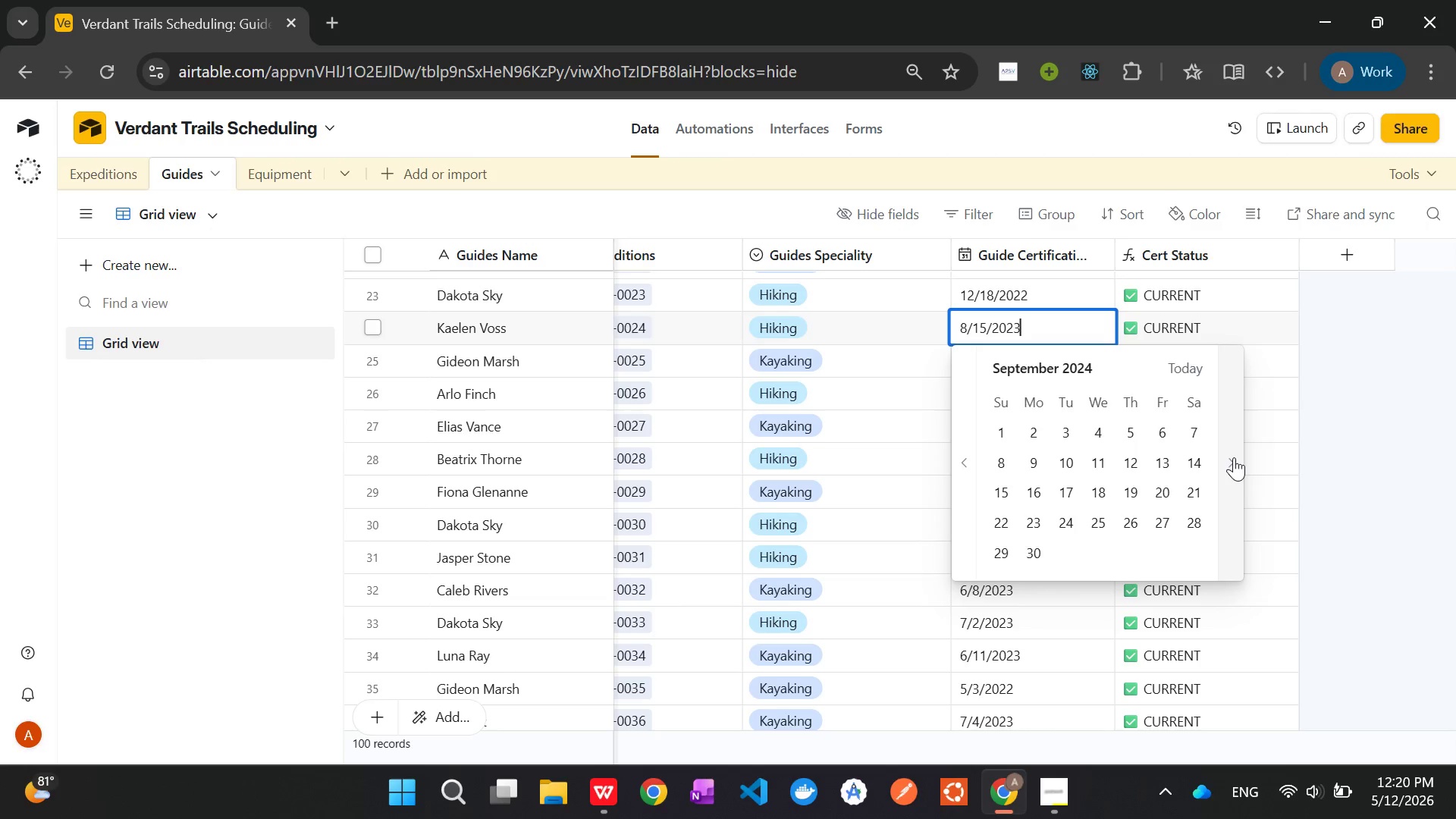 
triple_click([1234, 457])
 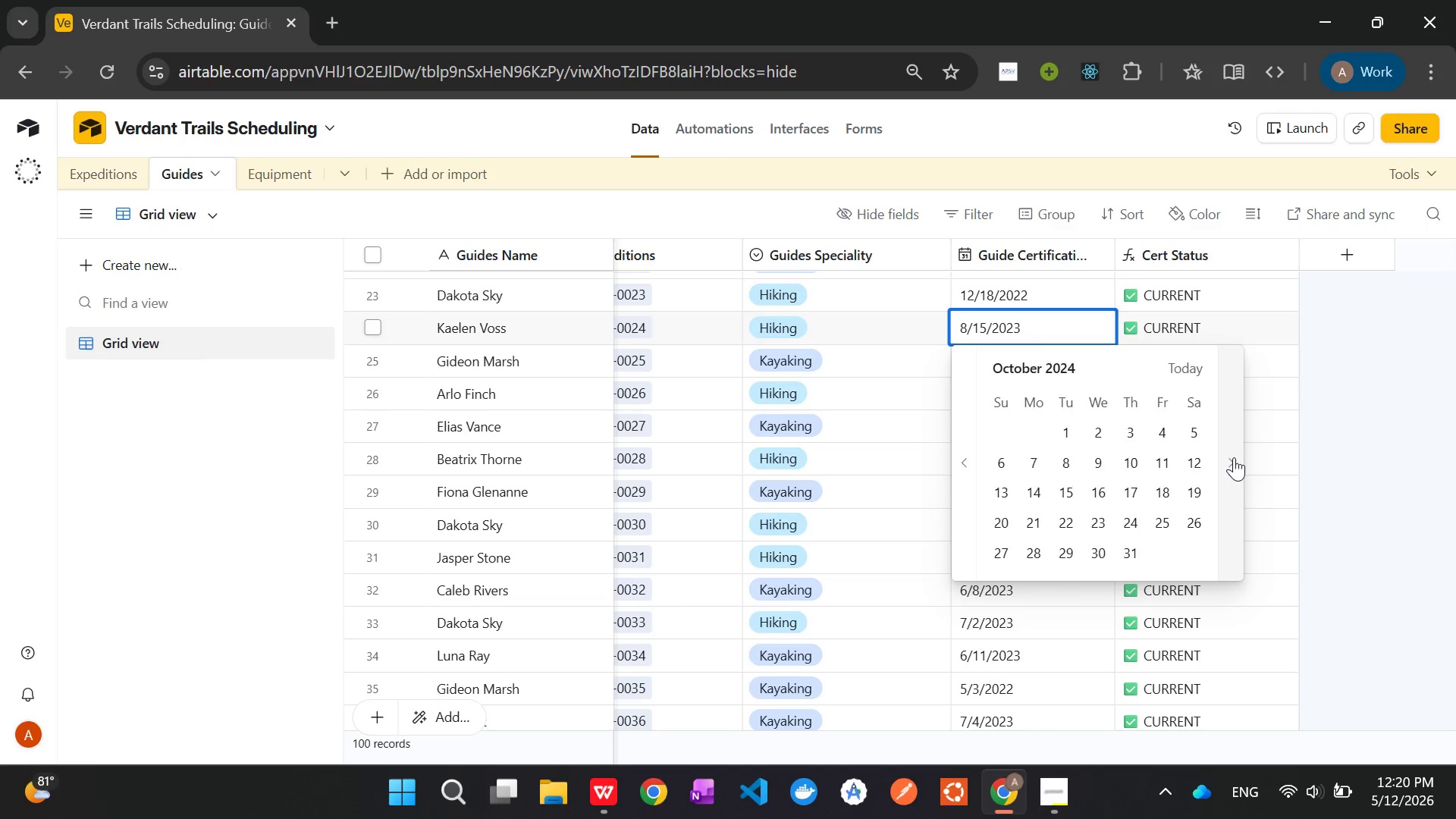 
triple_click([1234, 457])
 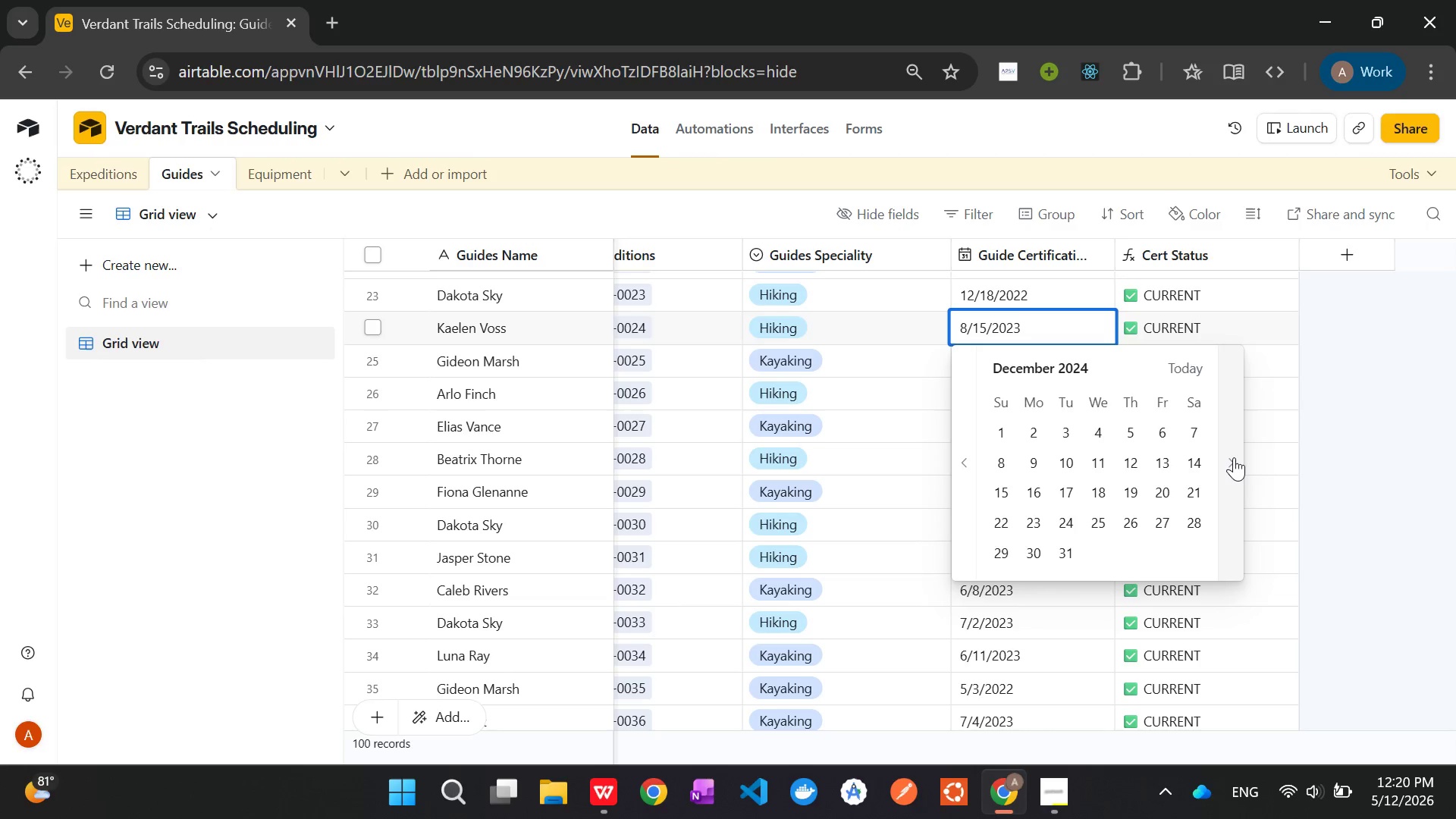 
triple_click([1234, 457])
 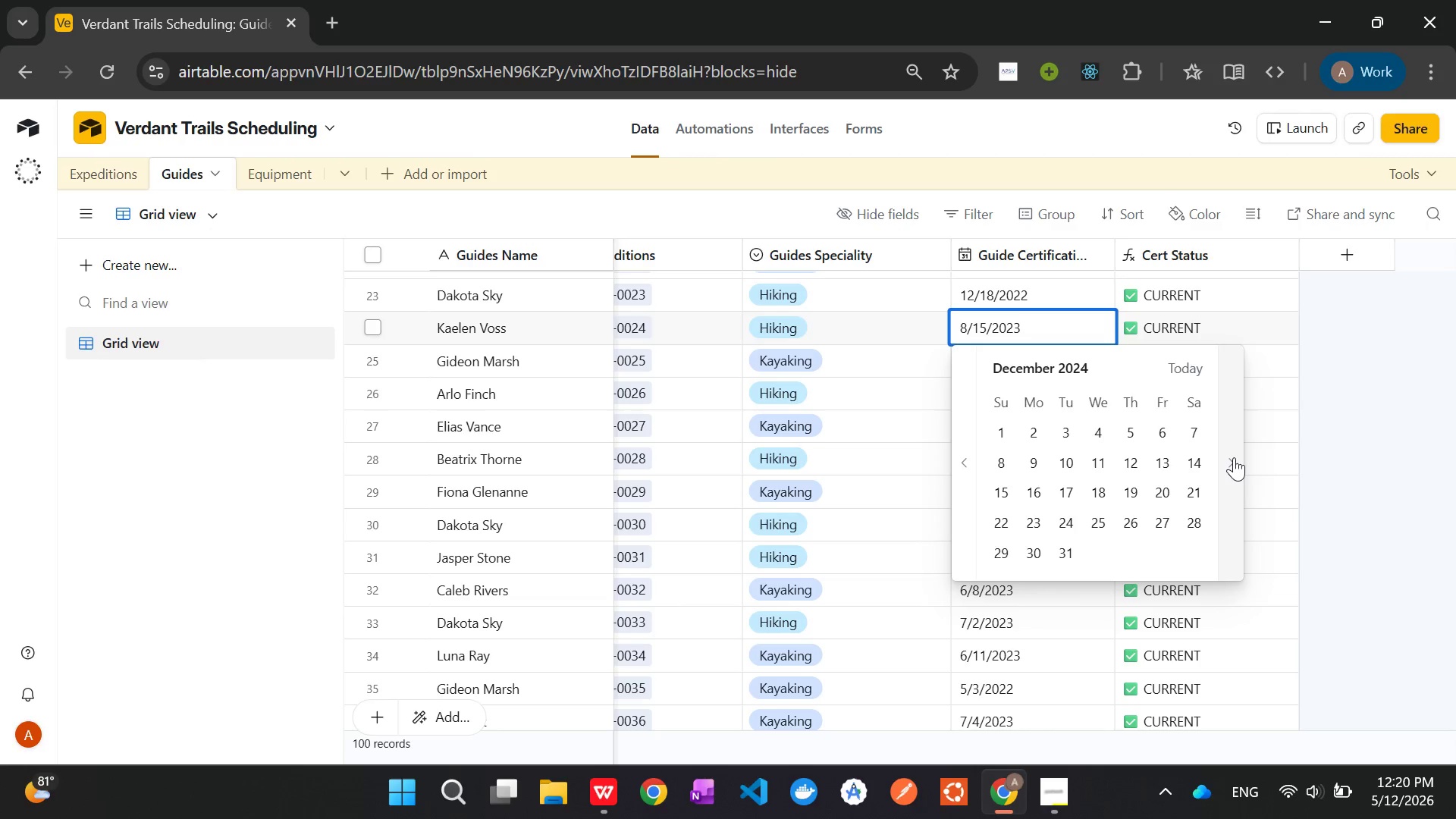 
triple_click([1234, 457])
 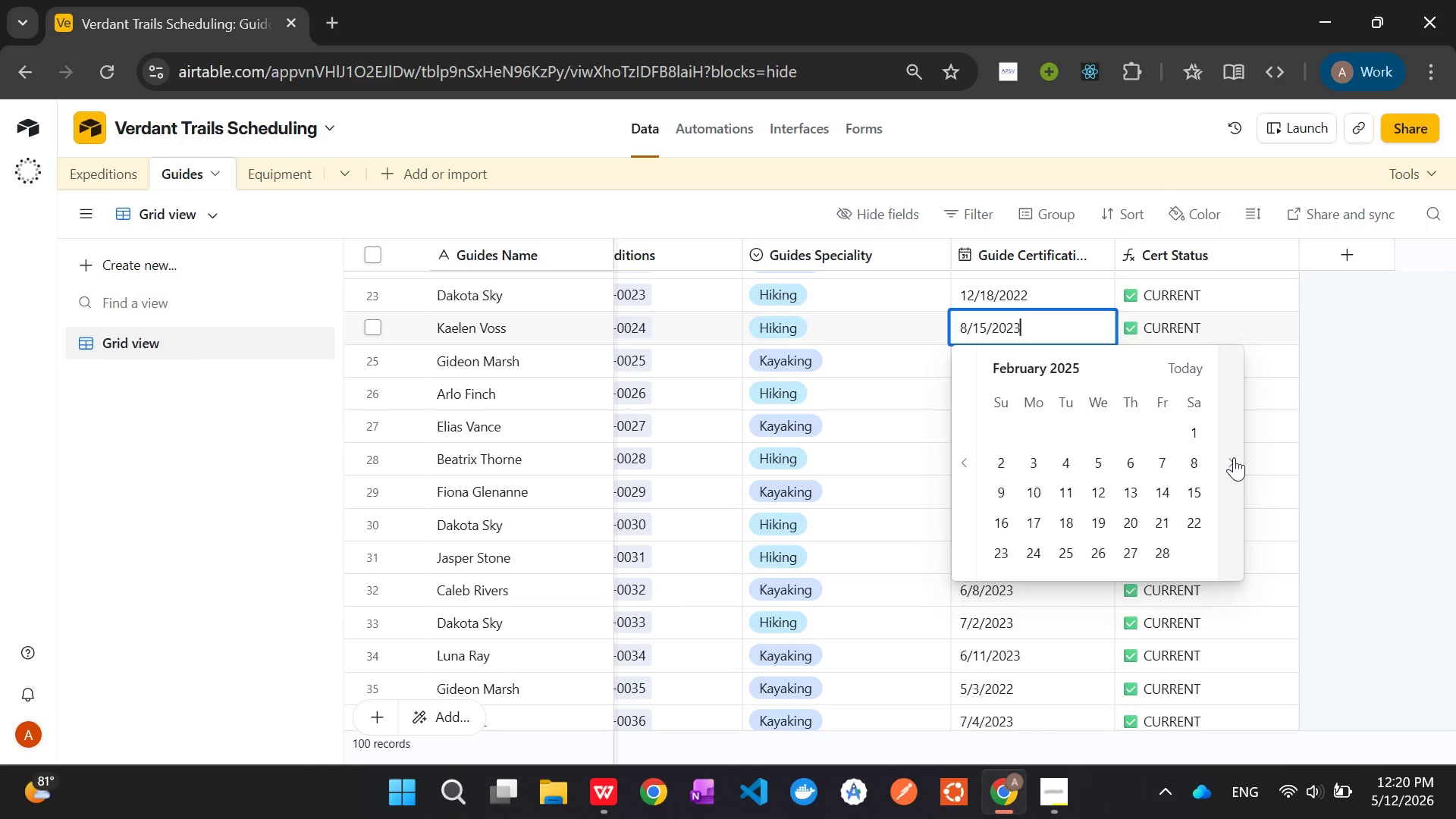 
triple_click([1234, 457])
 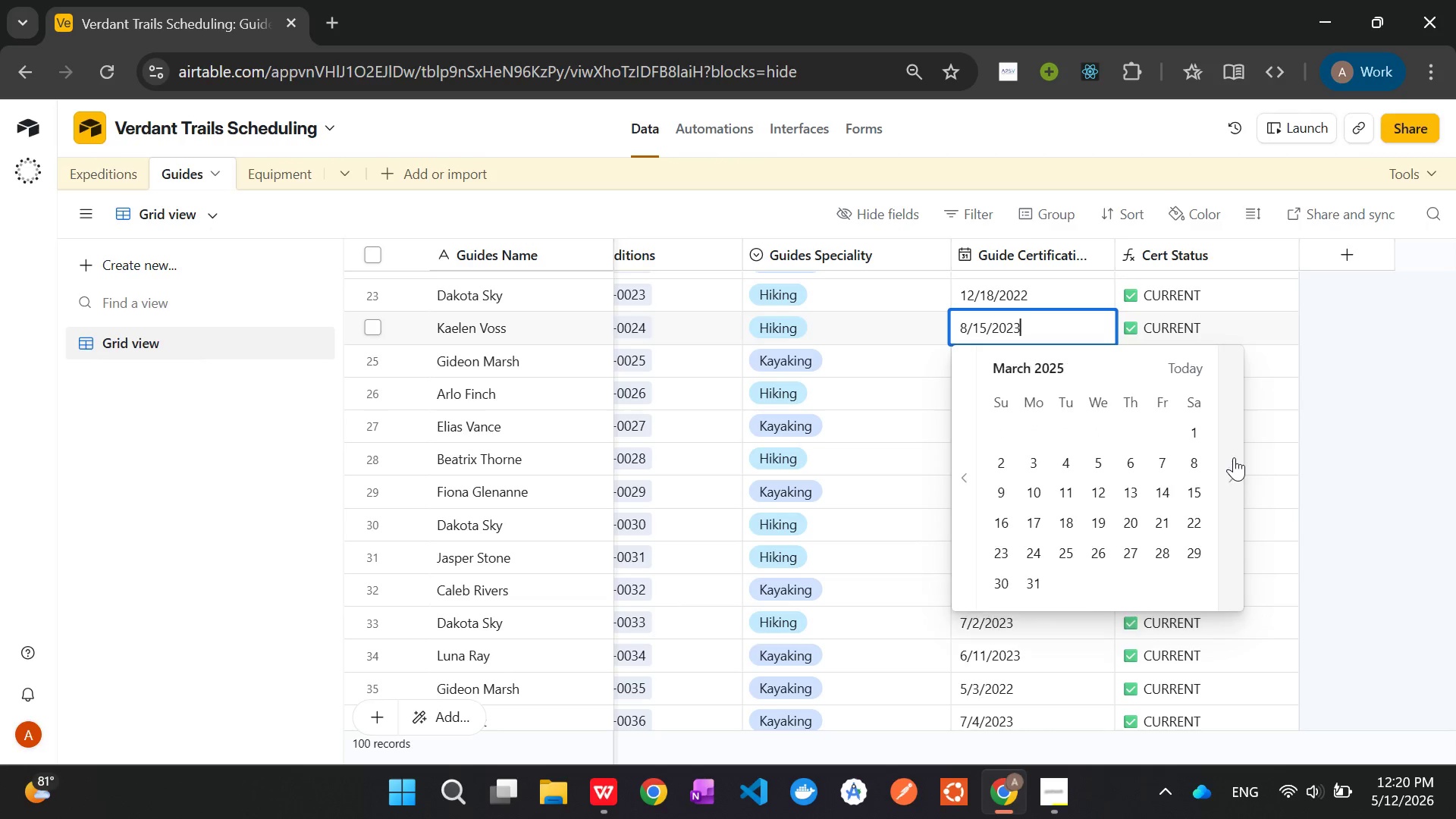 
triple_click([1234, 457])
 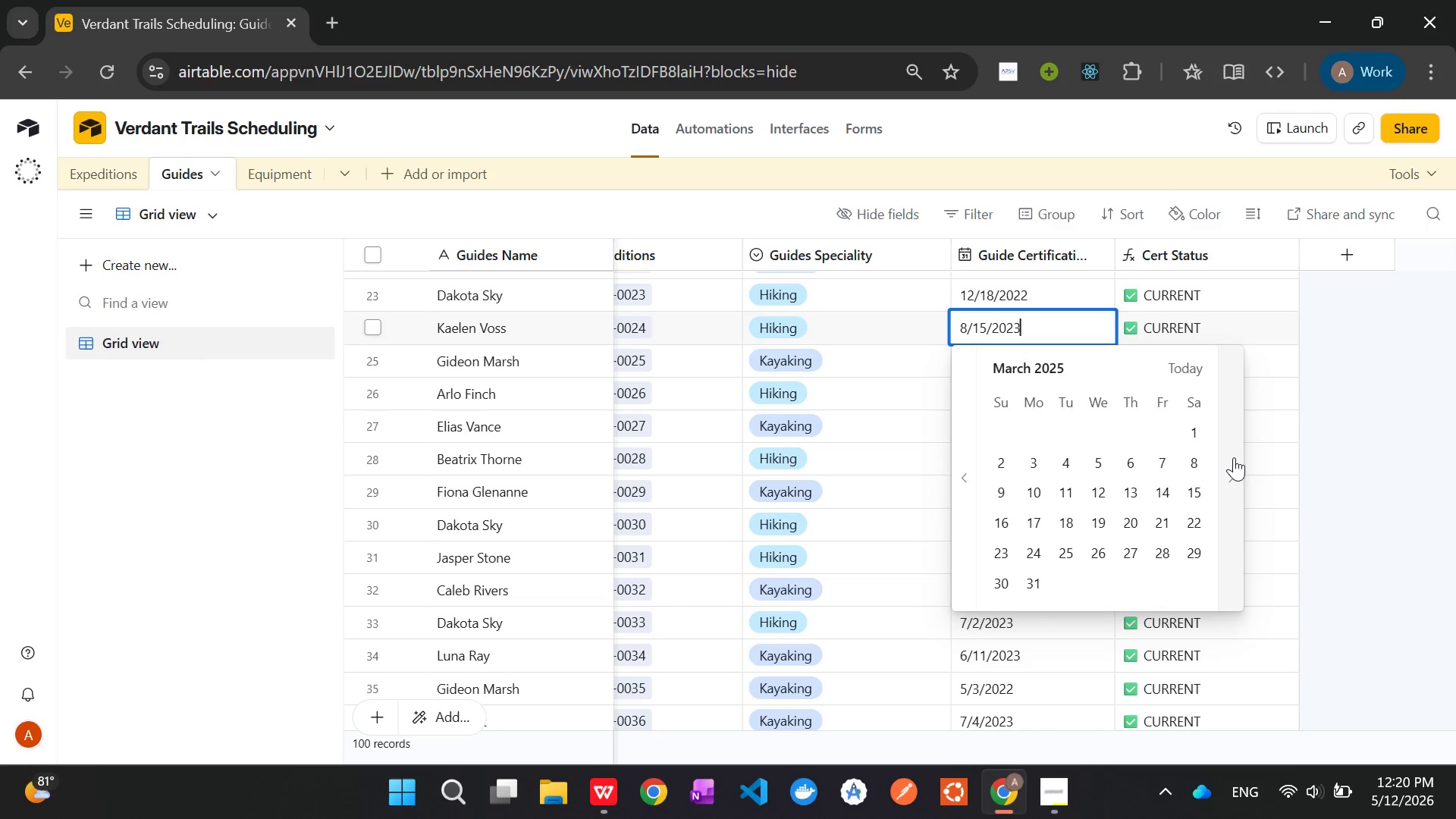 
triple_click([1234, 457])
 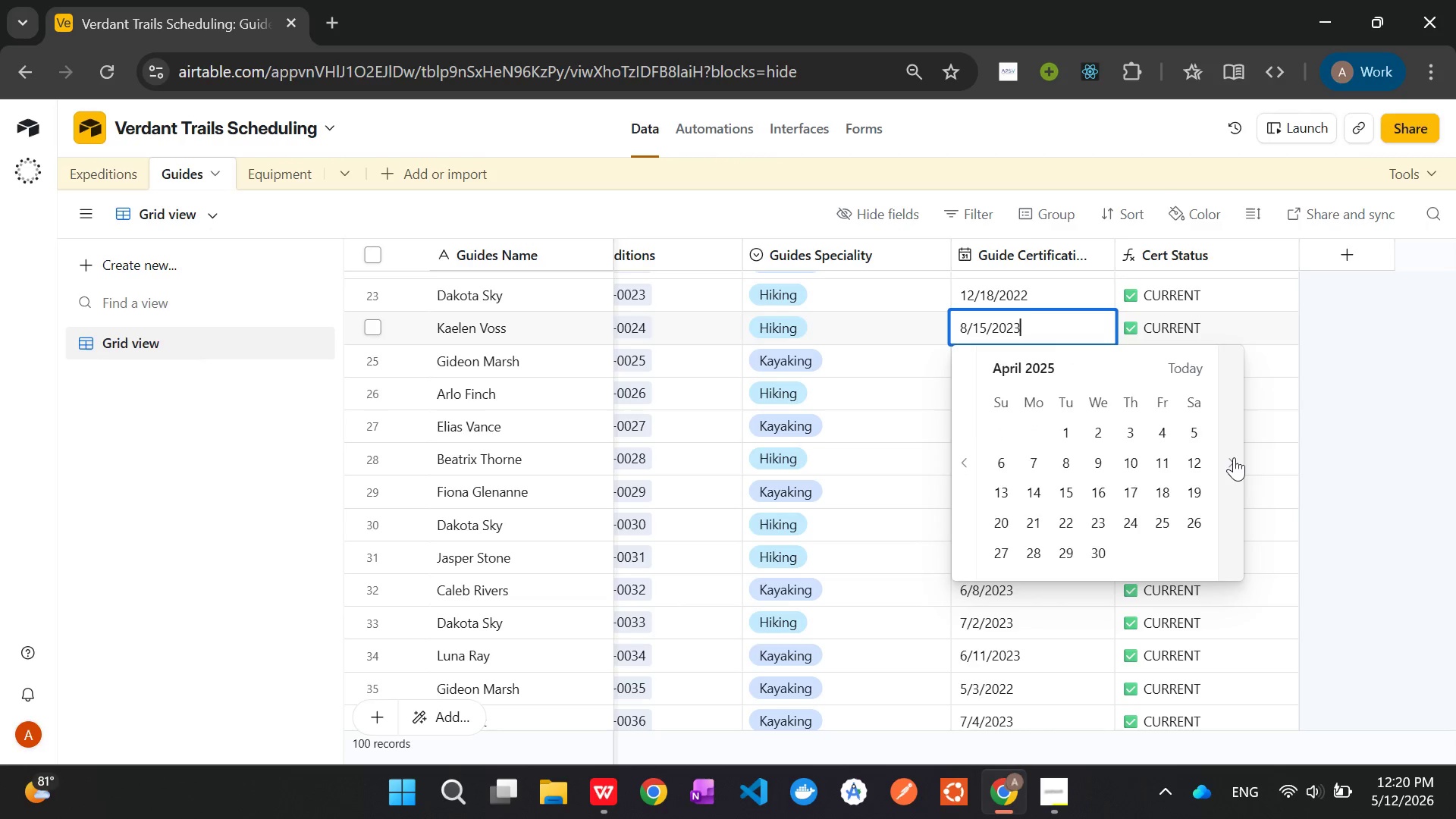 
triple_click([1234, 457])
 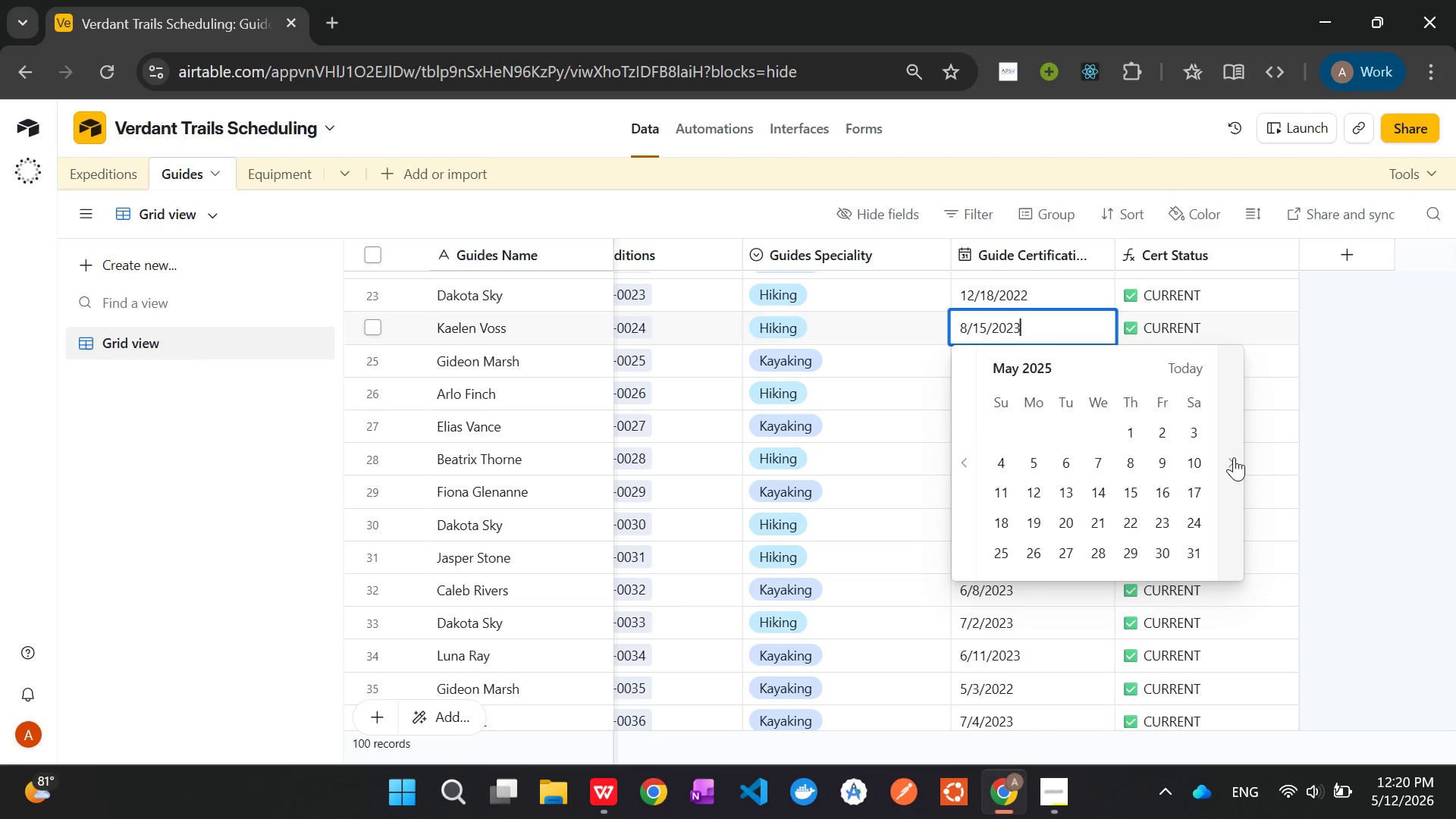 
triple_click([1234, 457])
 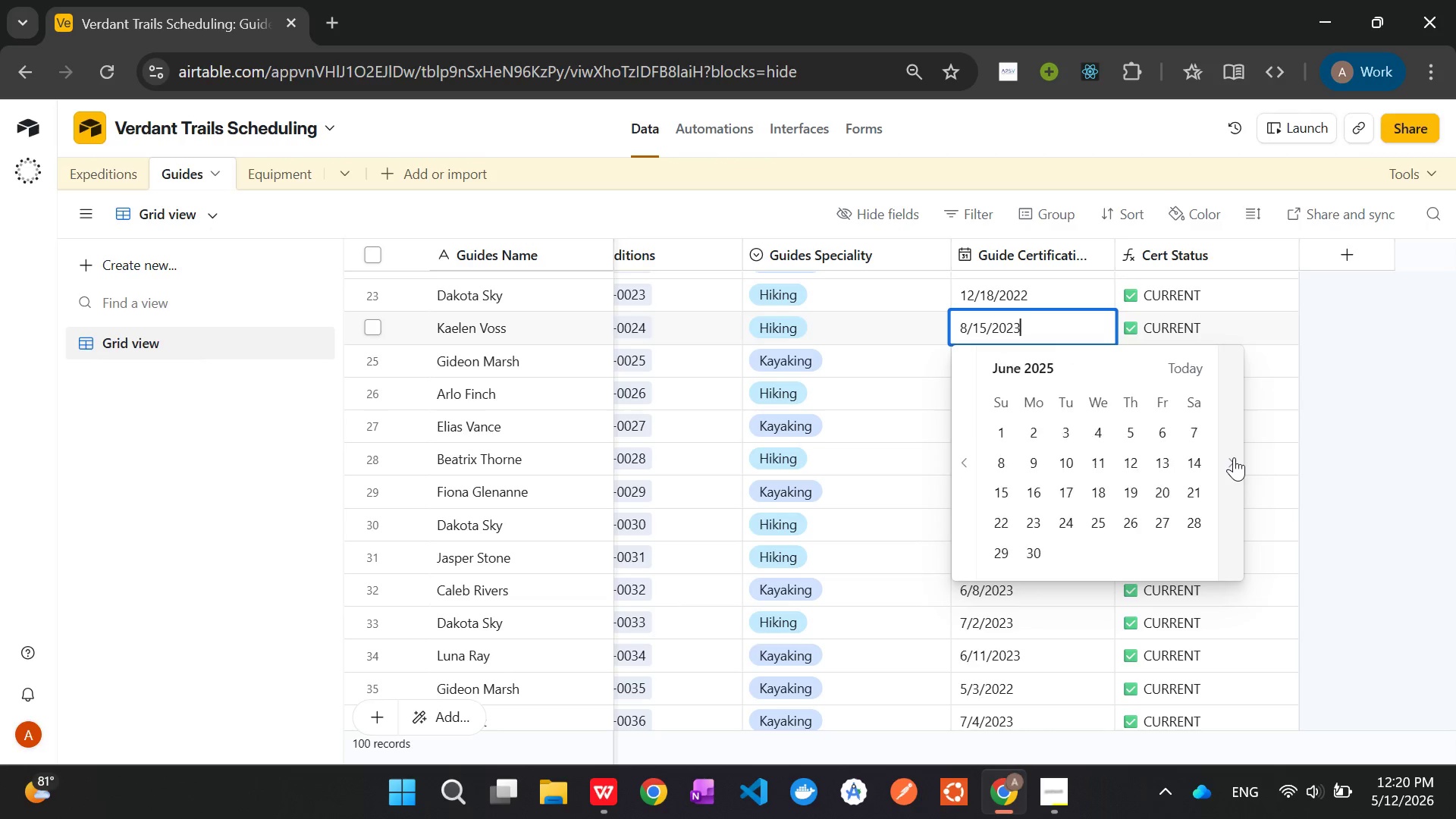 
triple_click([1234, 457])
 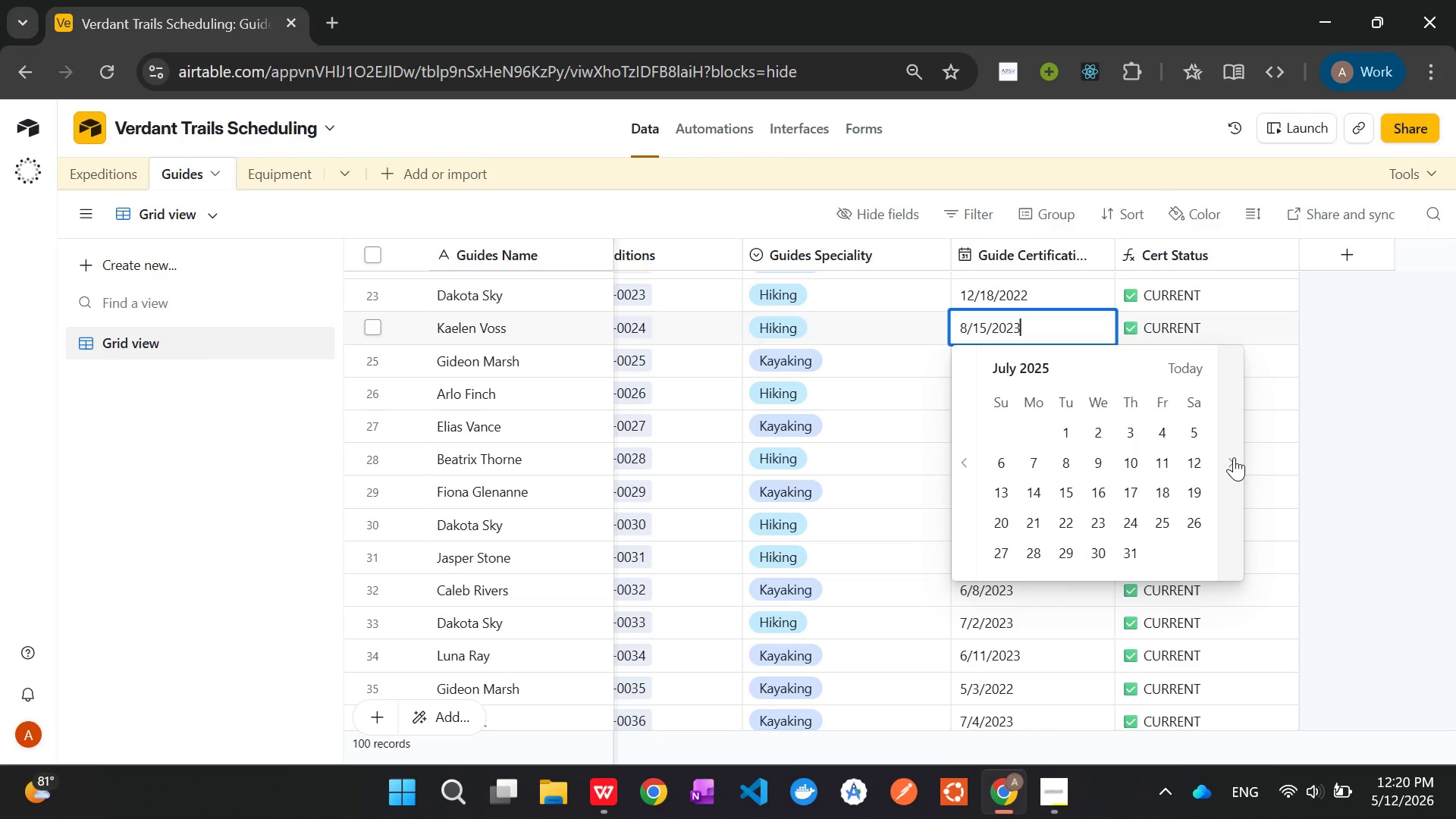 
triple_click([1234, 457])
 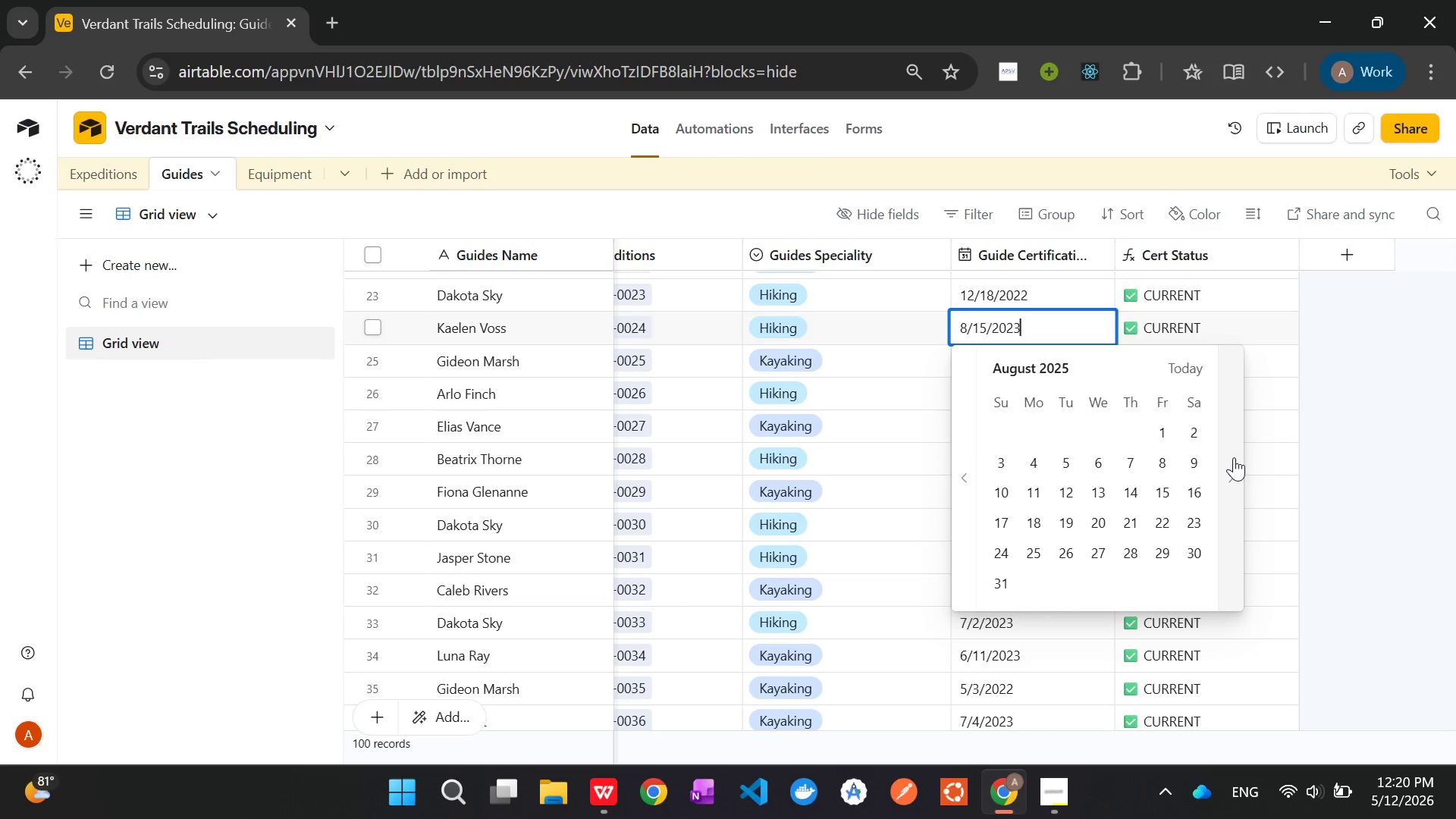 
triple_click([1234, 457])
 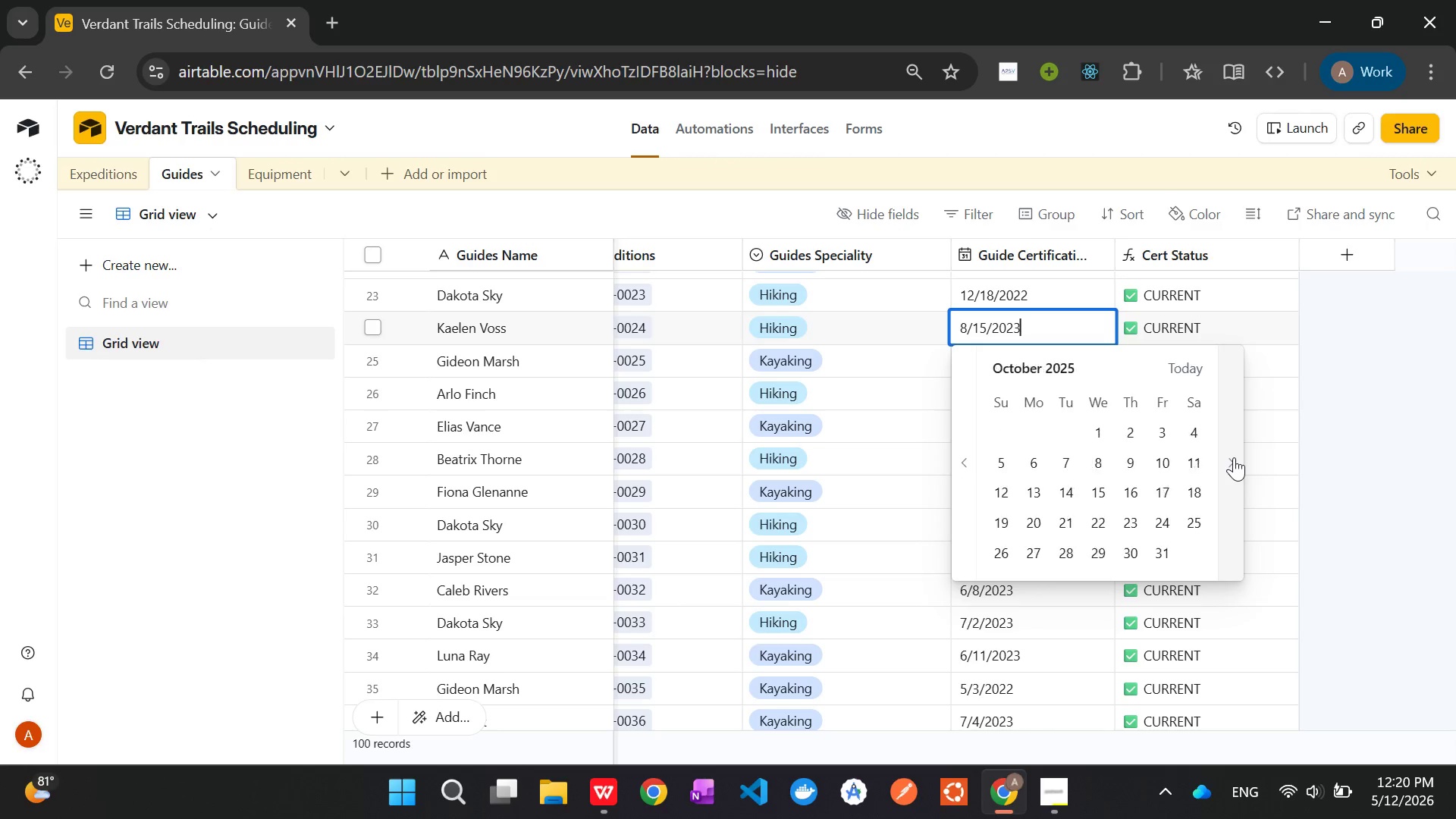 
triple_click([1234, 457])
 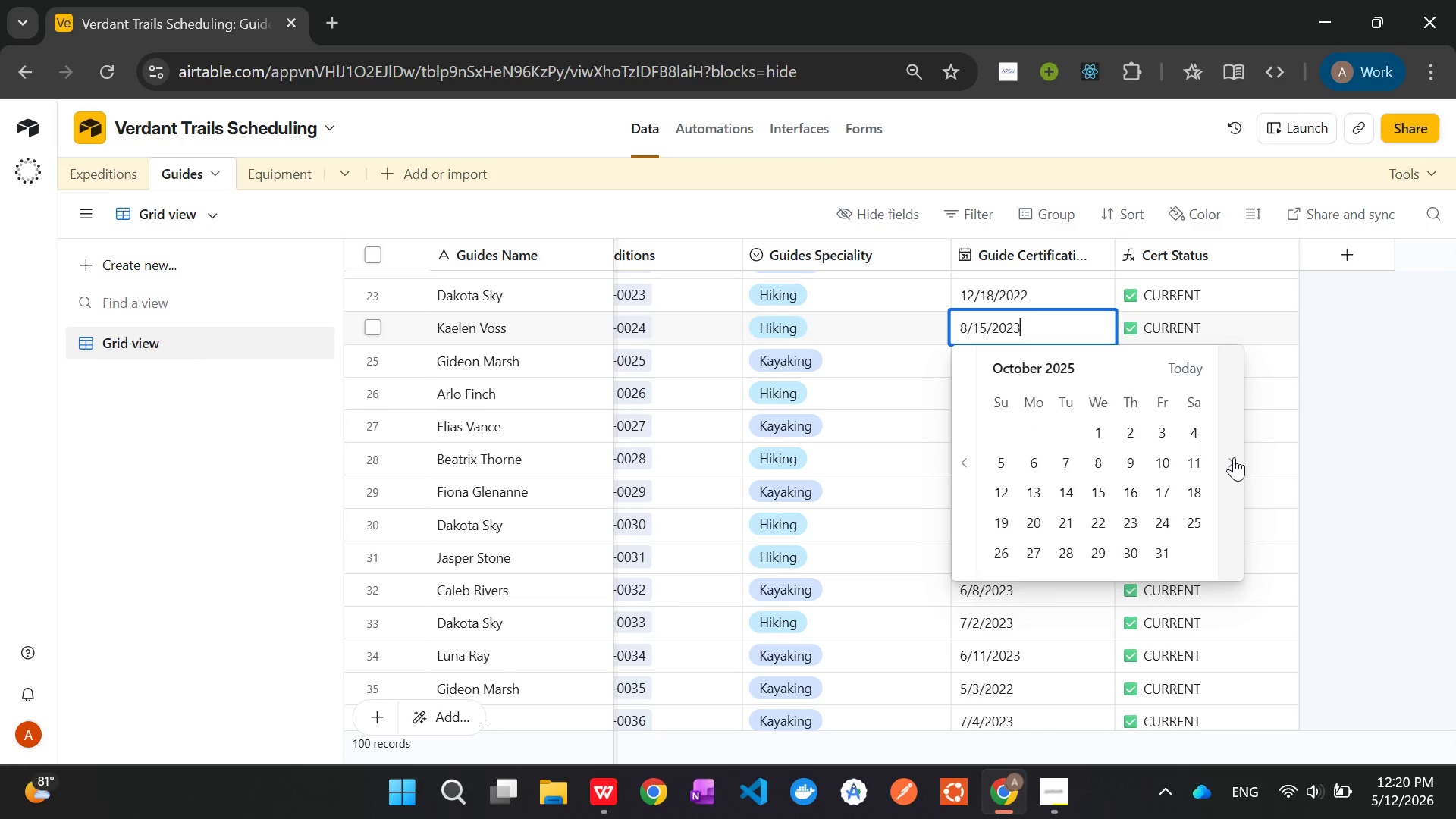 
triple_click([1234, 457])
 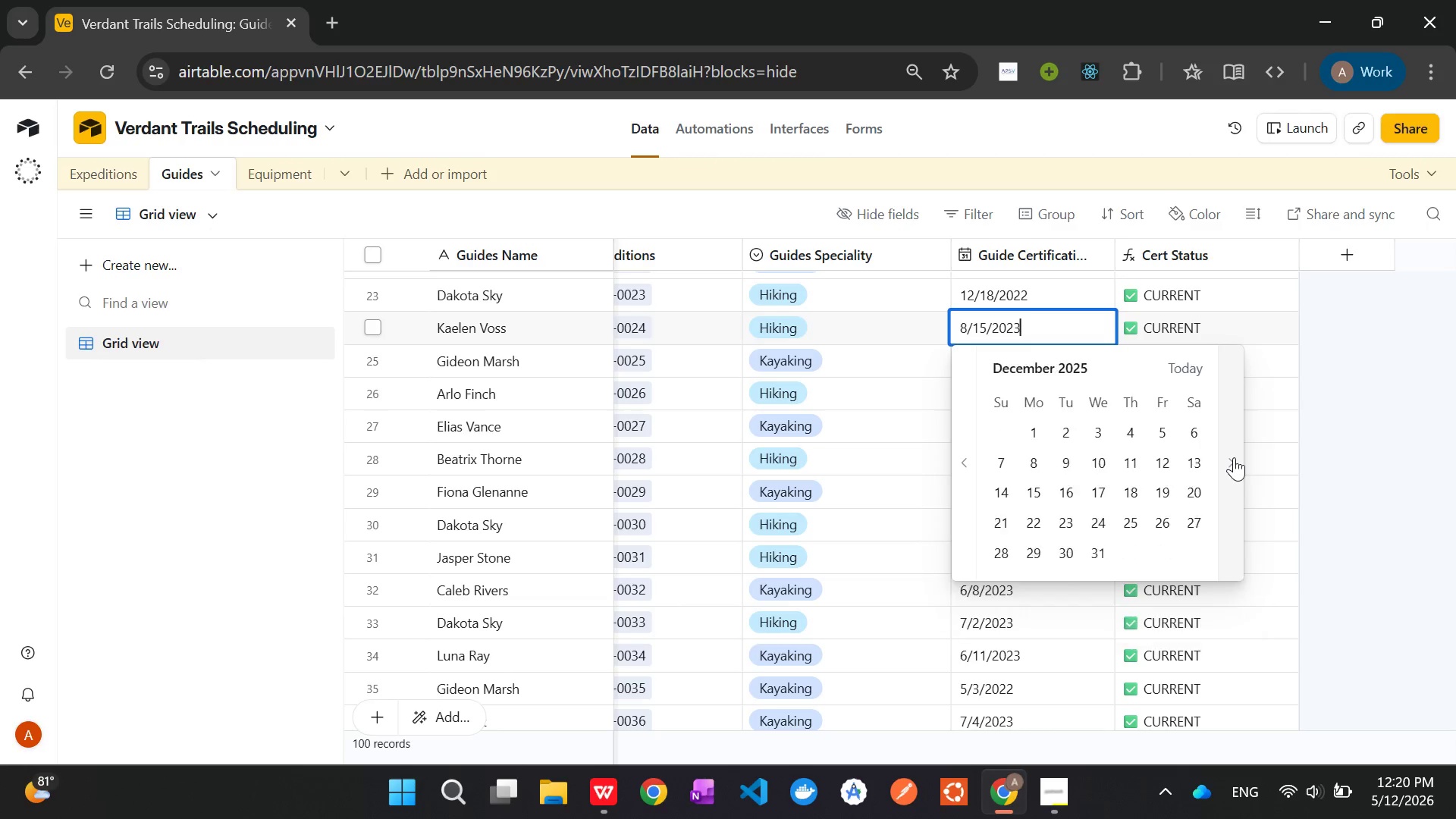 
triple_click([1234, 457])
 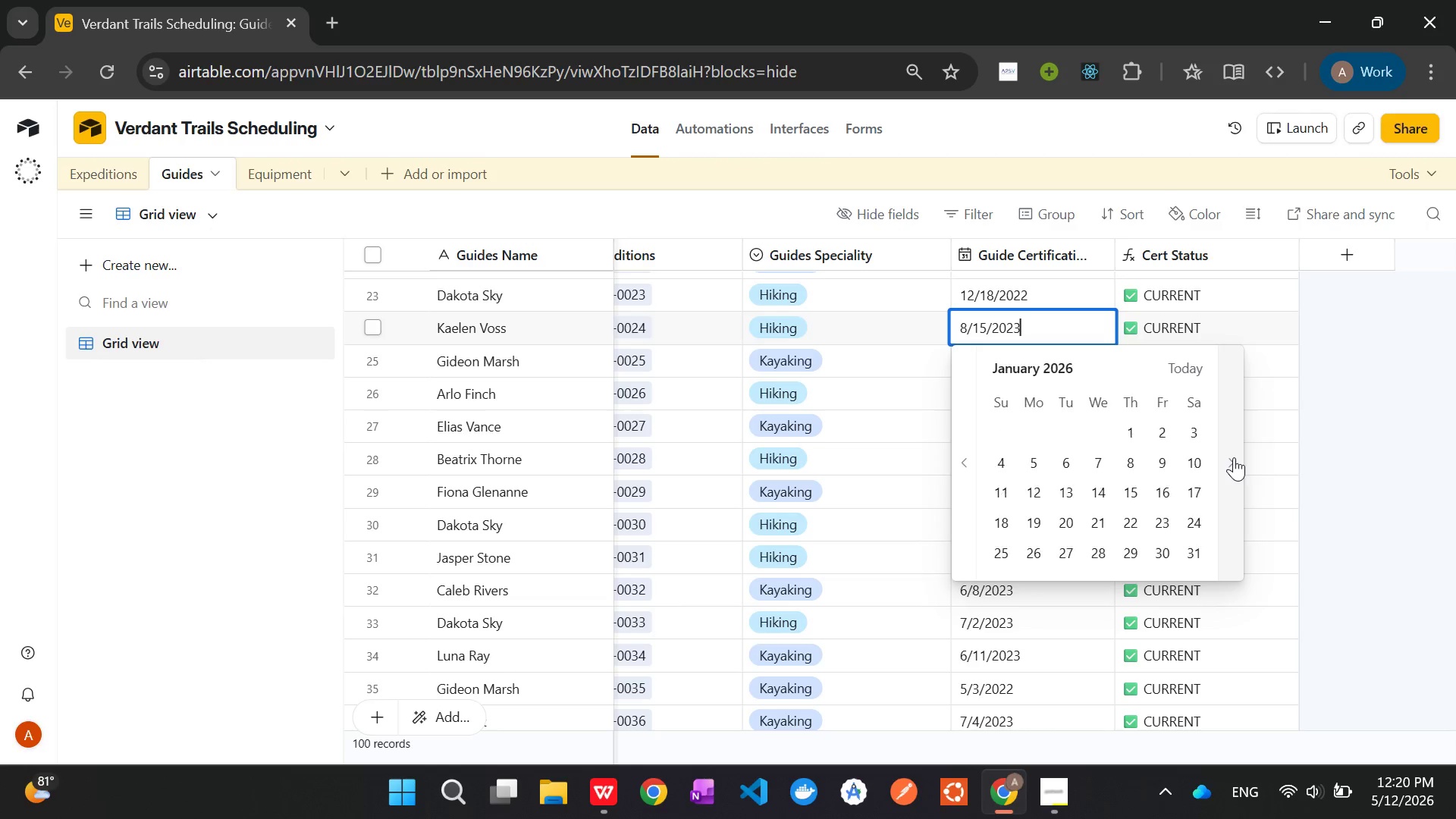 
triple_click([1234, 457])
 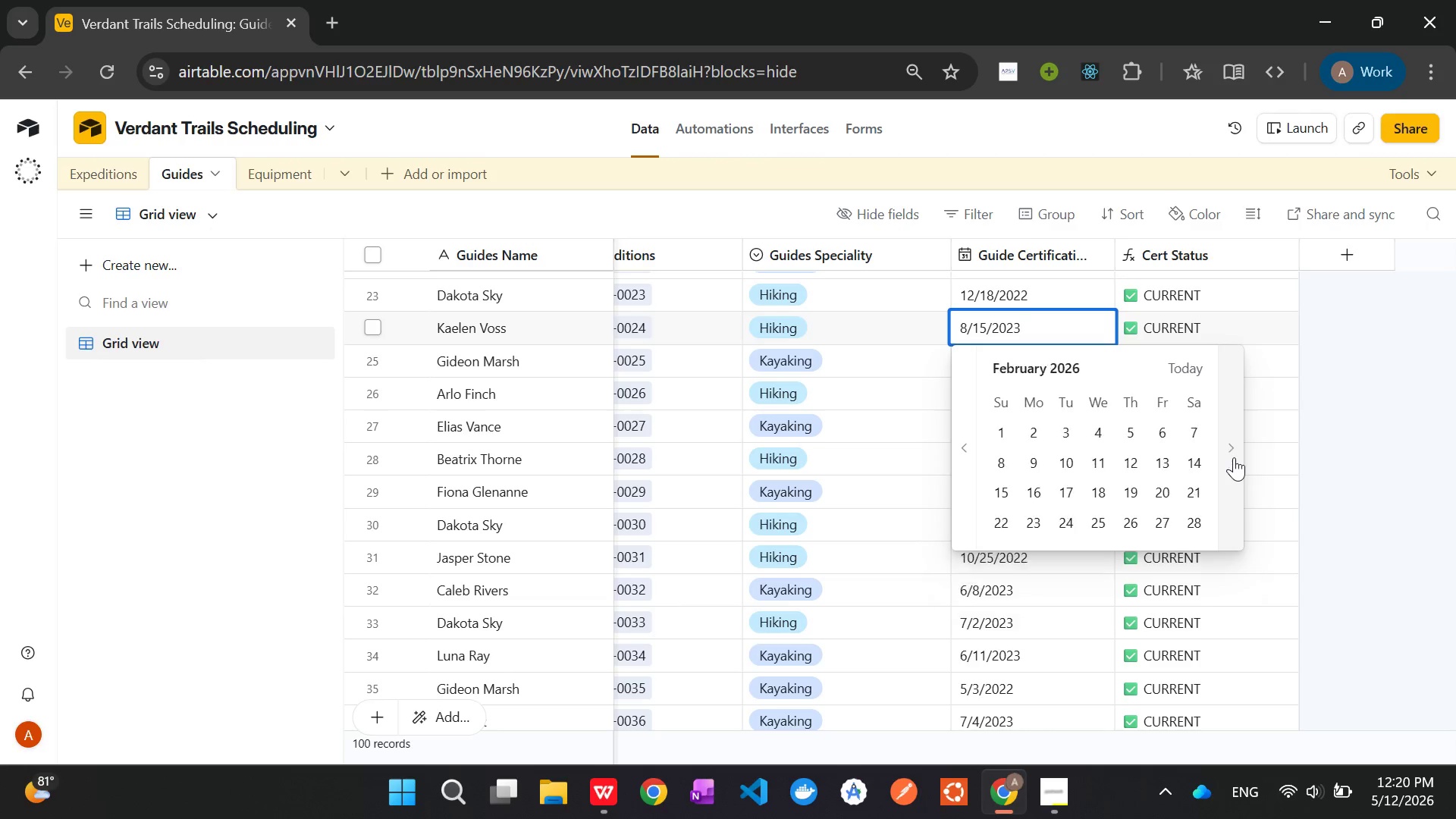 
triple_click([1234, 457])
 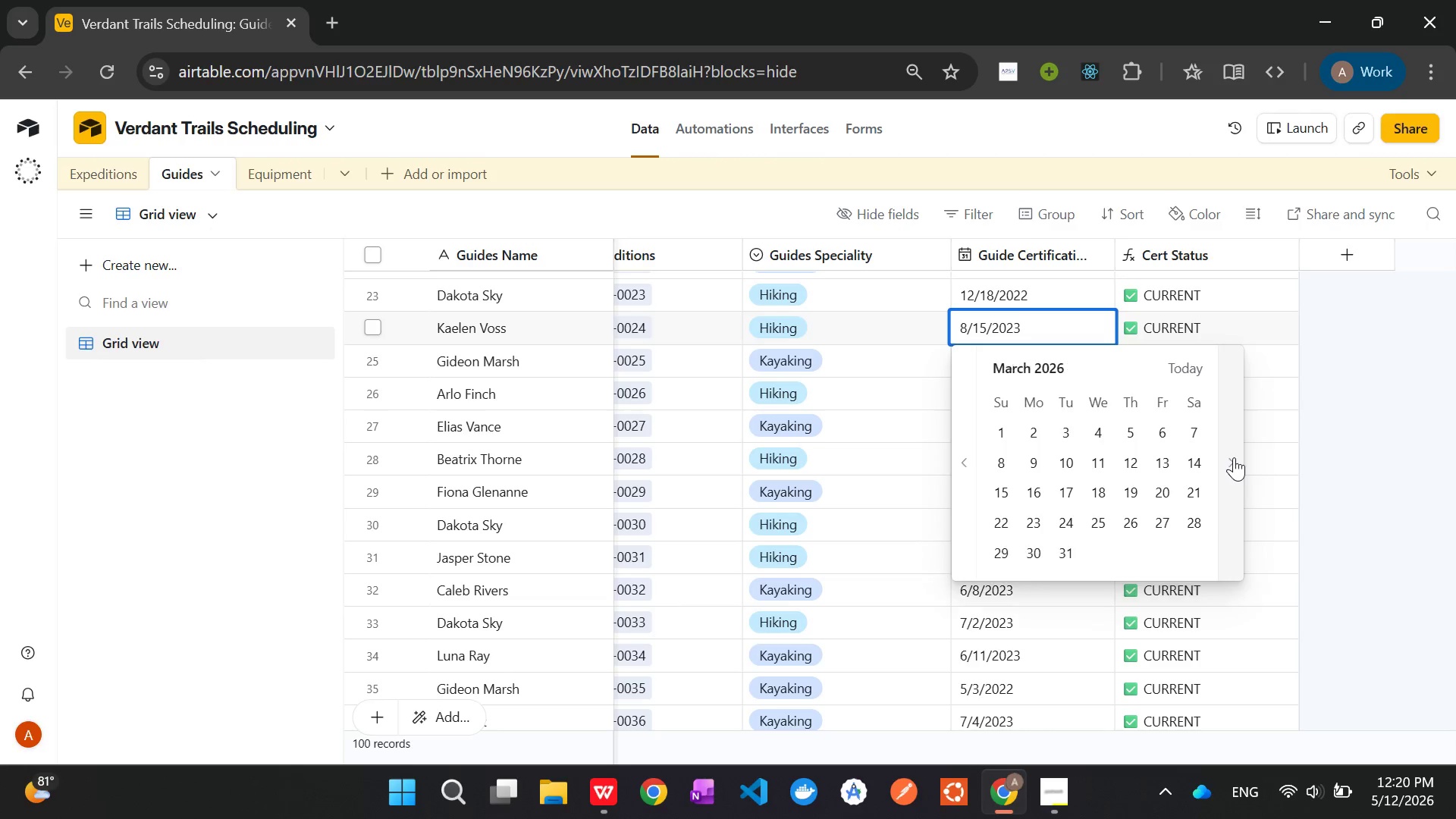 
triple_click([1234, 457])
 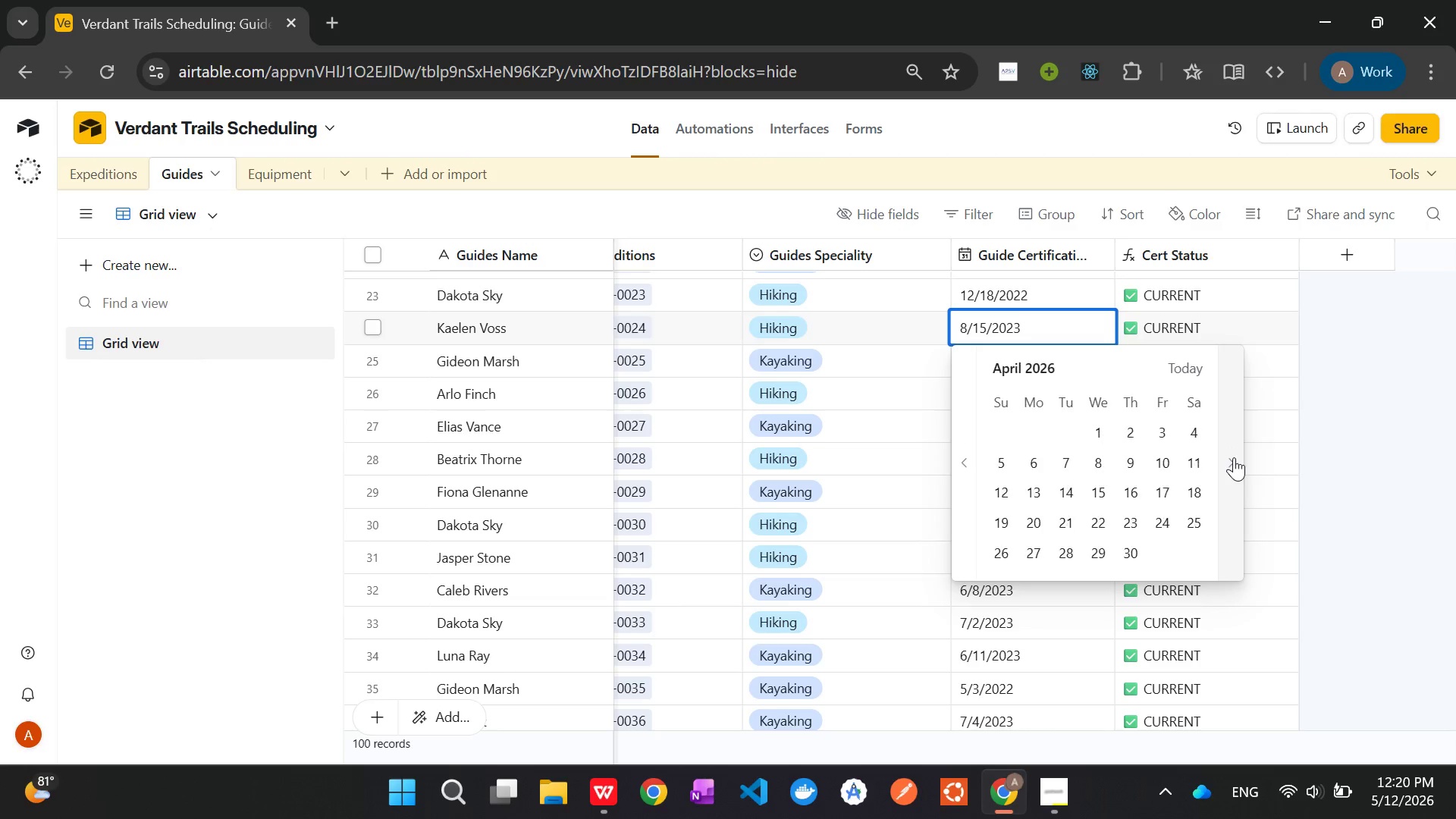 
triple_click([1234, 457])
 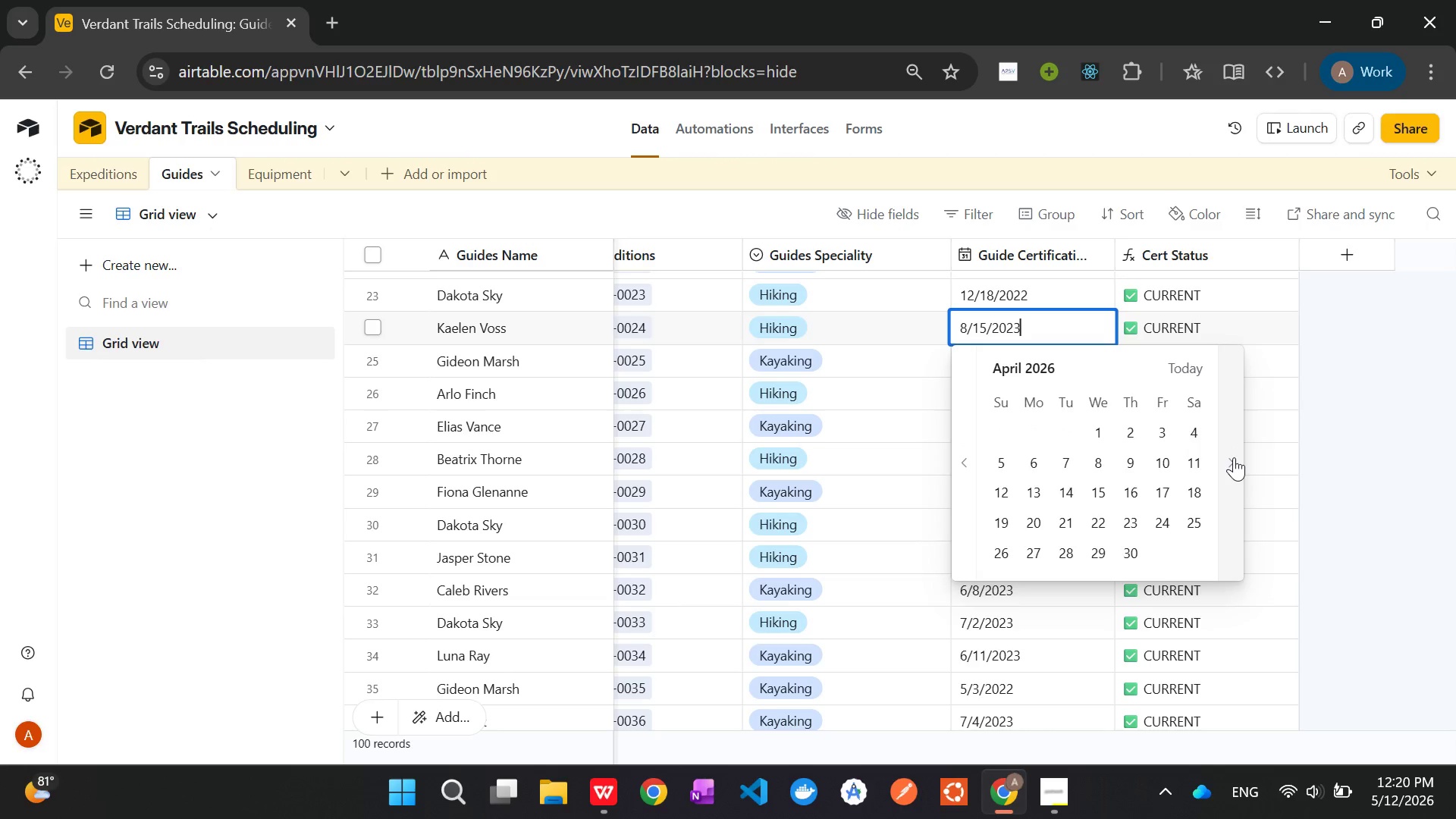 
triple_click([1234, 457])
 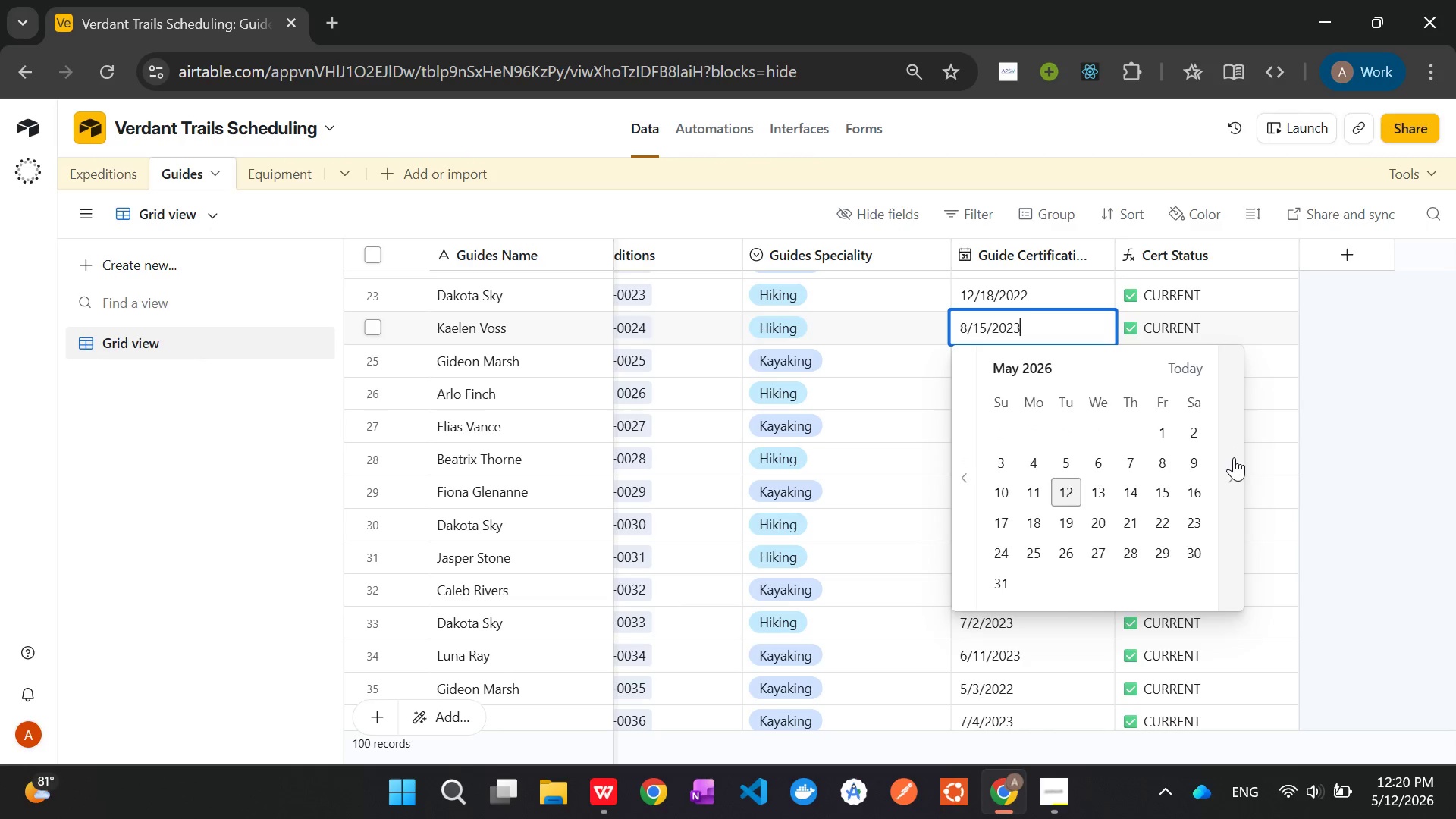 
triple_click([1234, 457])
 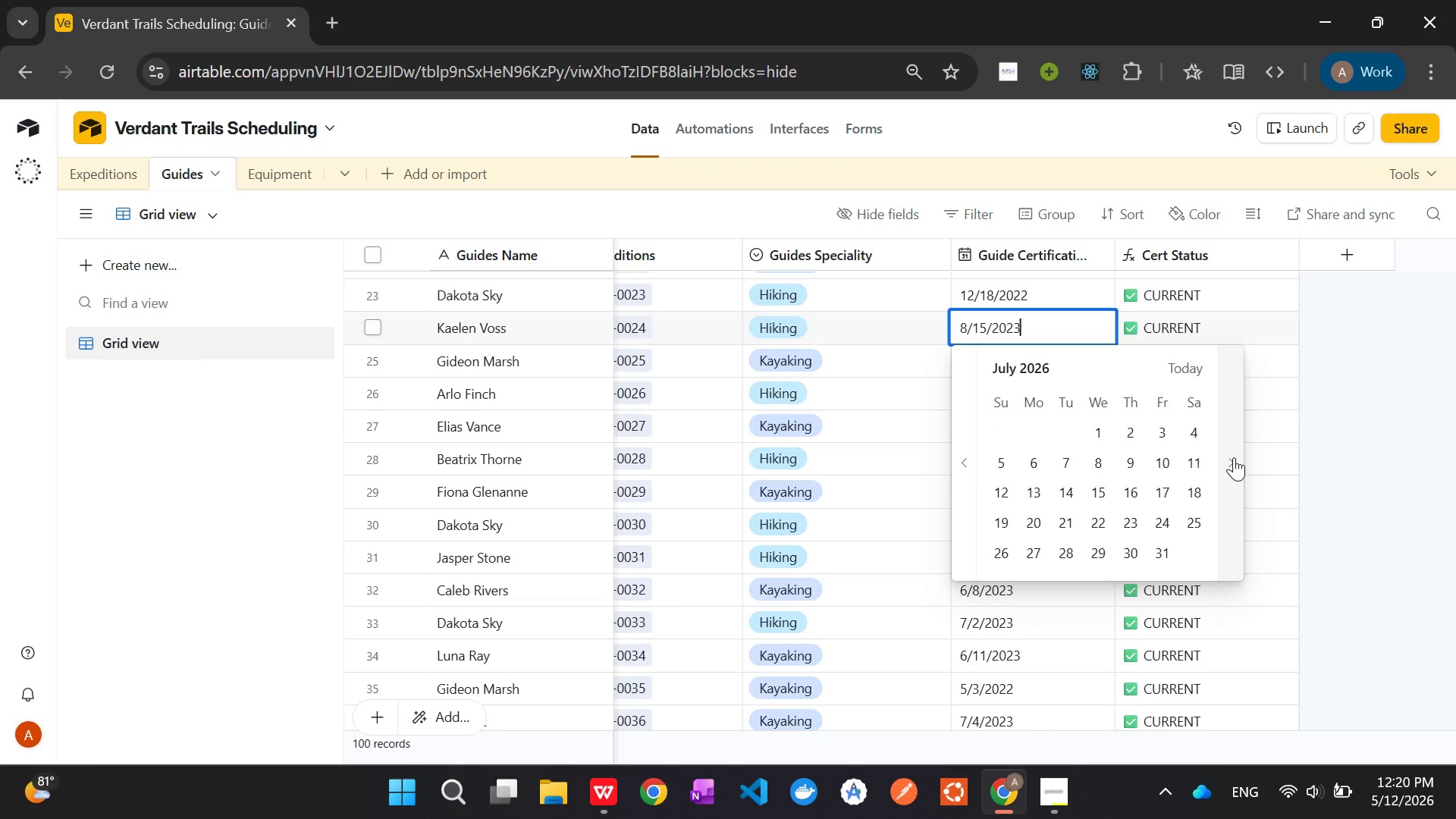 
triple_click([1234, 457])
 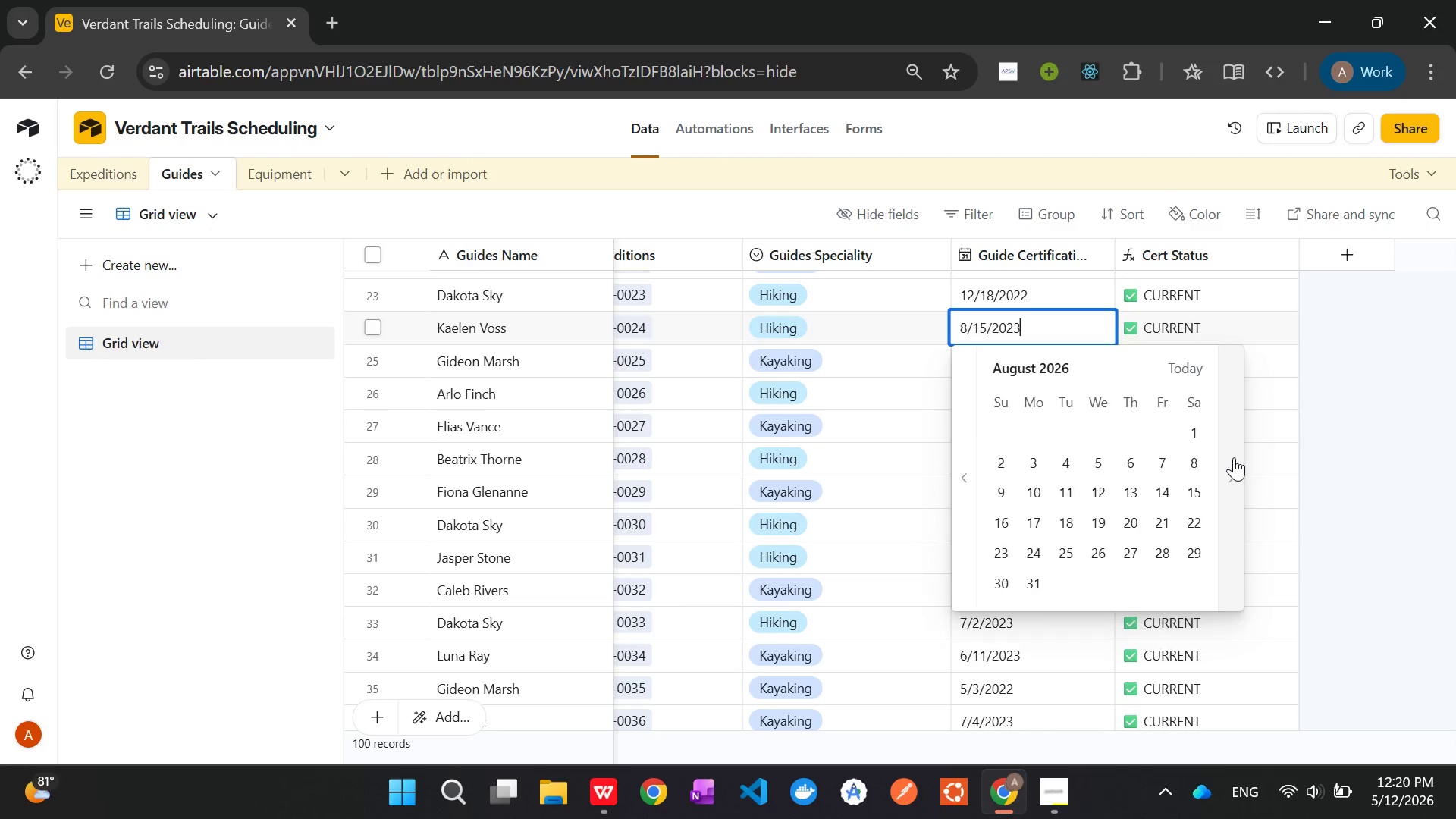 
triple_click([1234, 457])
 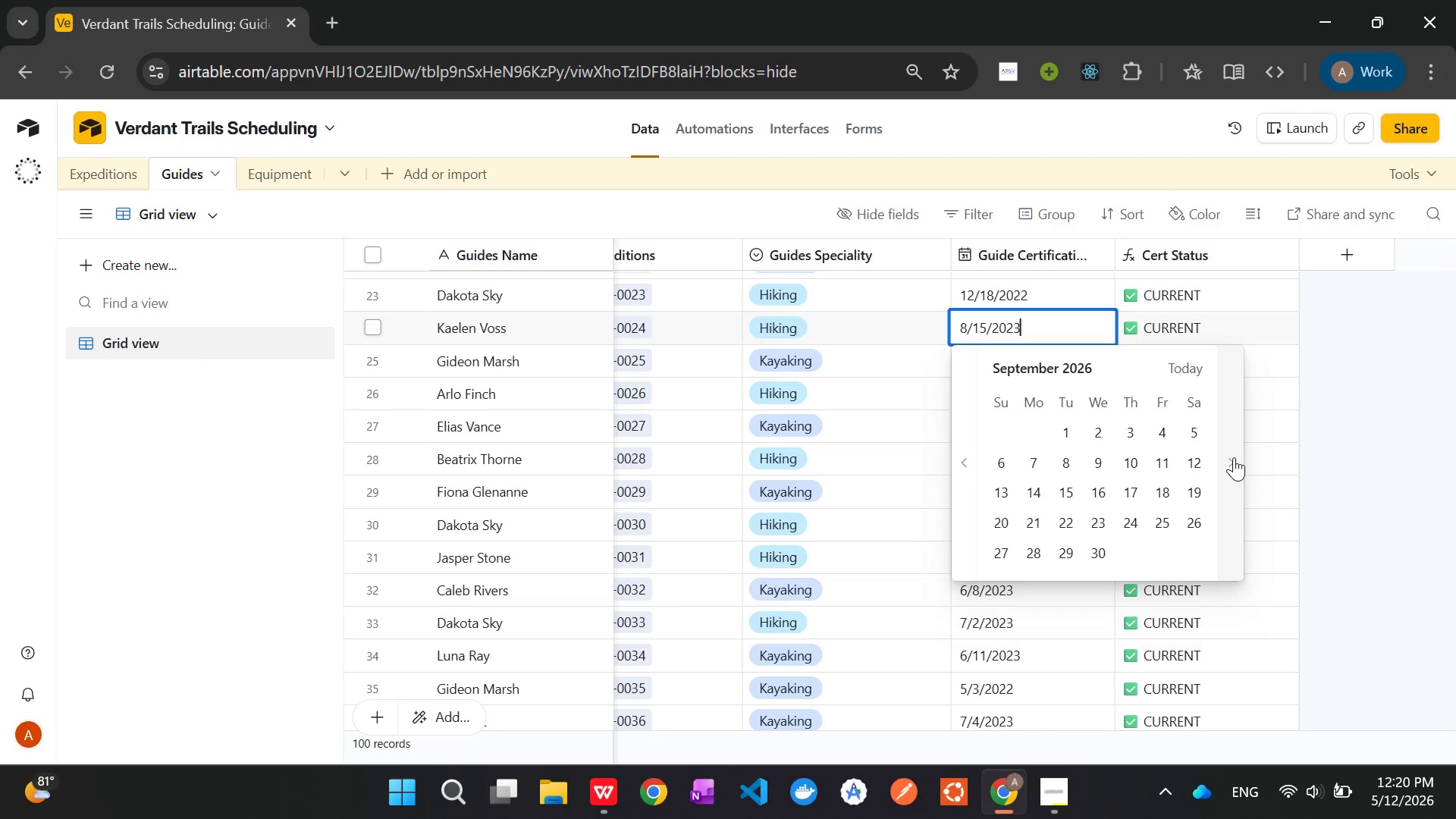 
triple_click([1234, 457])
 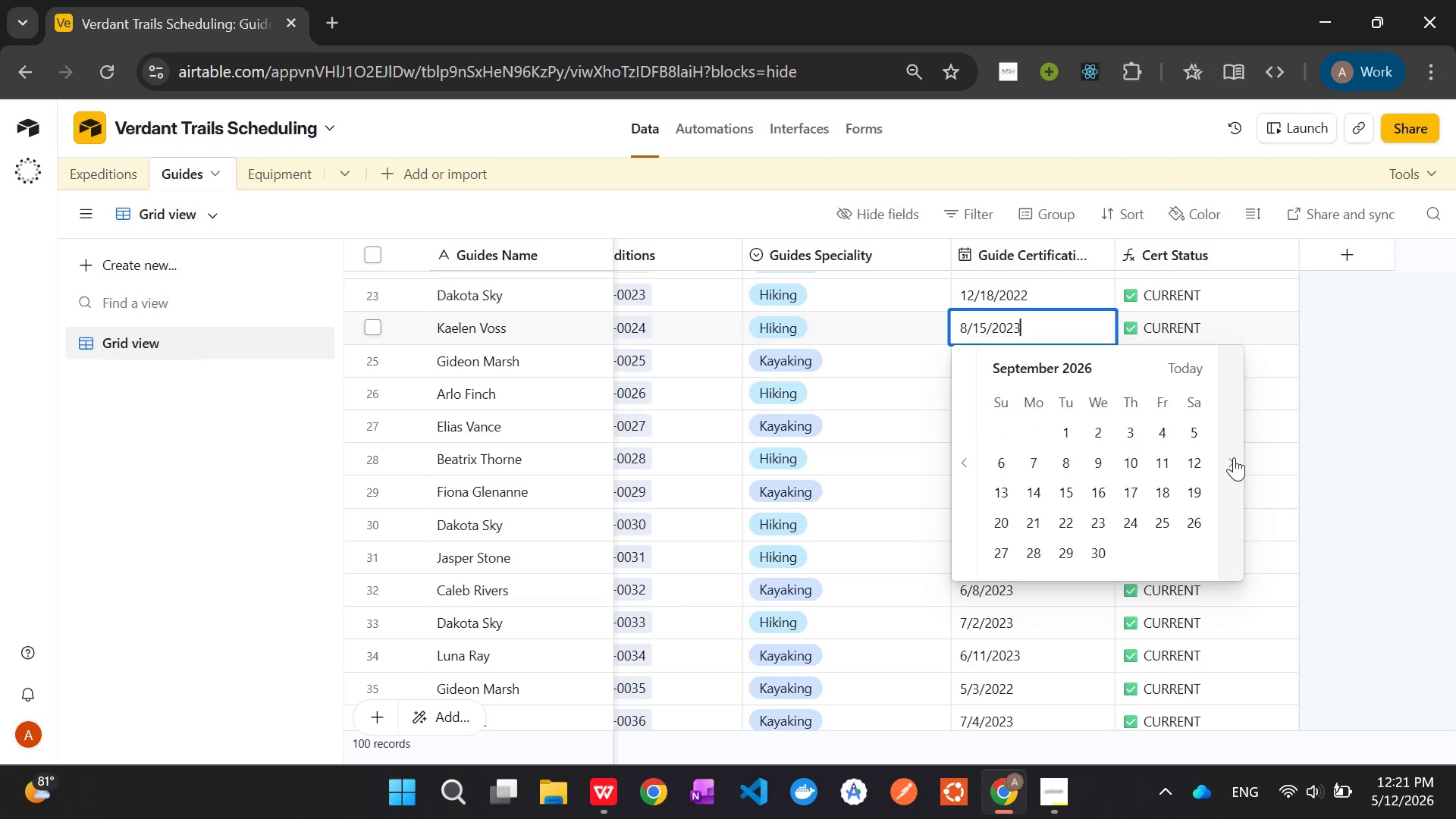 
triple_click([1234, 457])
 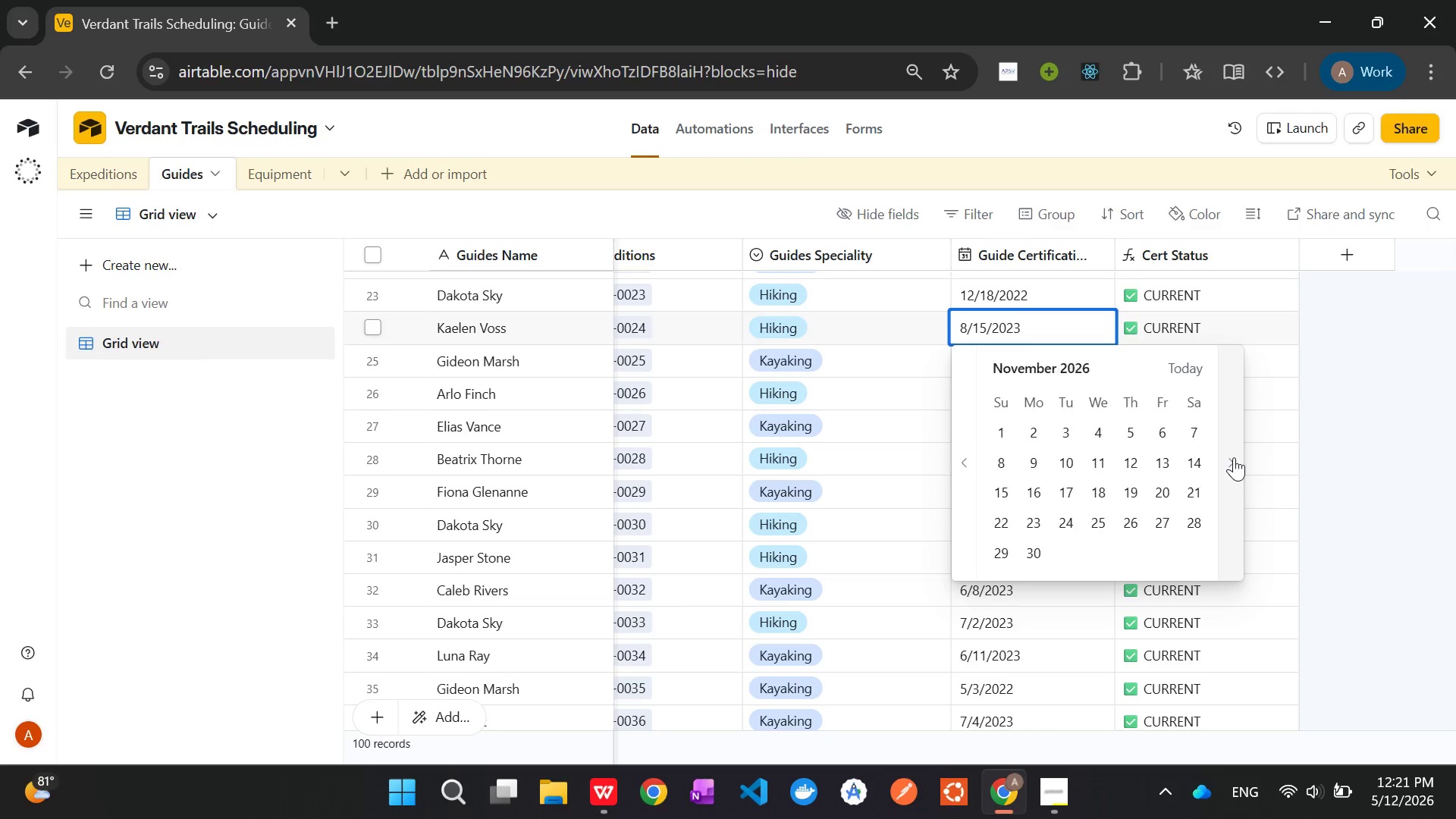 
triple_click([1234, 457])
 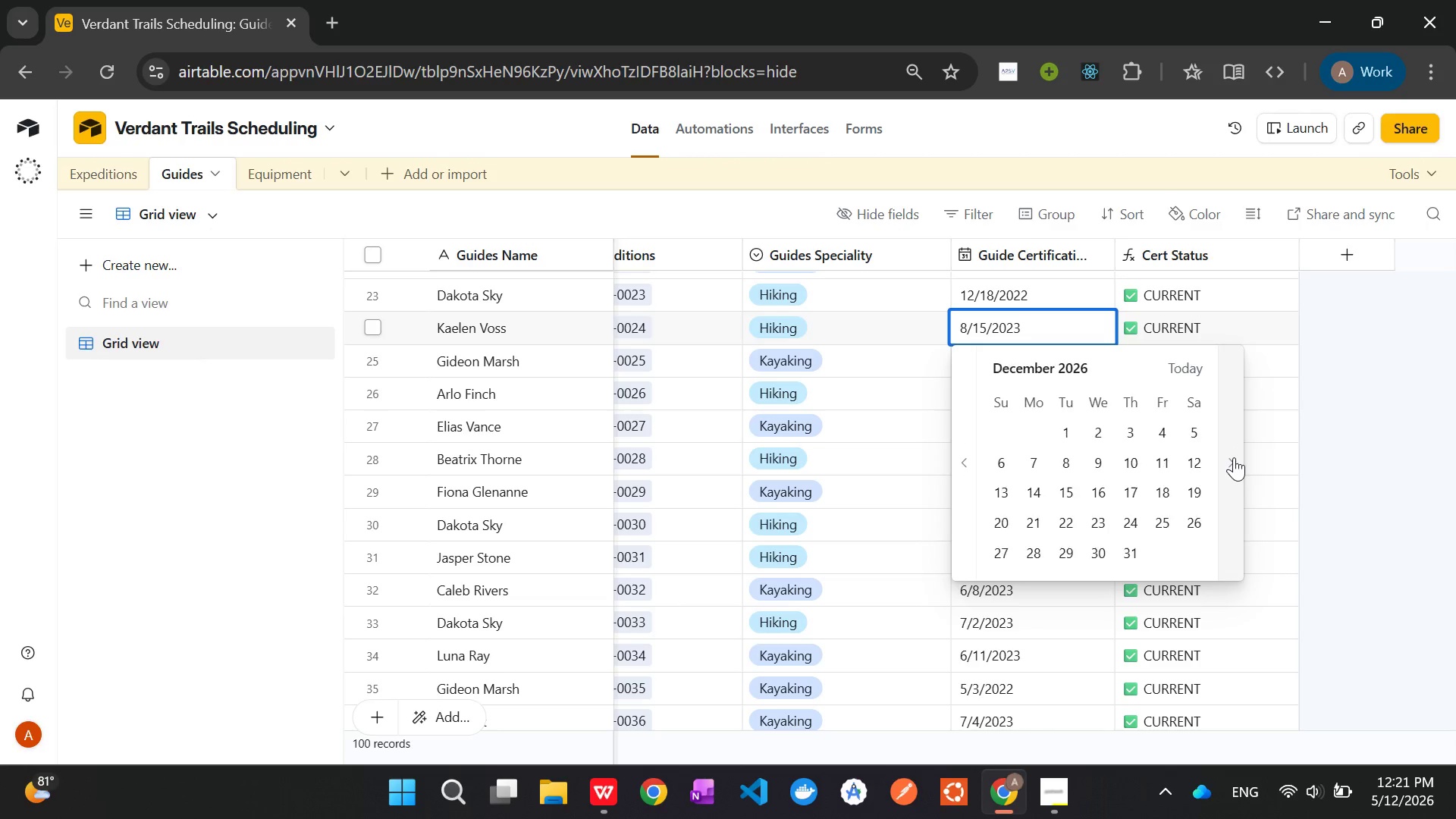 
triple_click([1234, 457])
 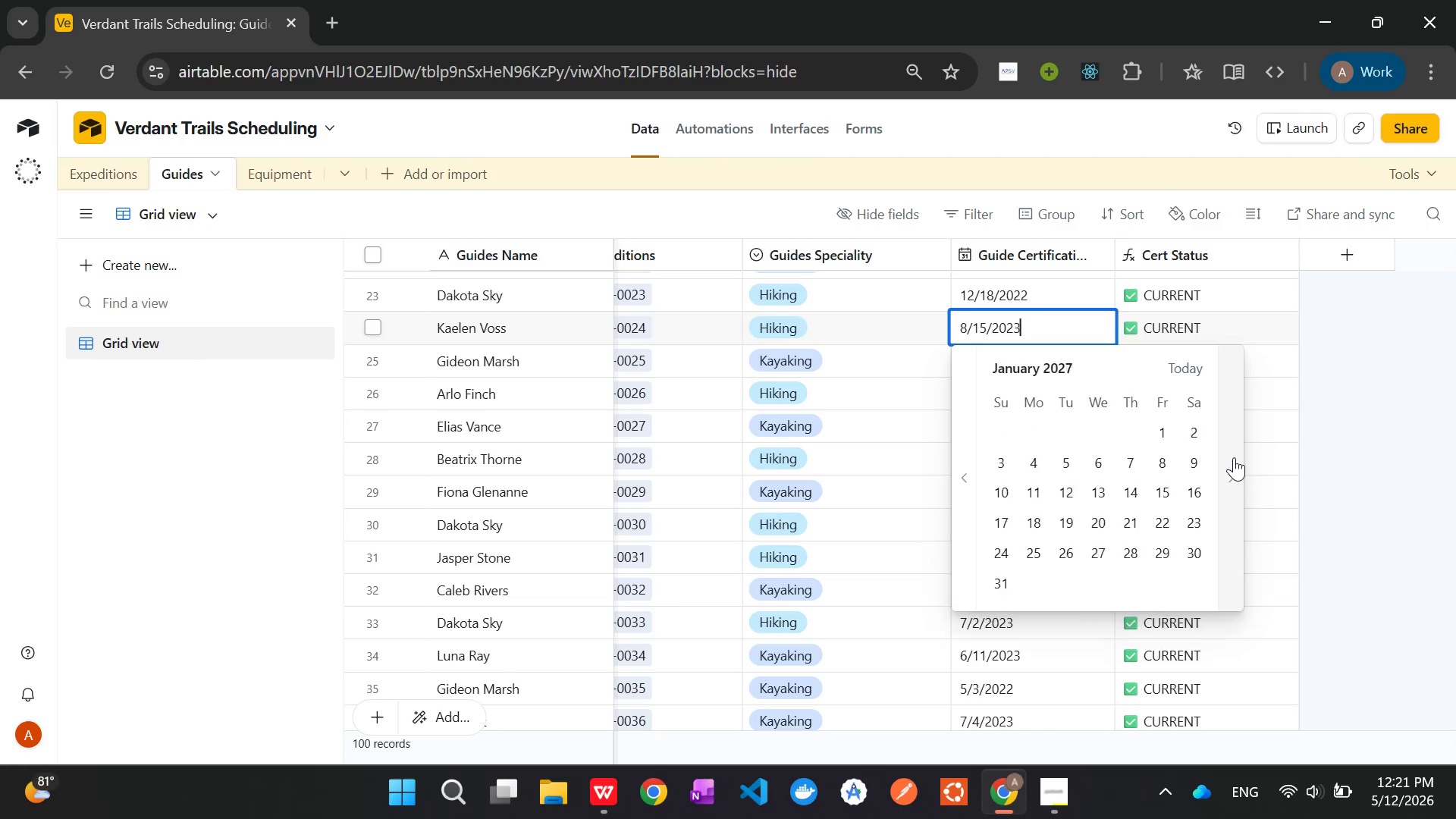 
triple_click([1234, 457])
 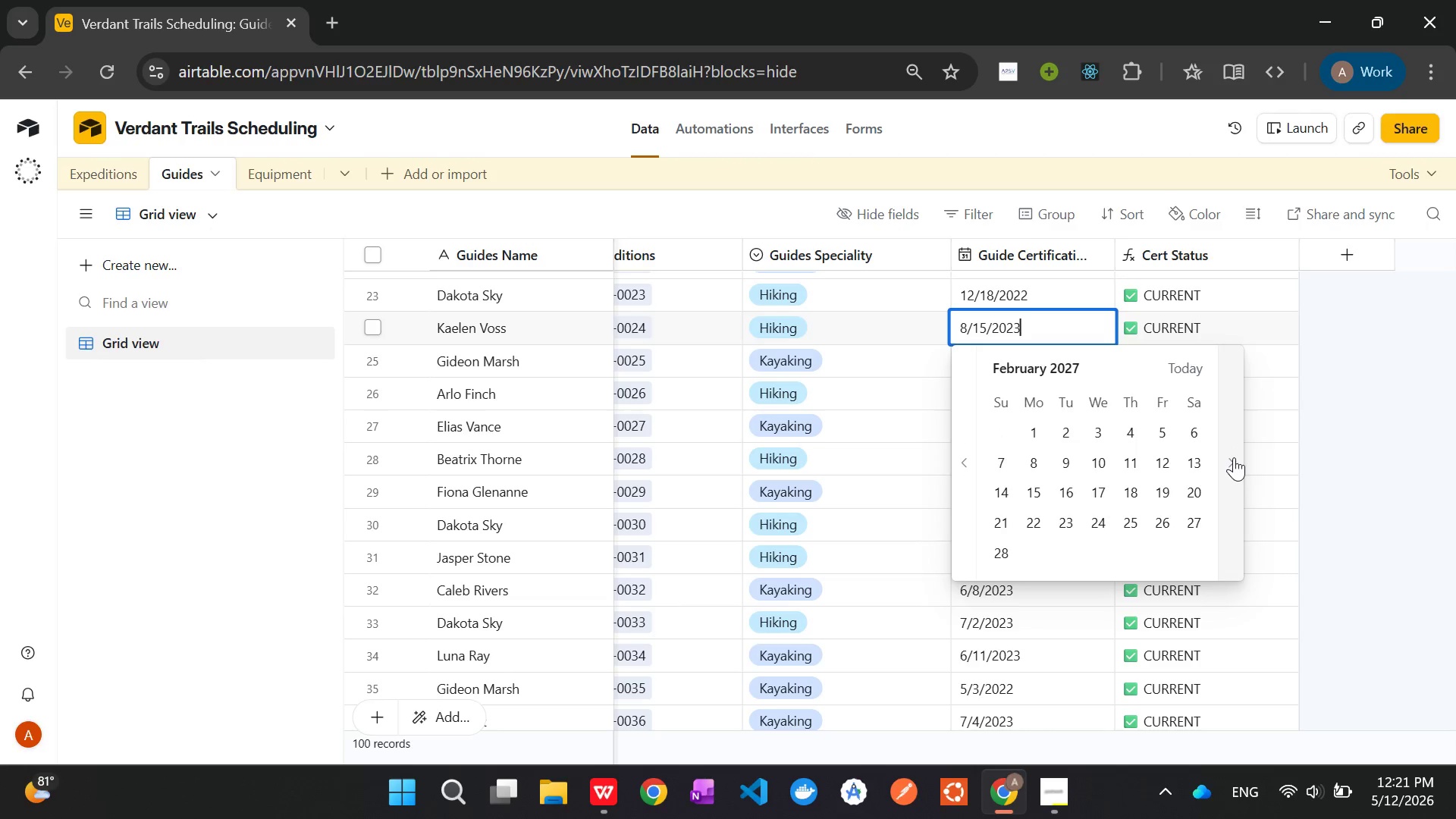 
triple_click([1234, 457])
 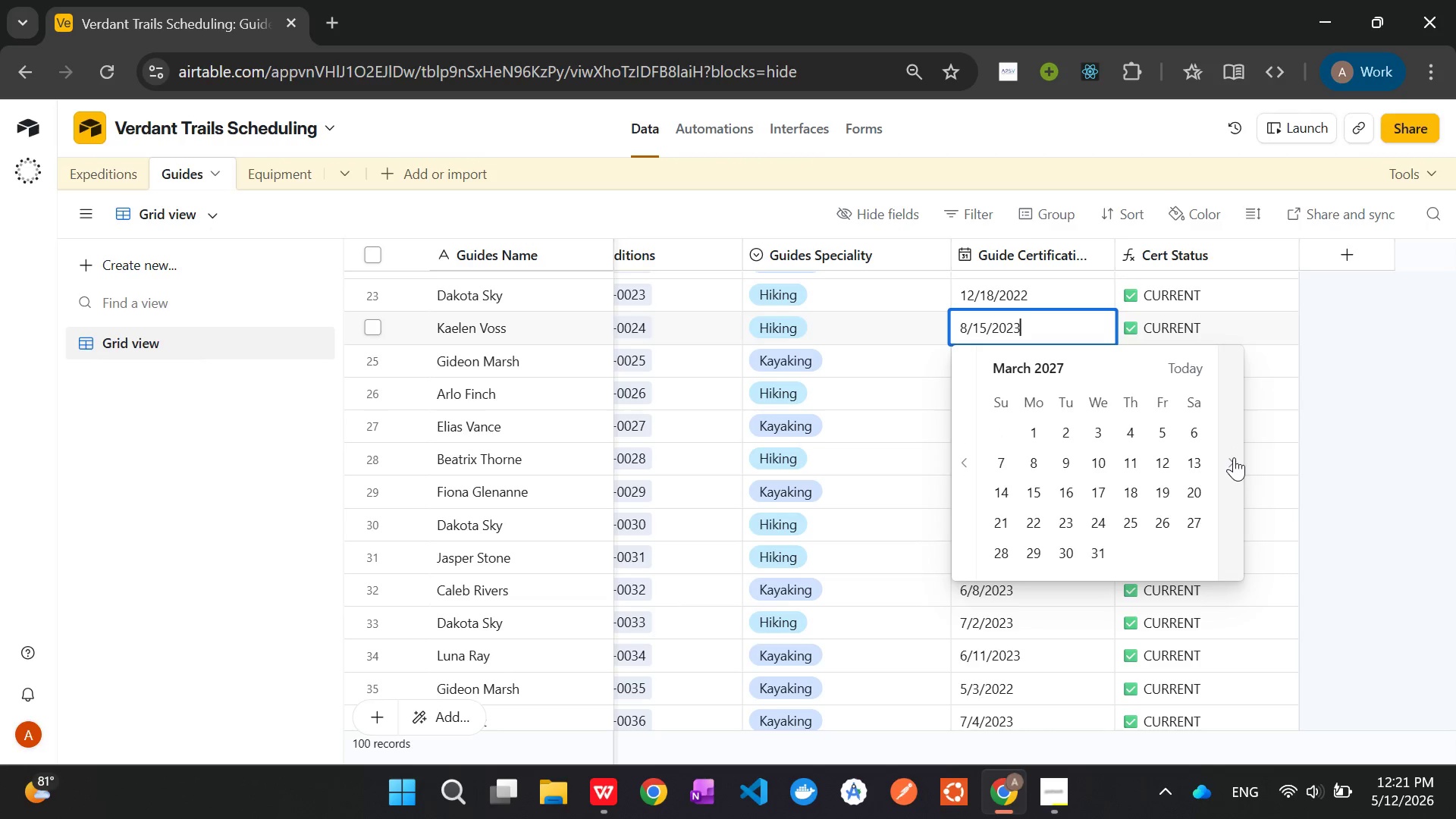 
triple_click([1234, 457])
 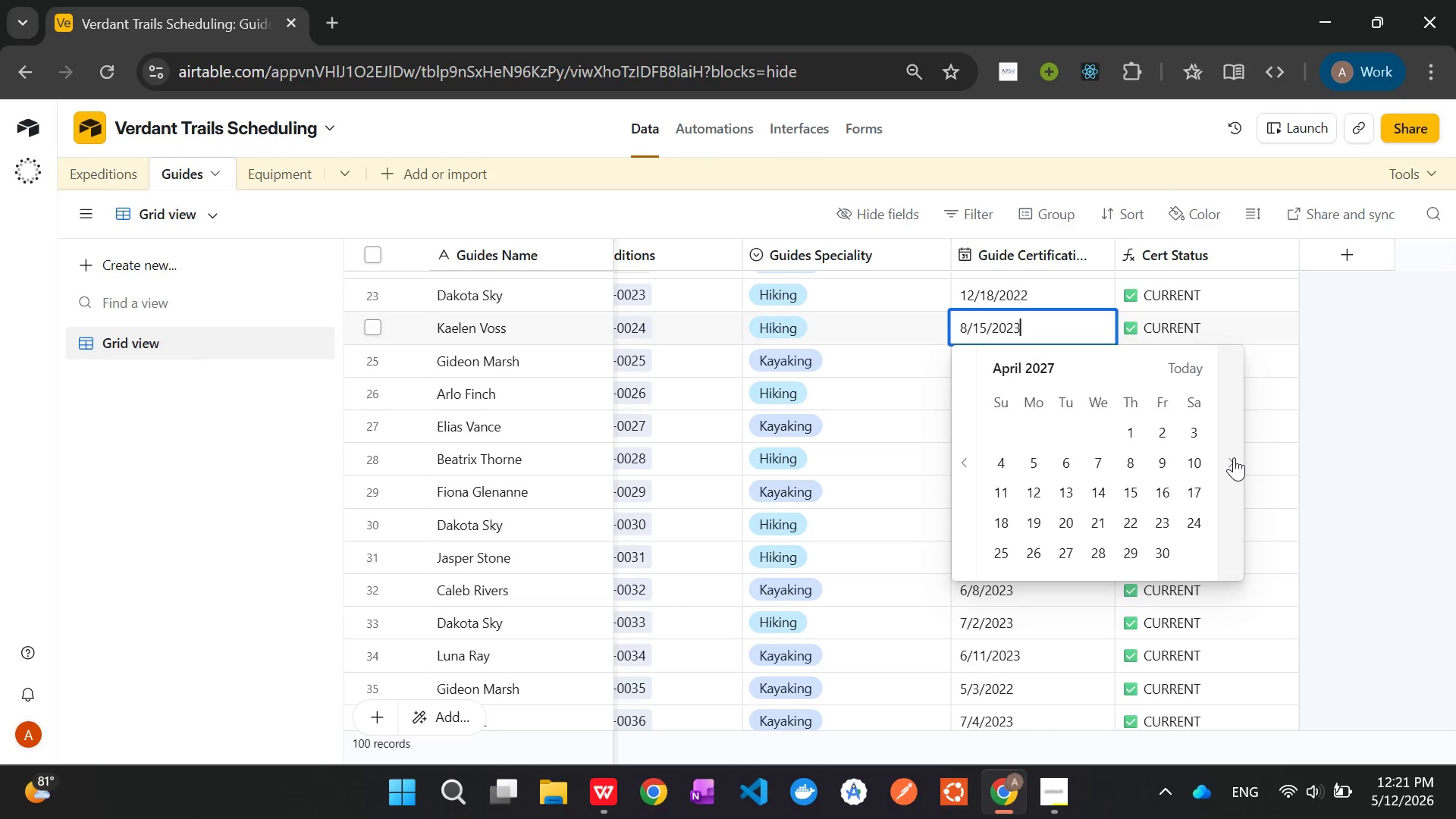 
triple_click([1234, 457])
 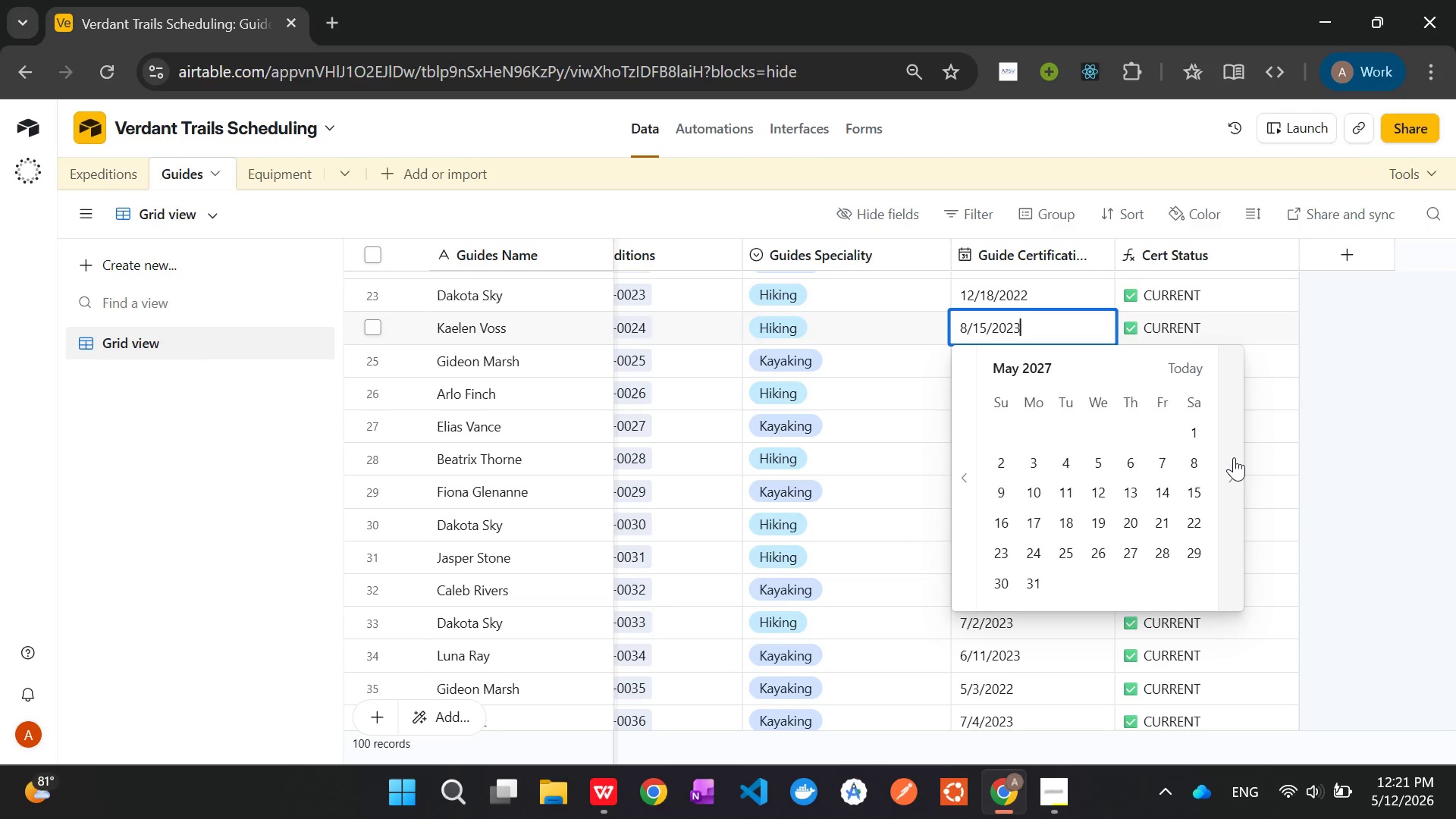 
triple_click([1234, 457])
 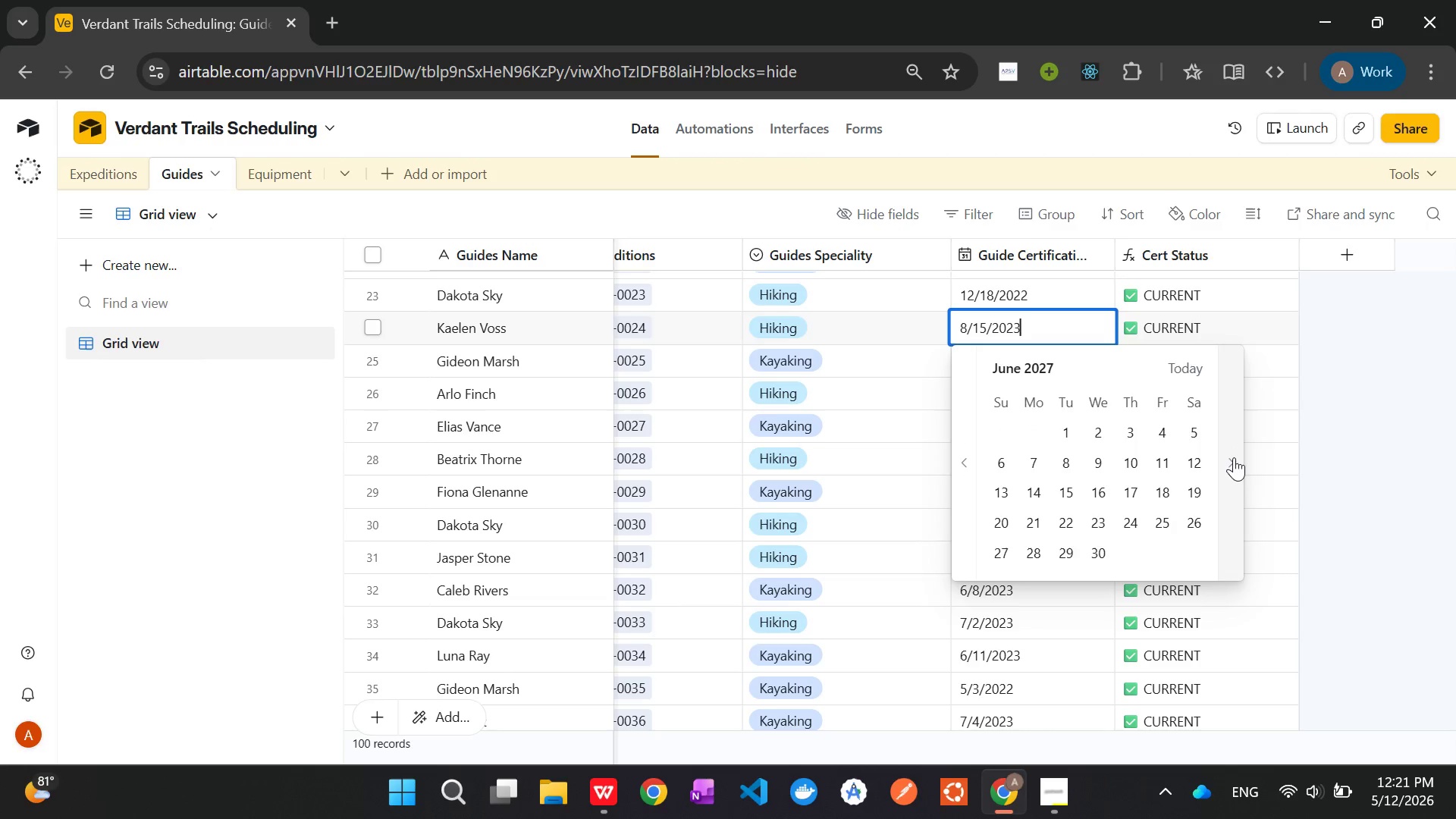 
triple_click([1234, 457])
 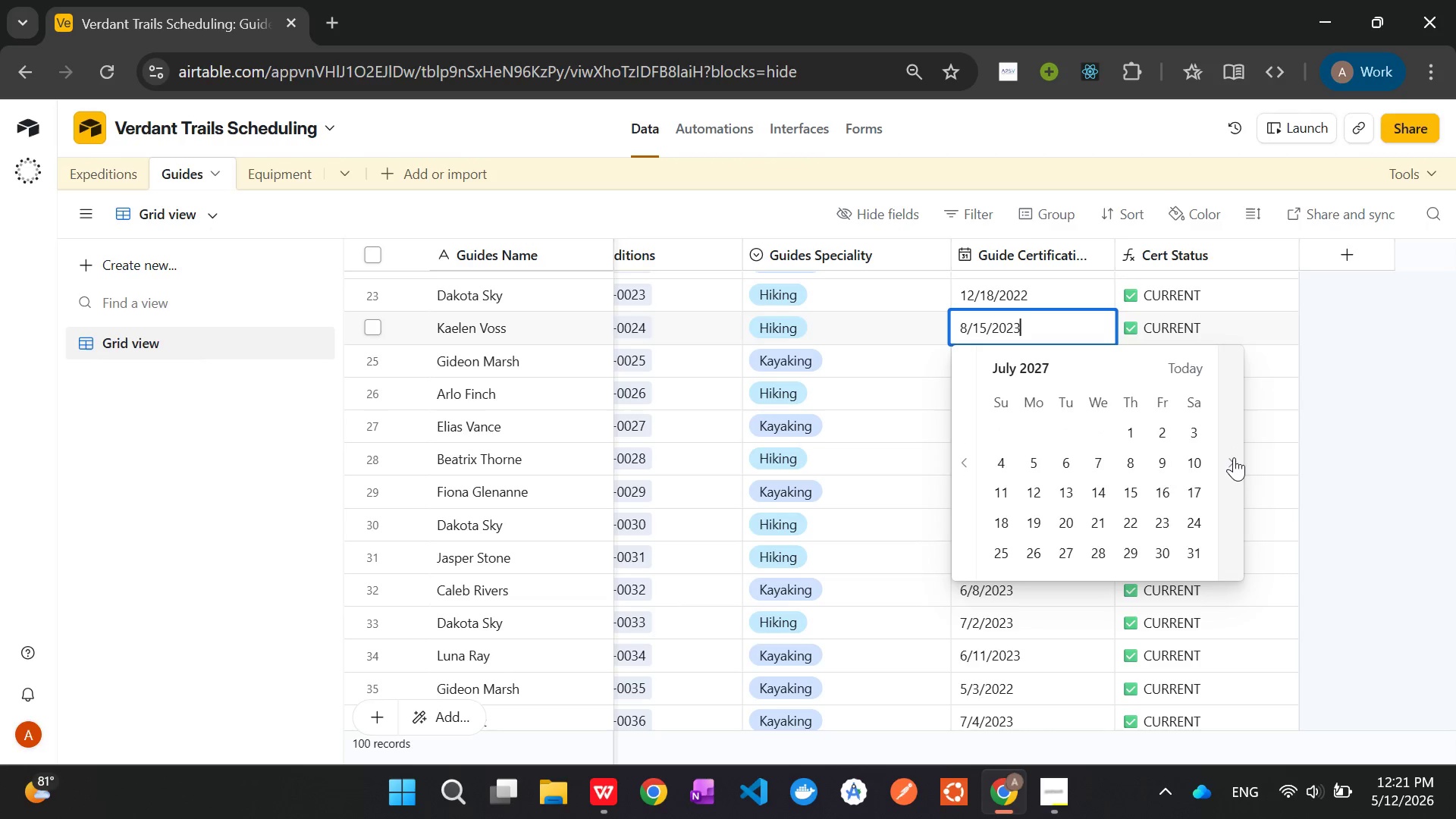 
triple_click([1234, 457])
 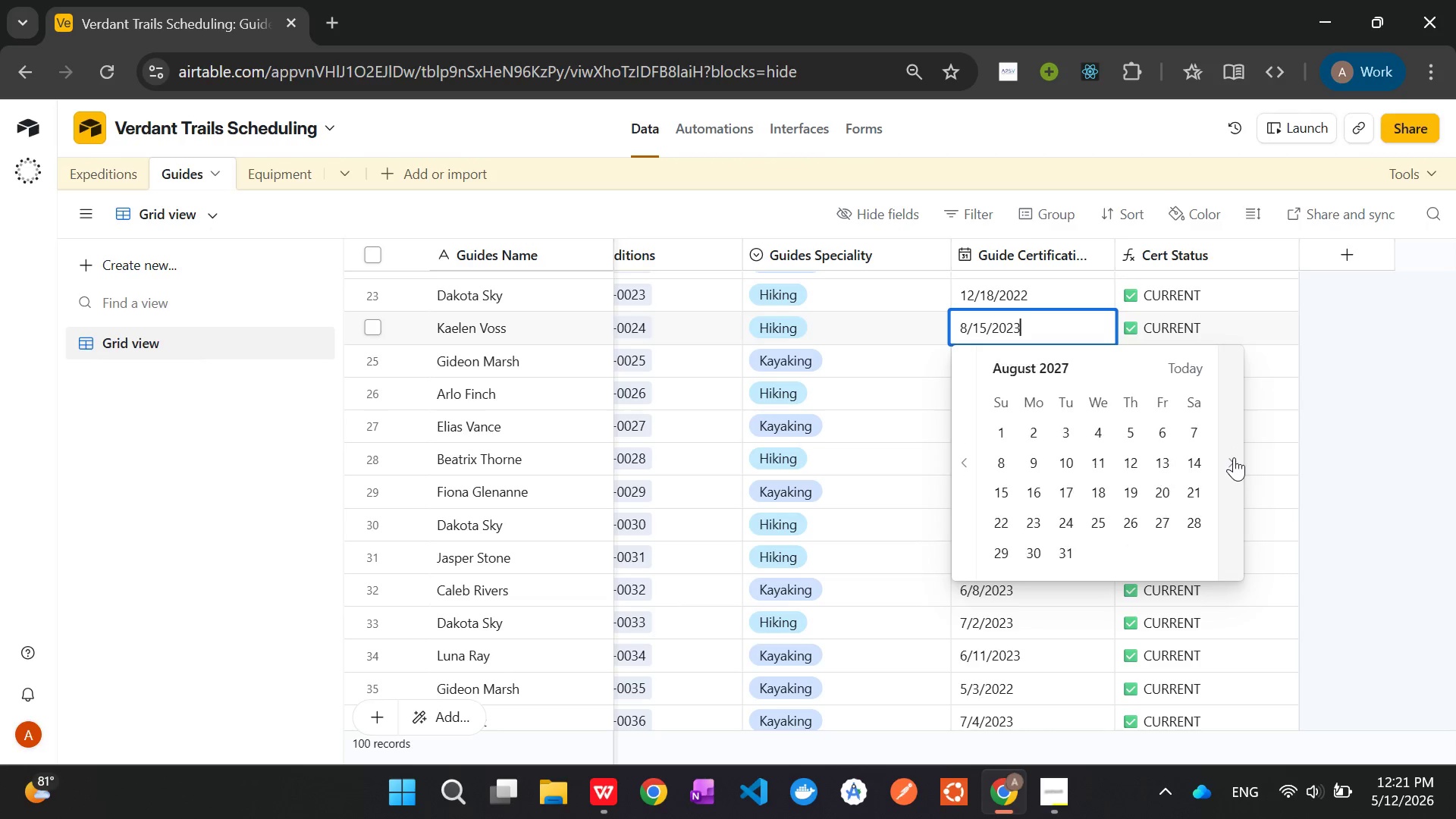 
triple_click([1234, 457])
 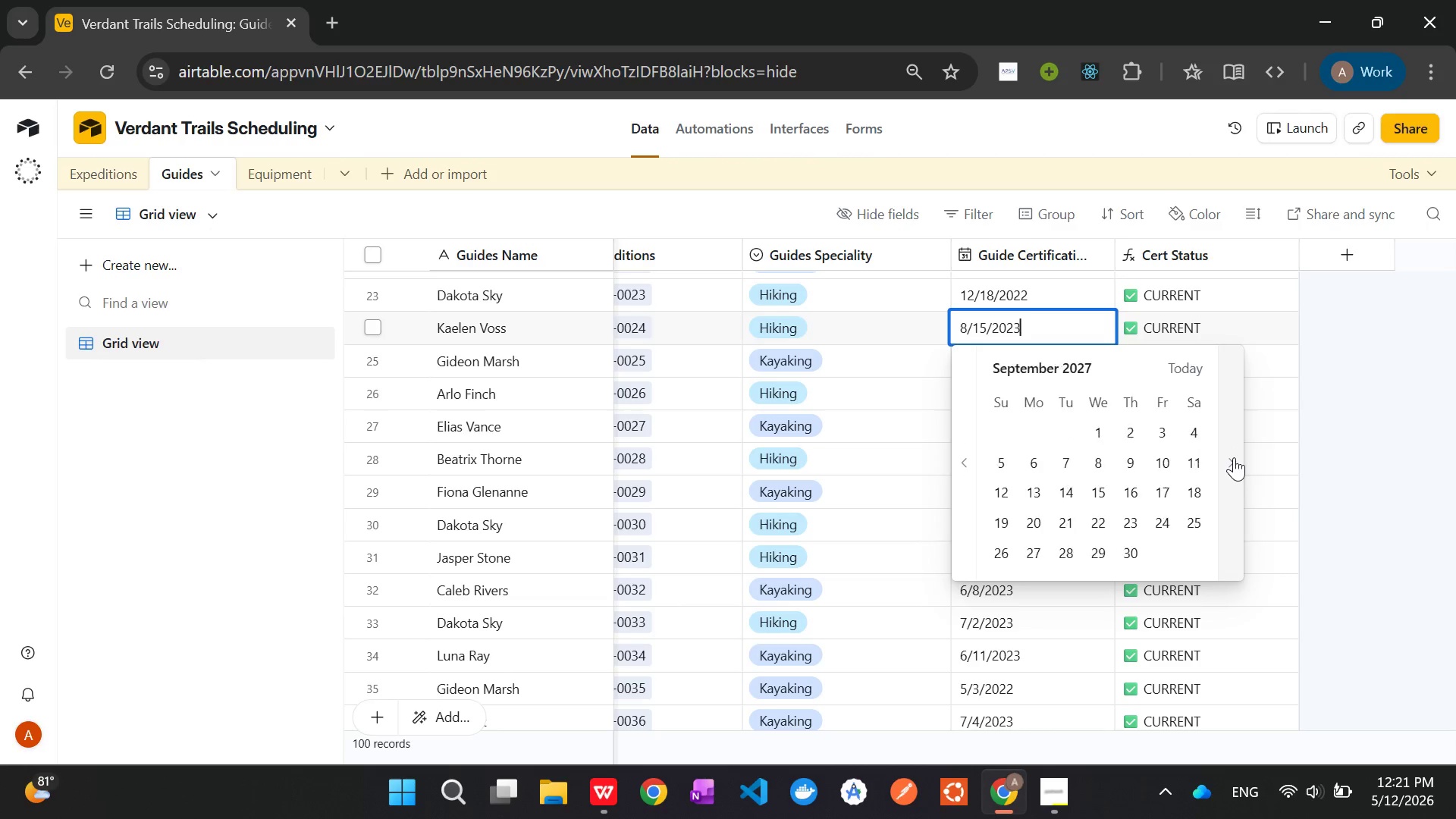 
triple_click([1234, 457])
 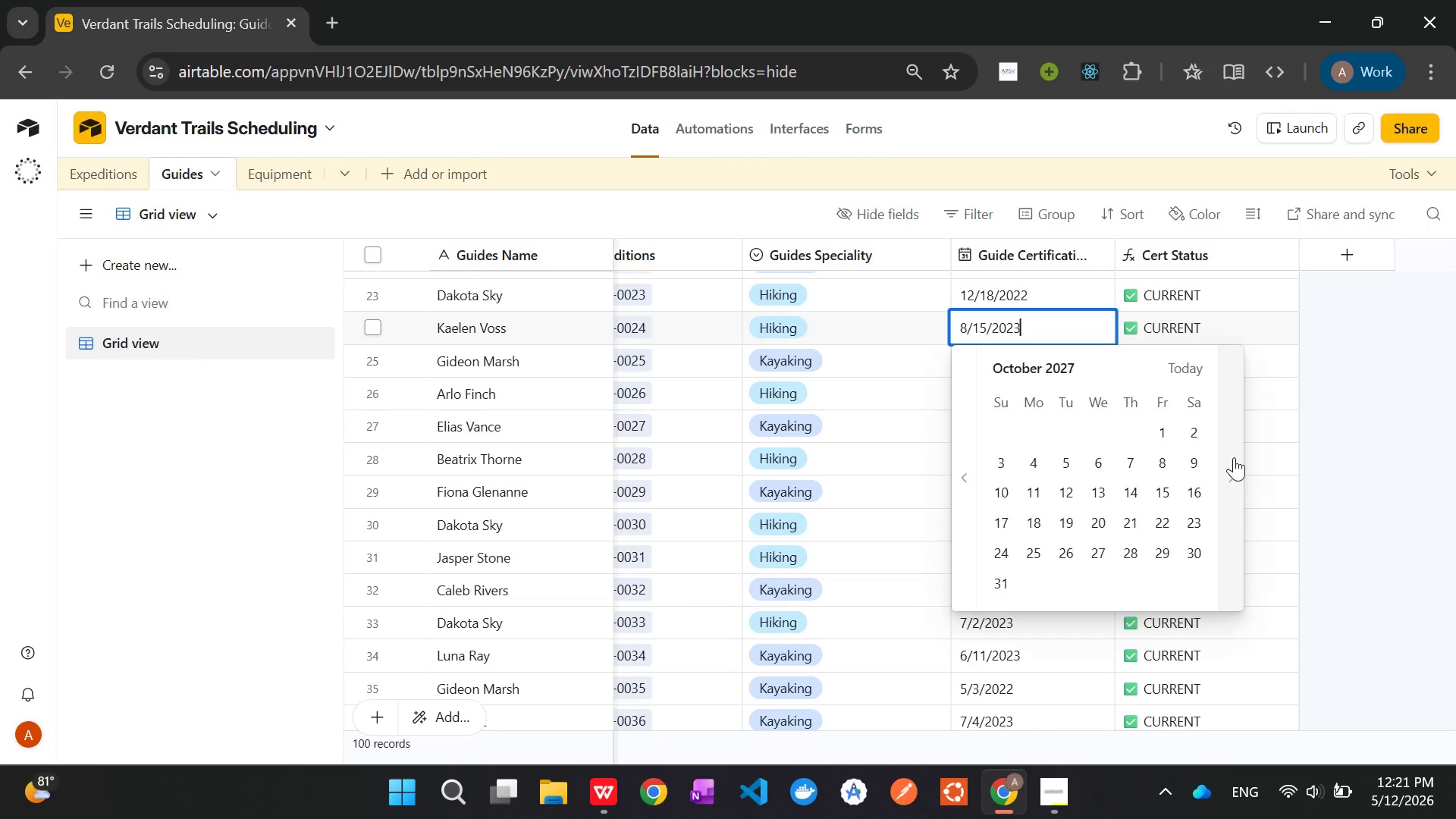 
triple_click([1234, 457])
 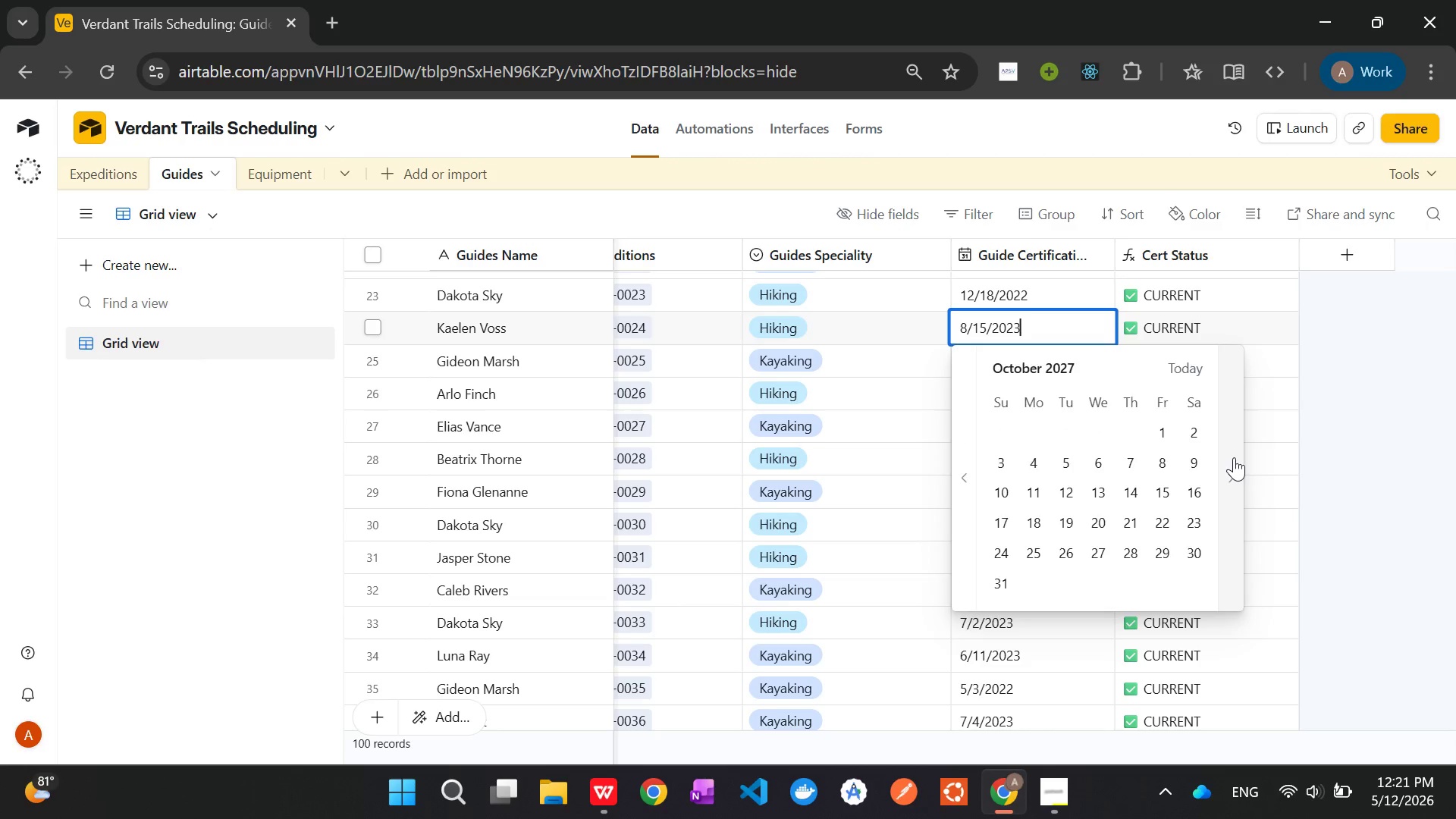 
triple_click([1234, 457])
 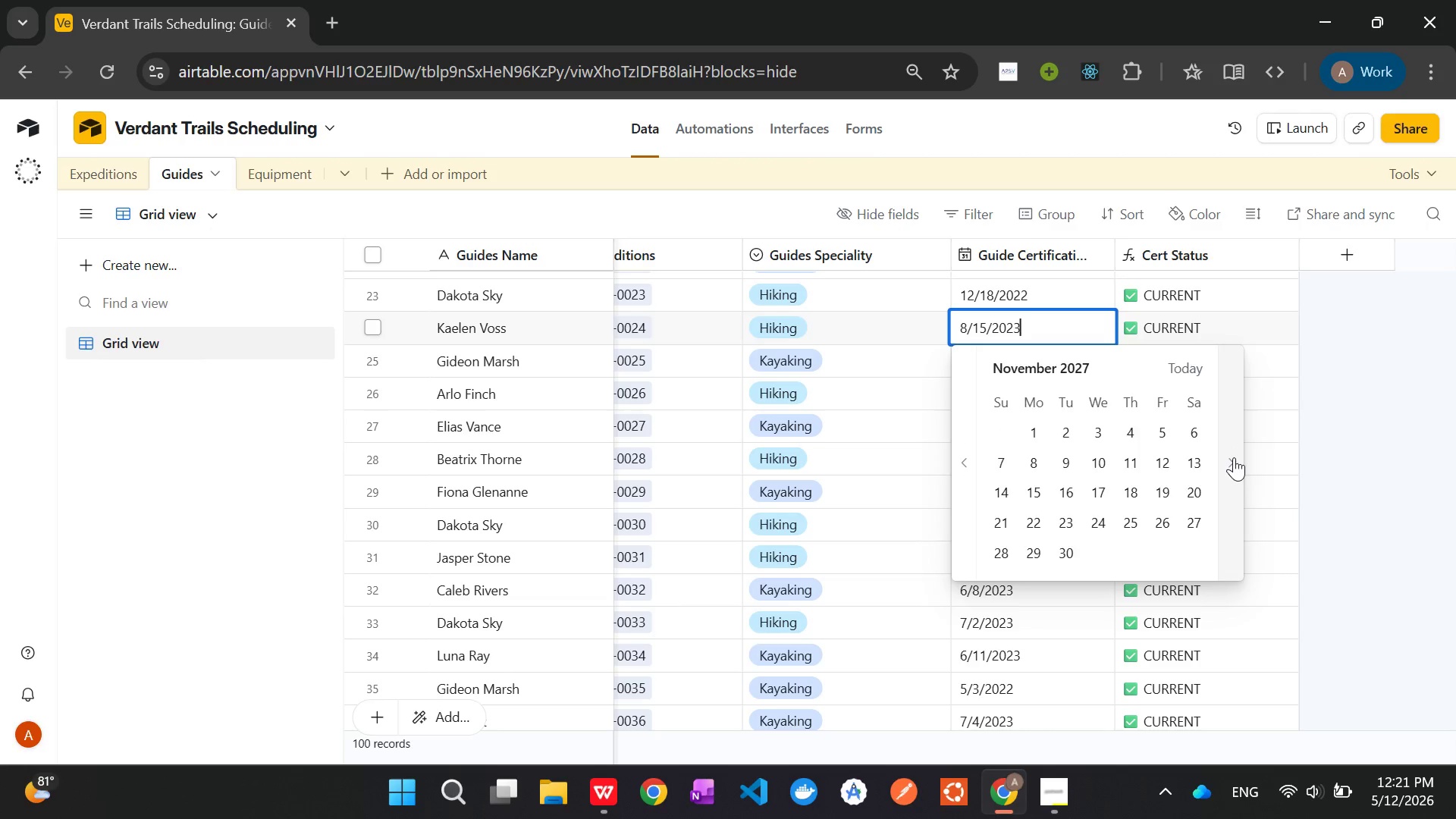 
triple_click([1234, 457])
 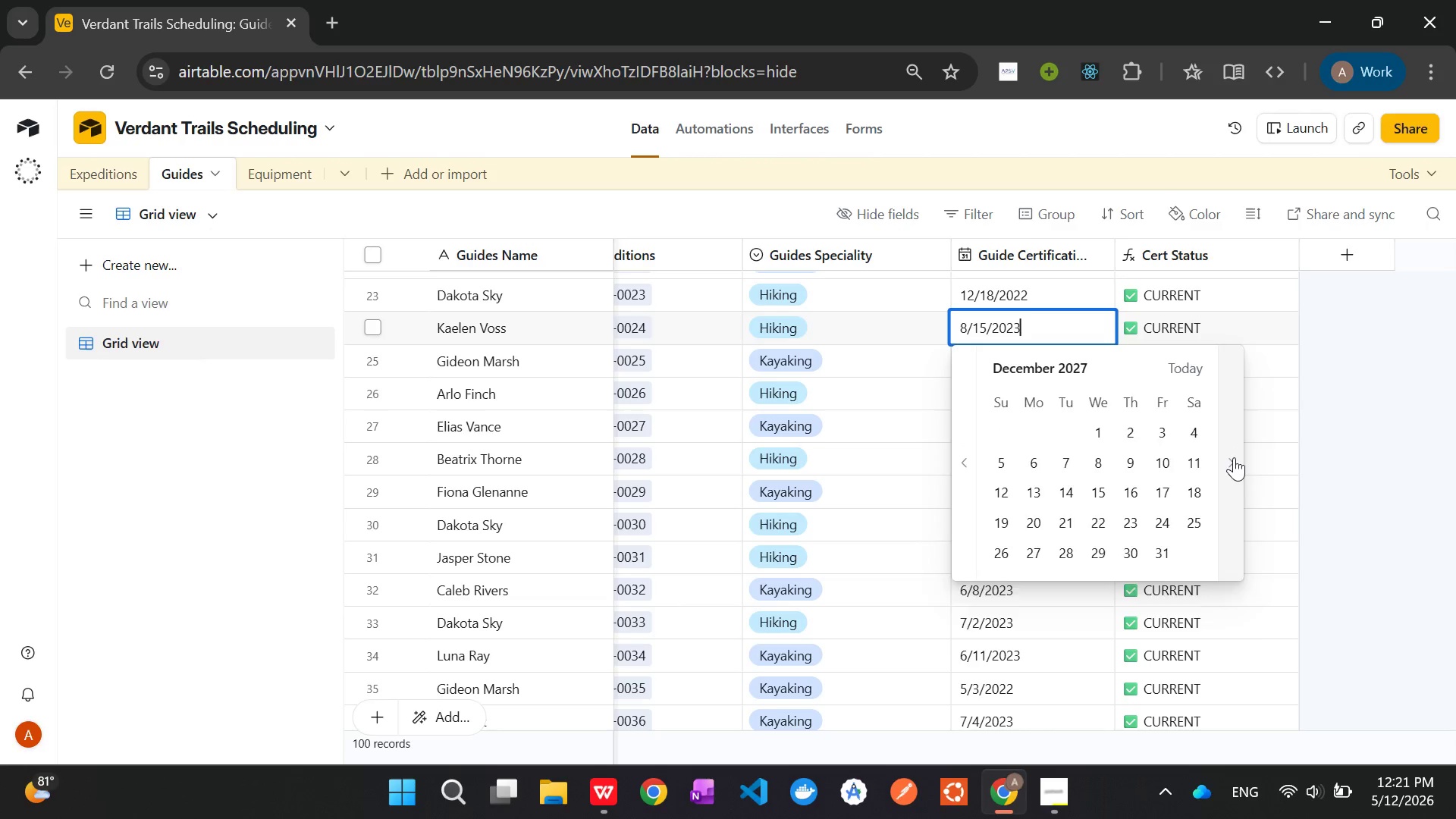 
triple_click([1234, 457])
 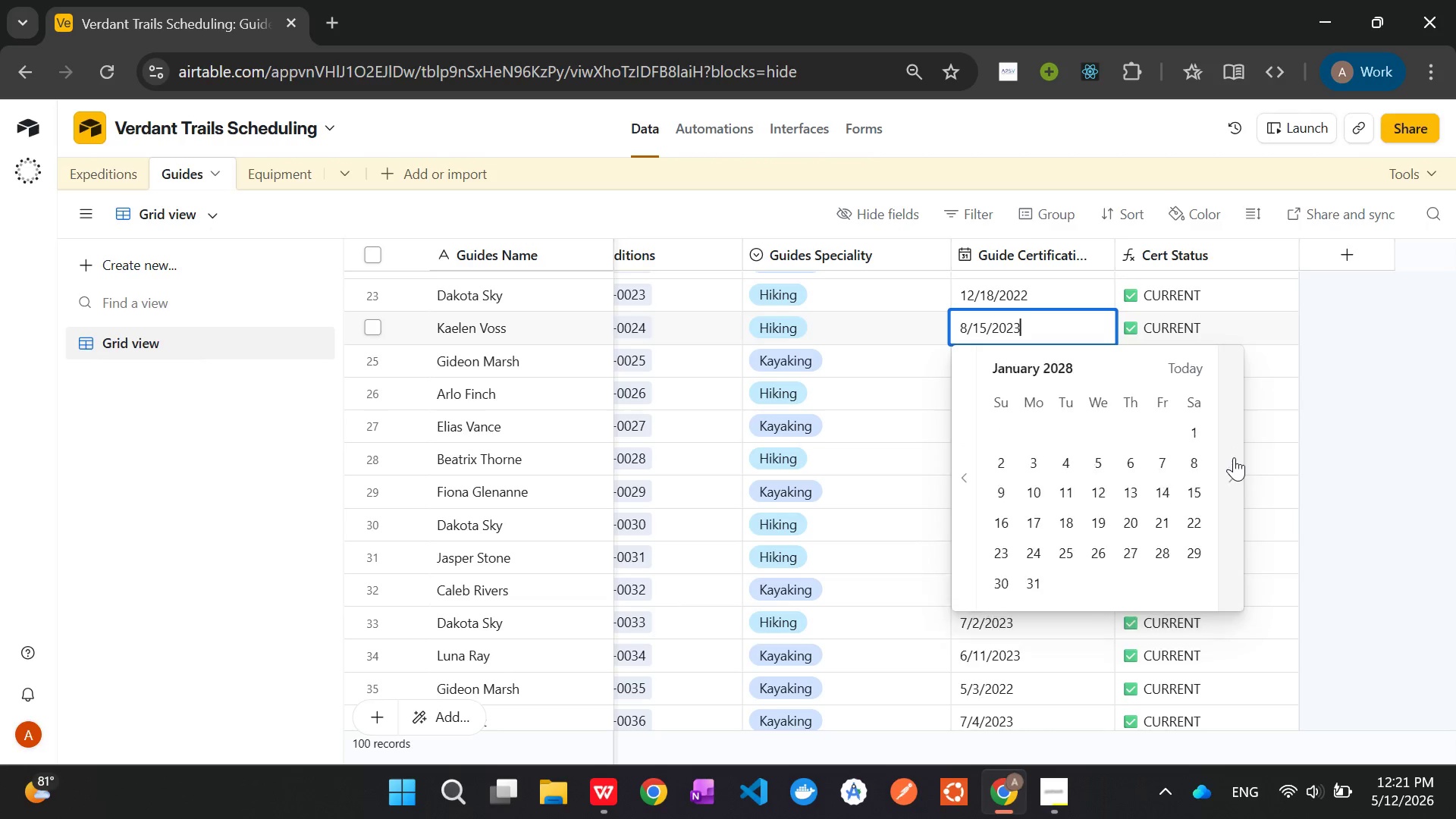 
triple_click([1234, 457])
 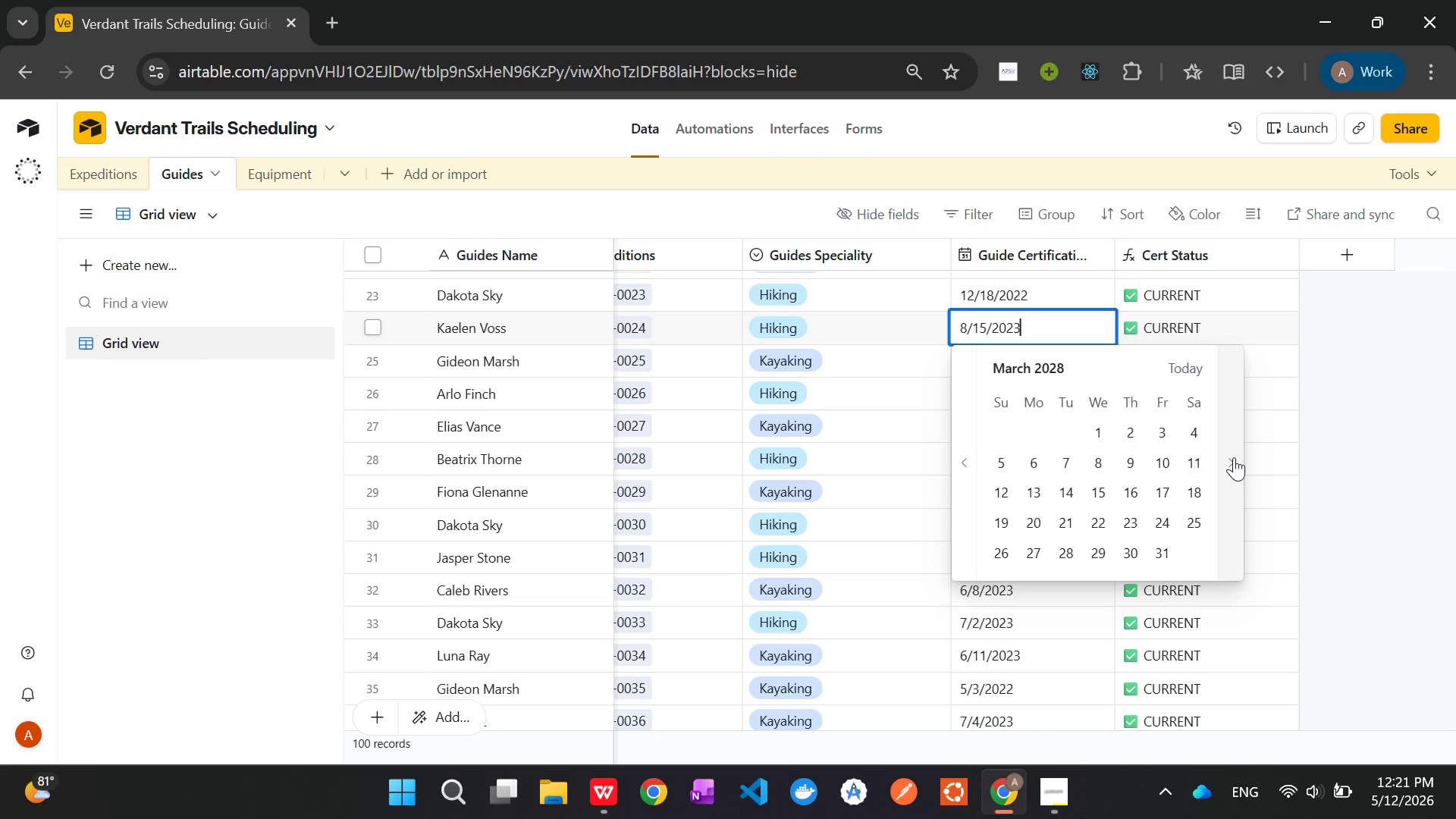 
triple_click([1234, 457])
 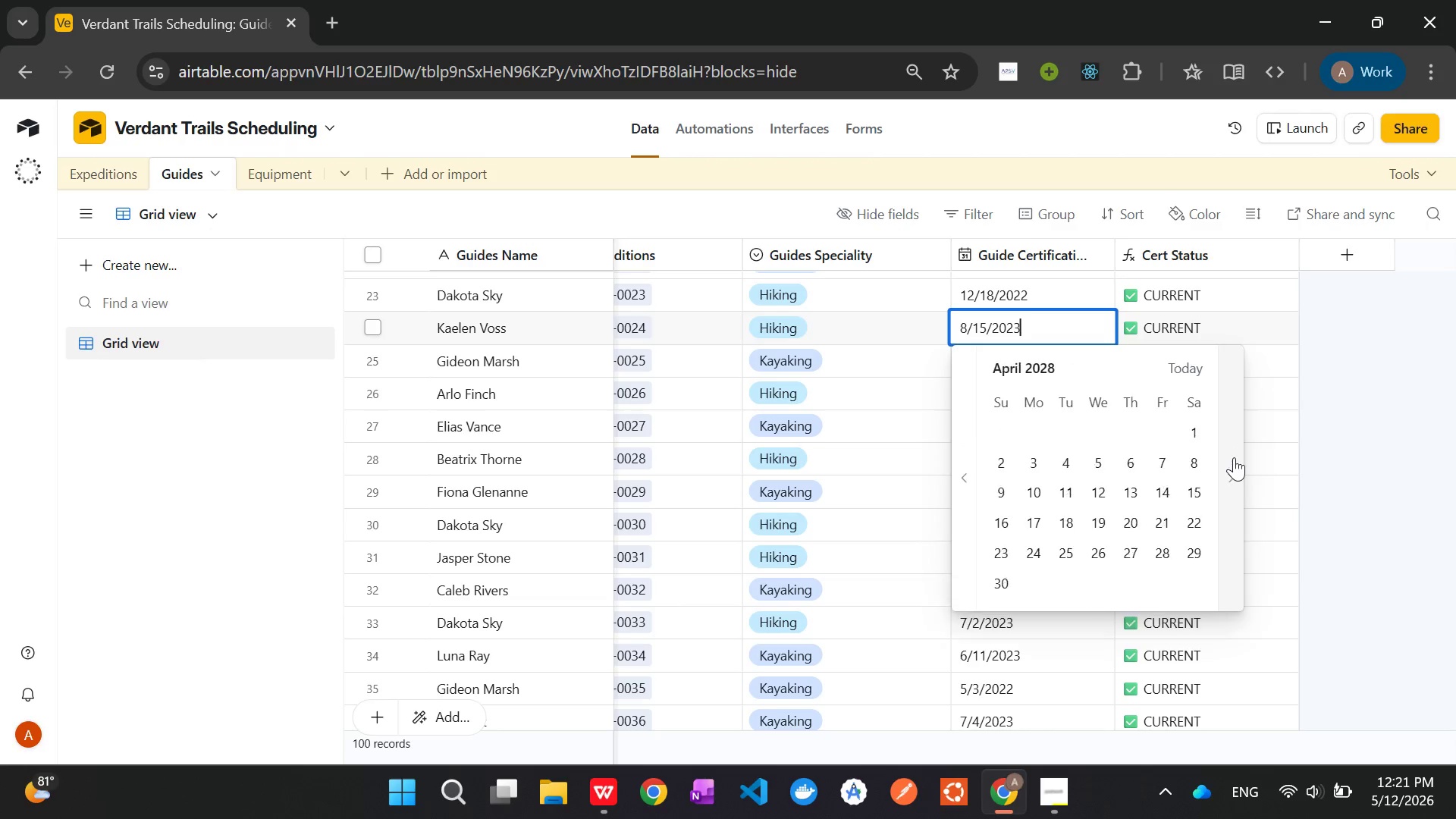 
triple_click([1234, 457])
 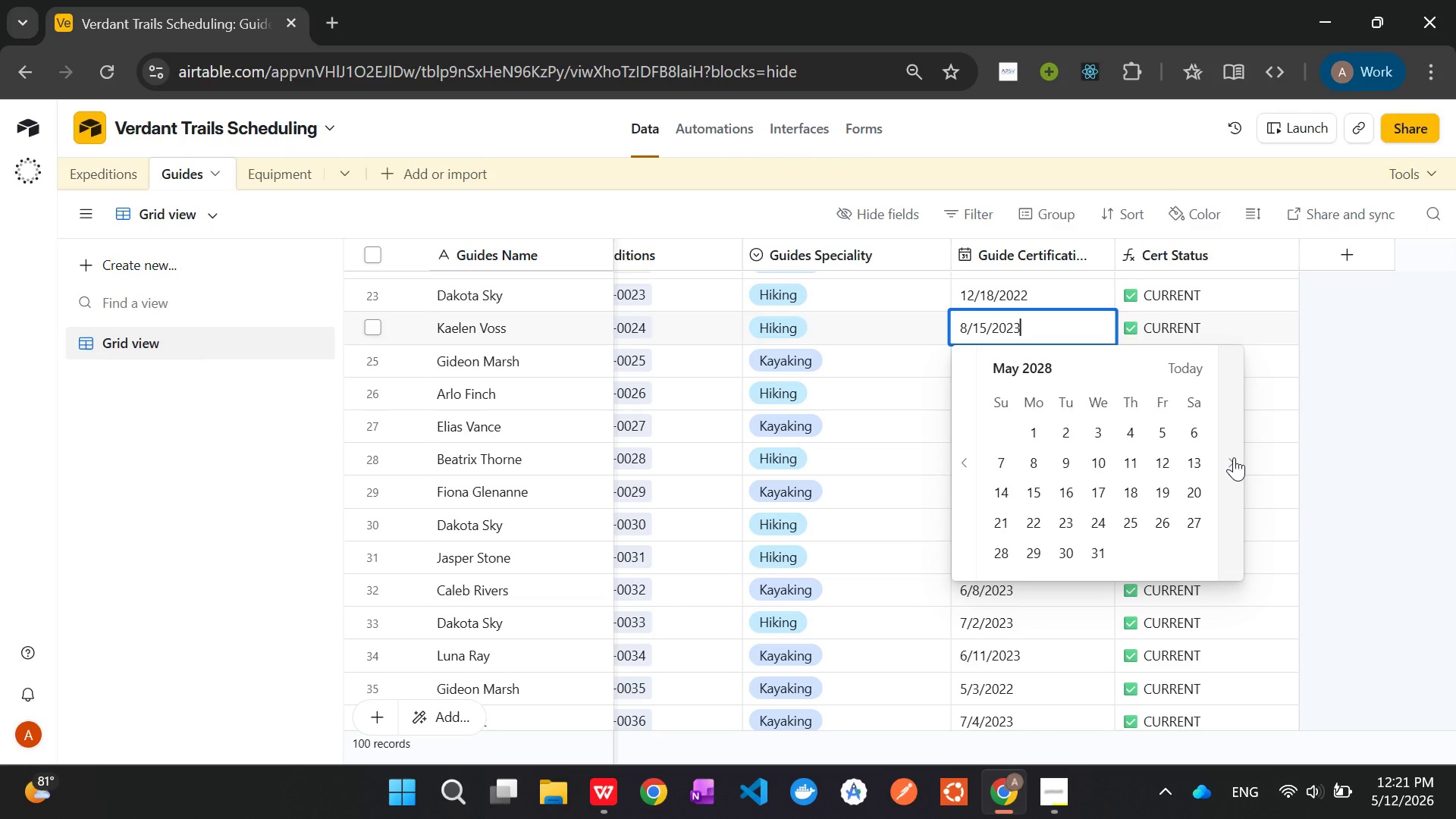 
triple_click([1234, 457])
 